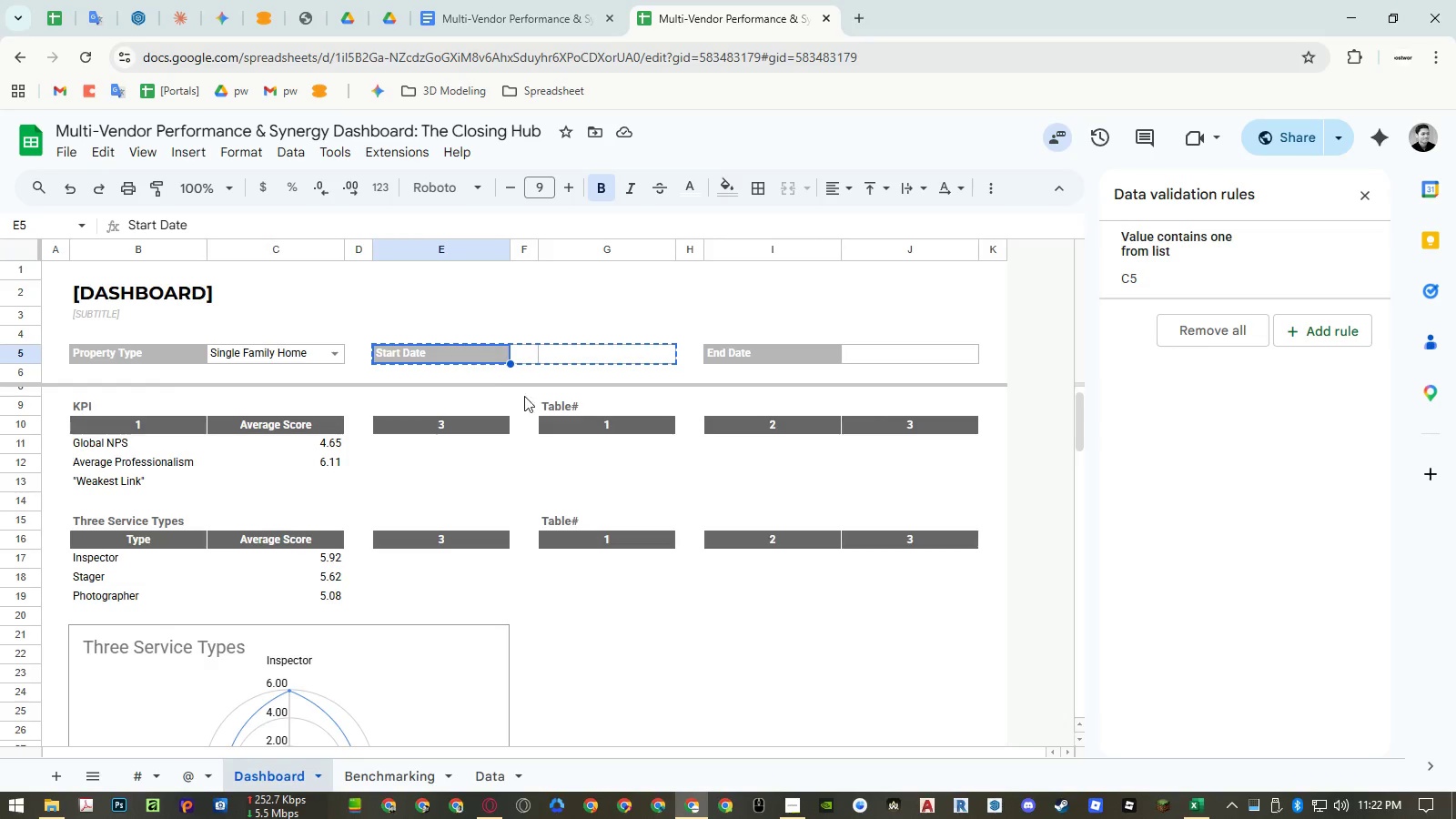 
key(Control+ControlLeft)
 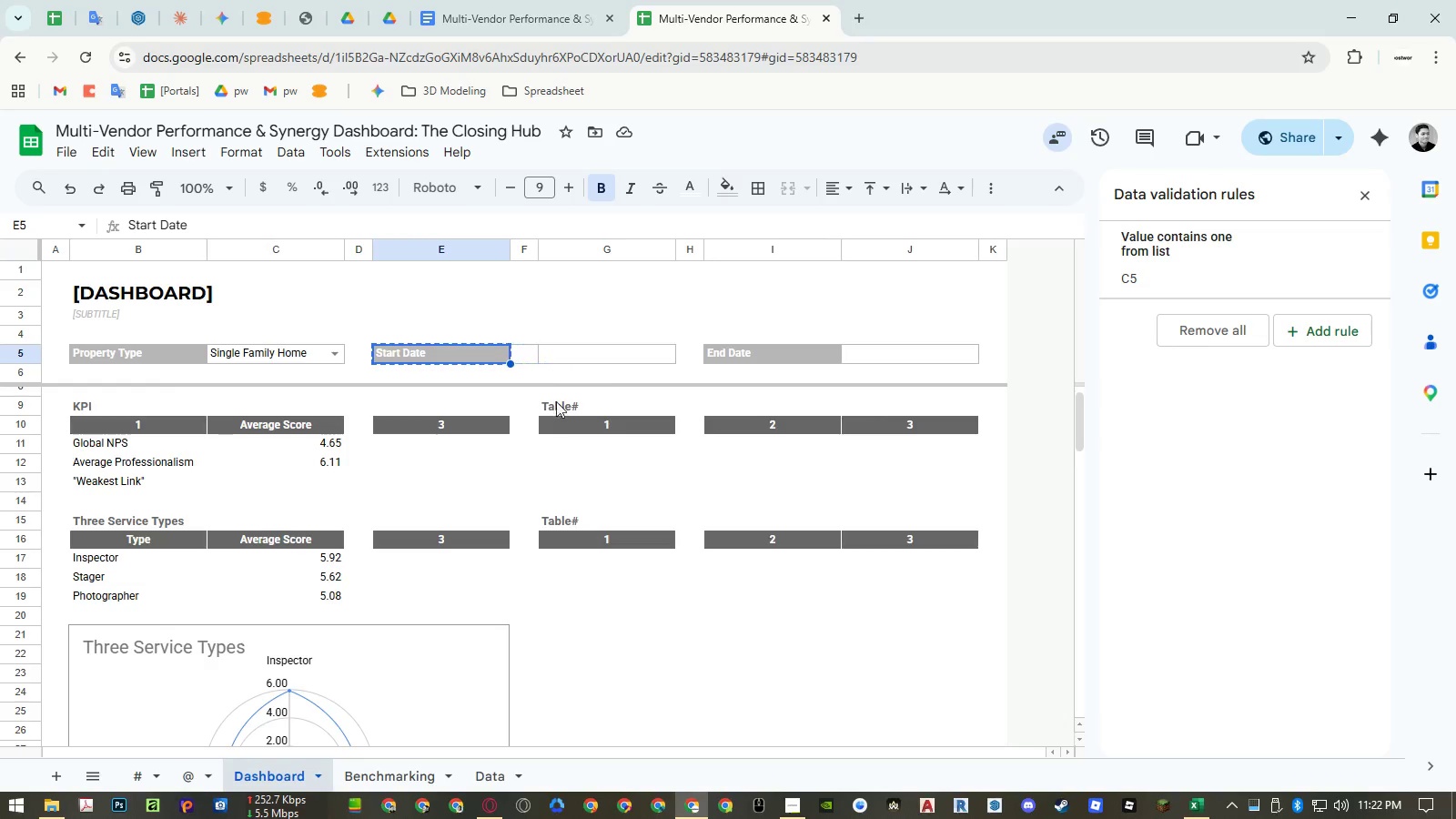 
key(Control+C)
 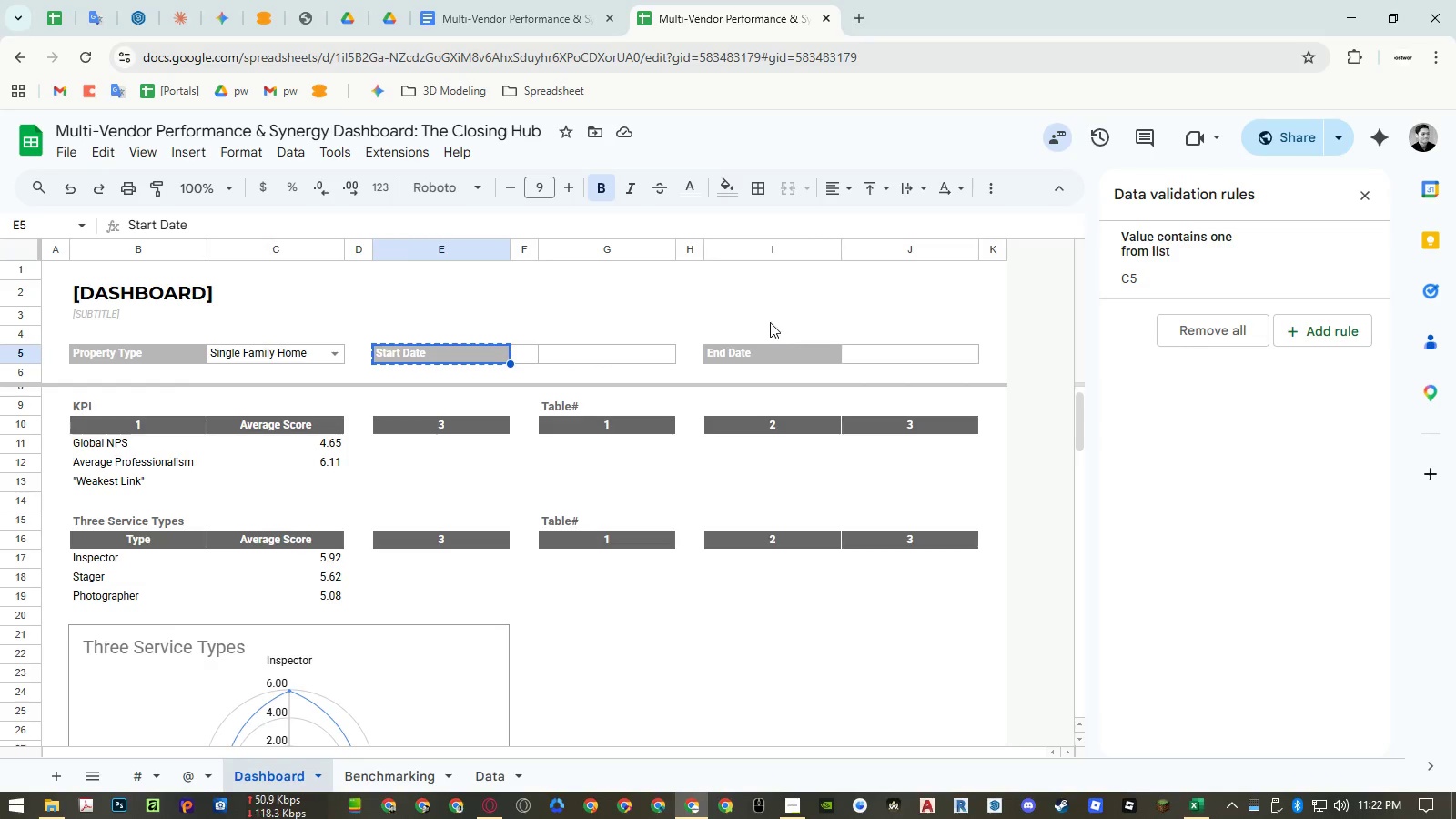 
left_click([764, 330])
 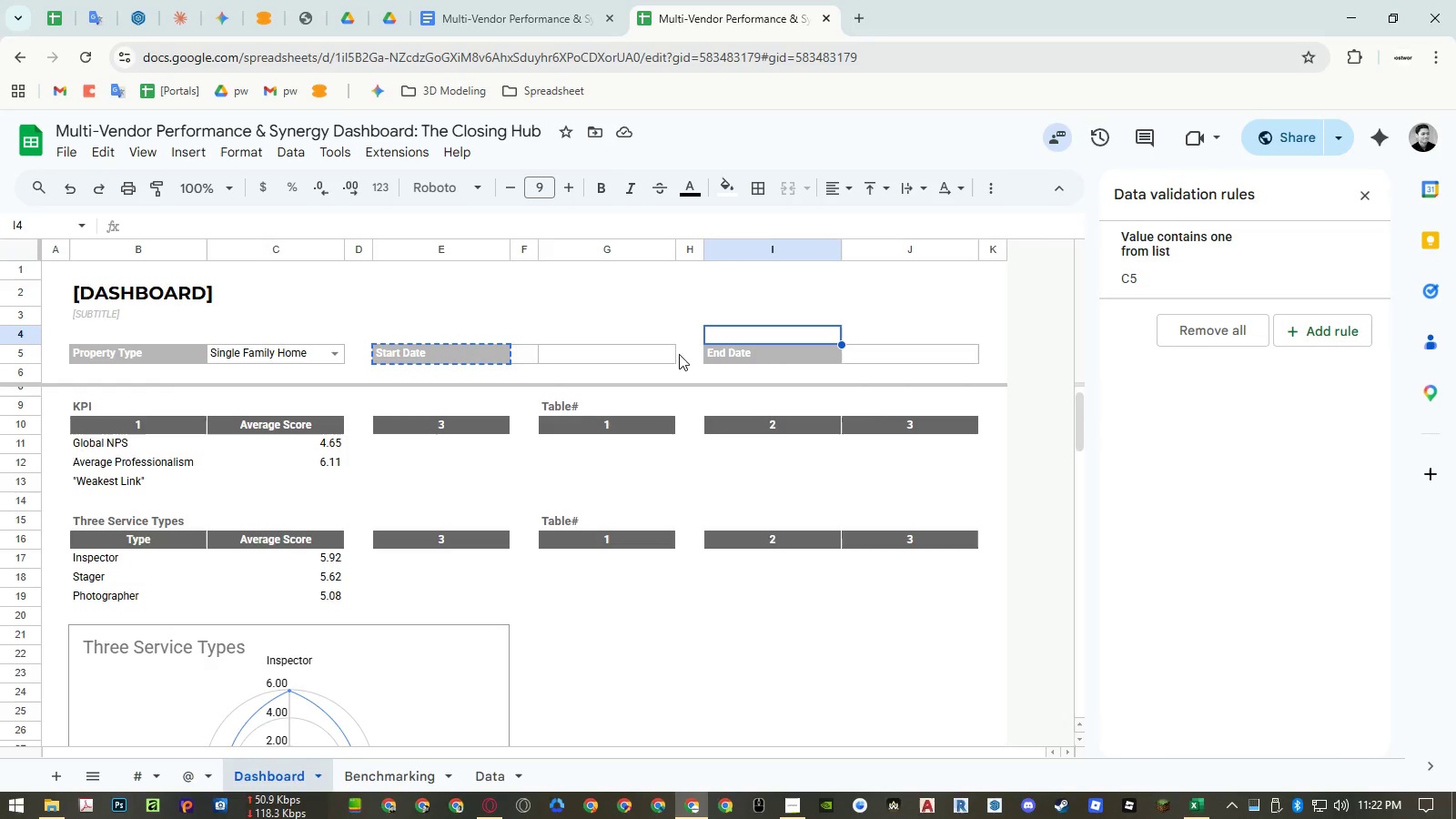 
key(Control+ControlLeft)
 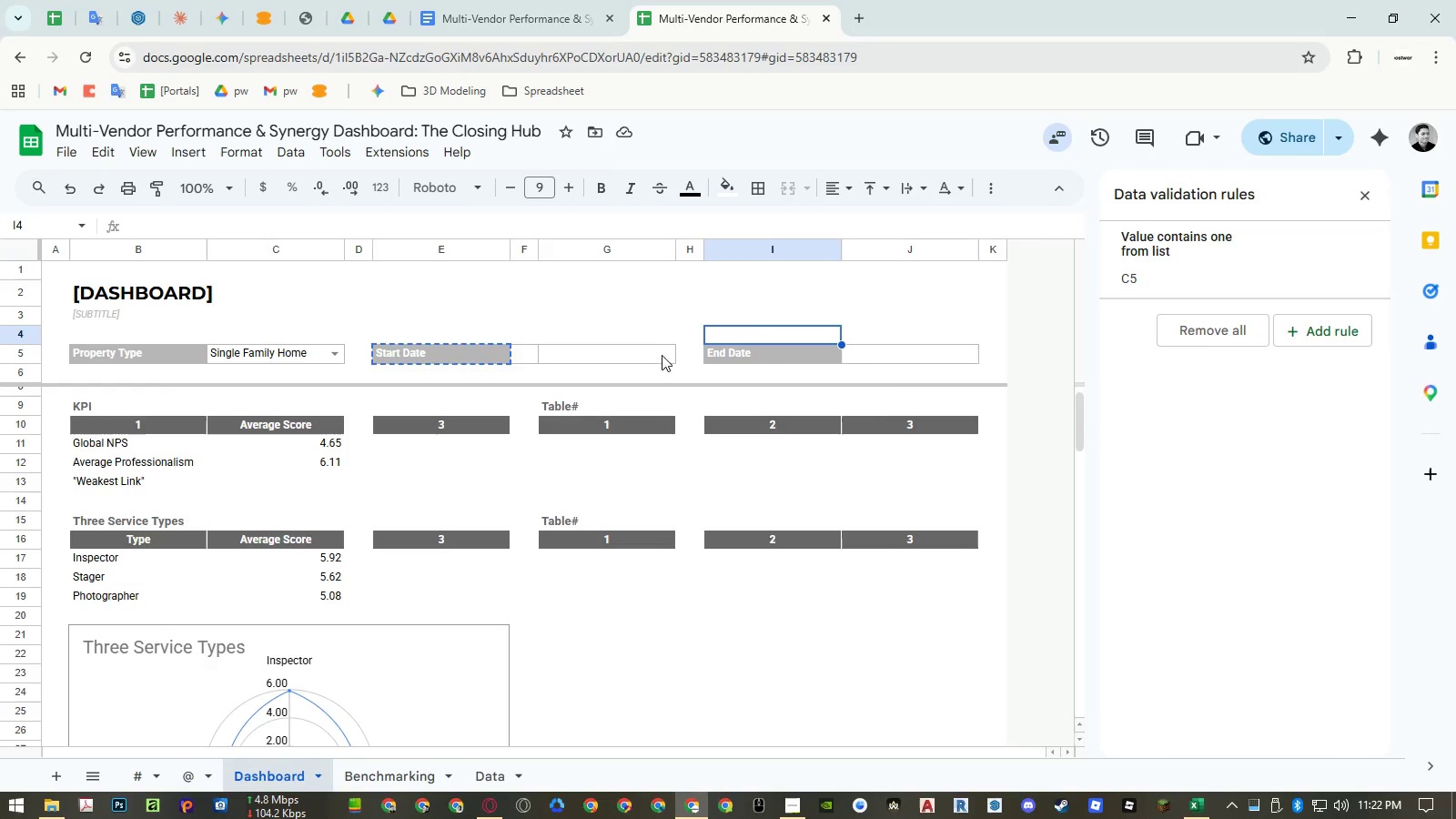 
key(Control+V)
 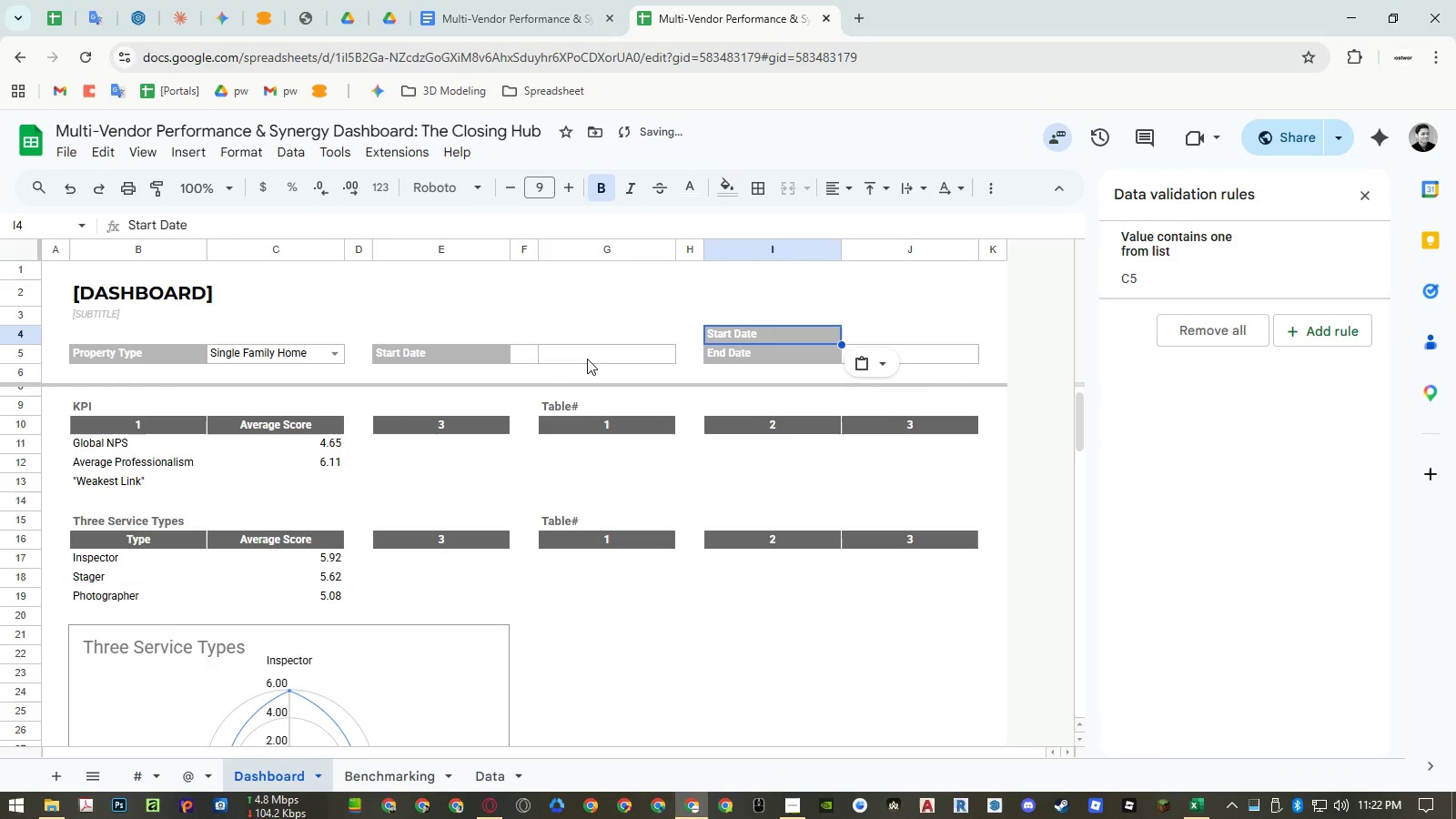 
left_click([587, 359])
 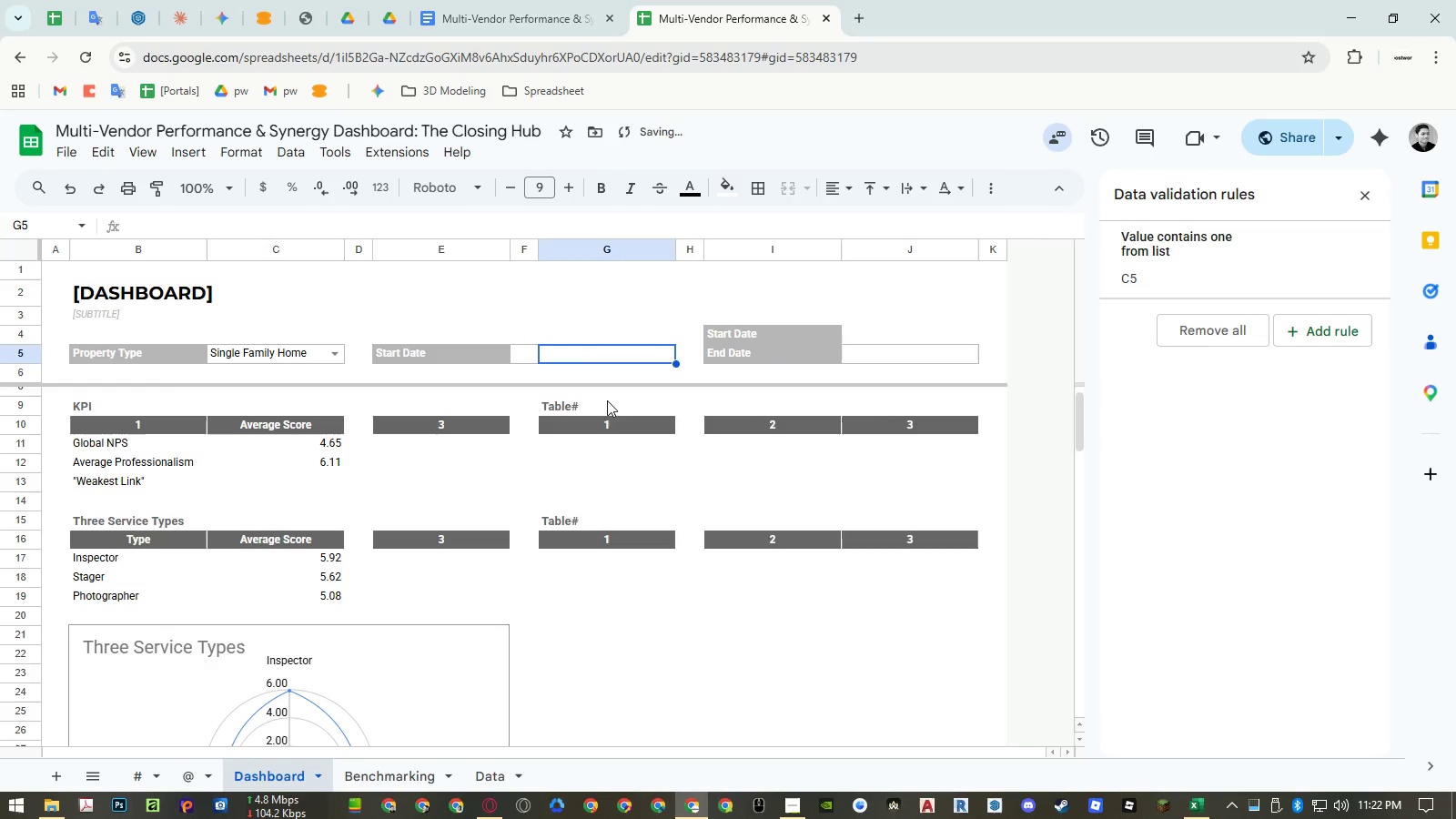 
key(Control+ControlLeft)
 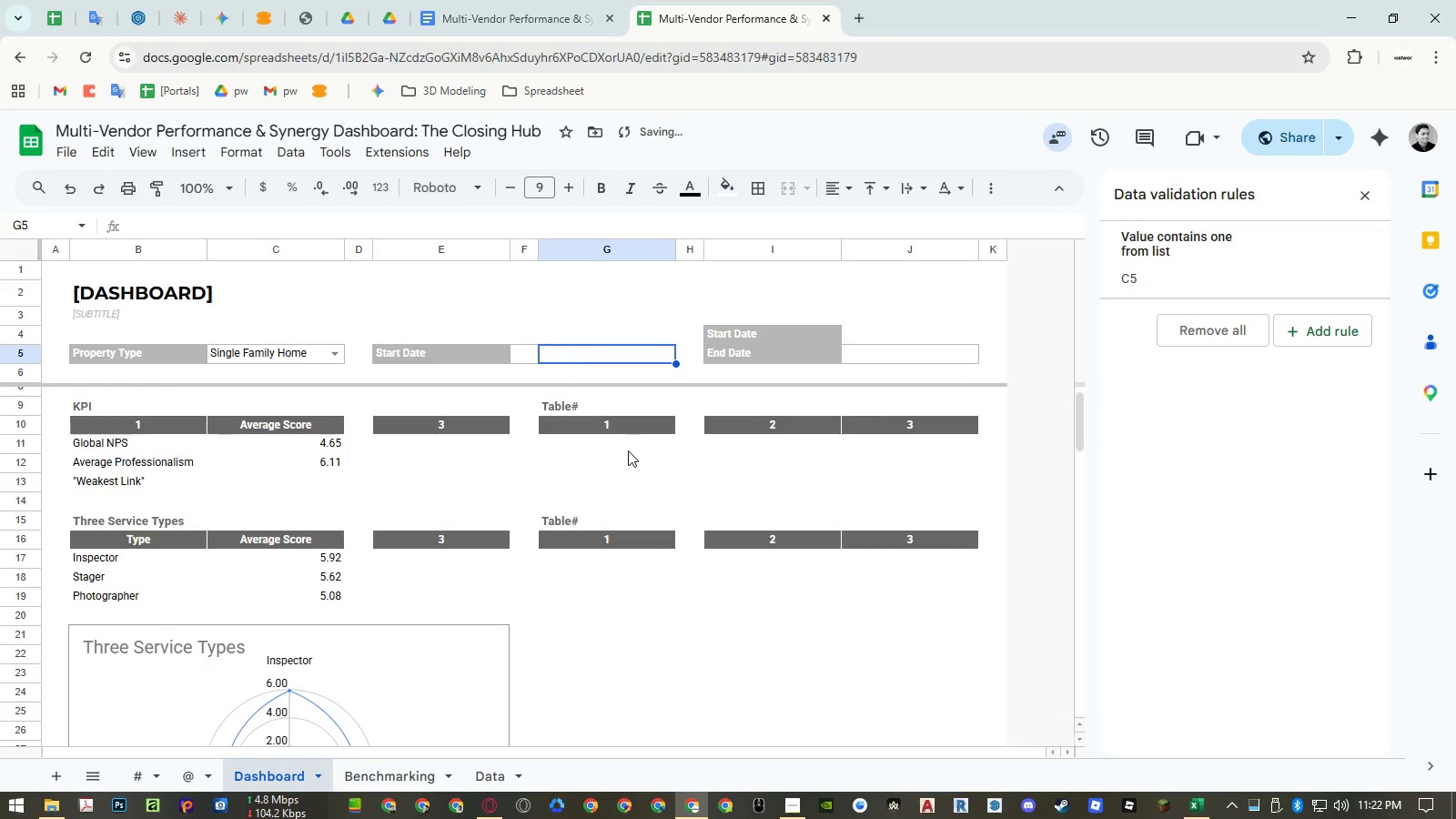 
key(Control+C)
 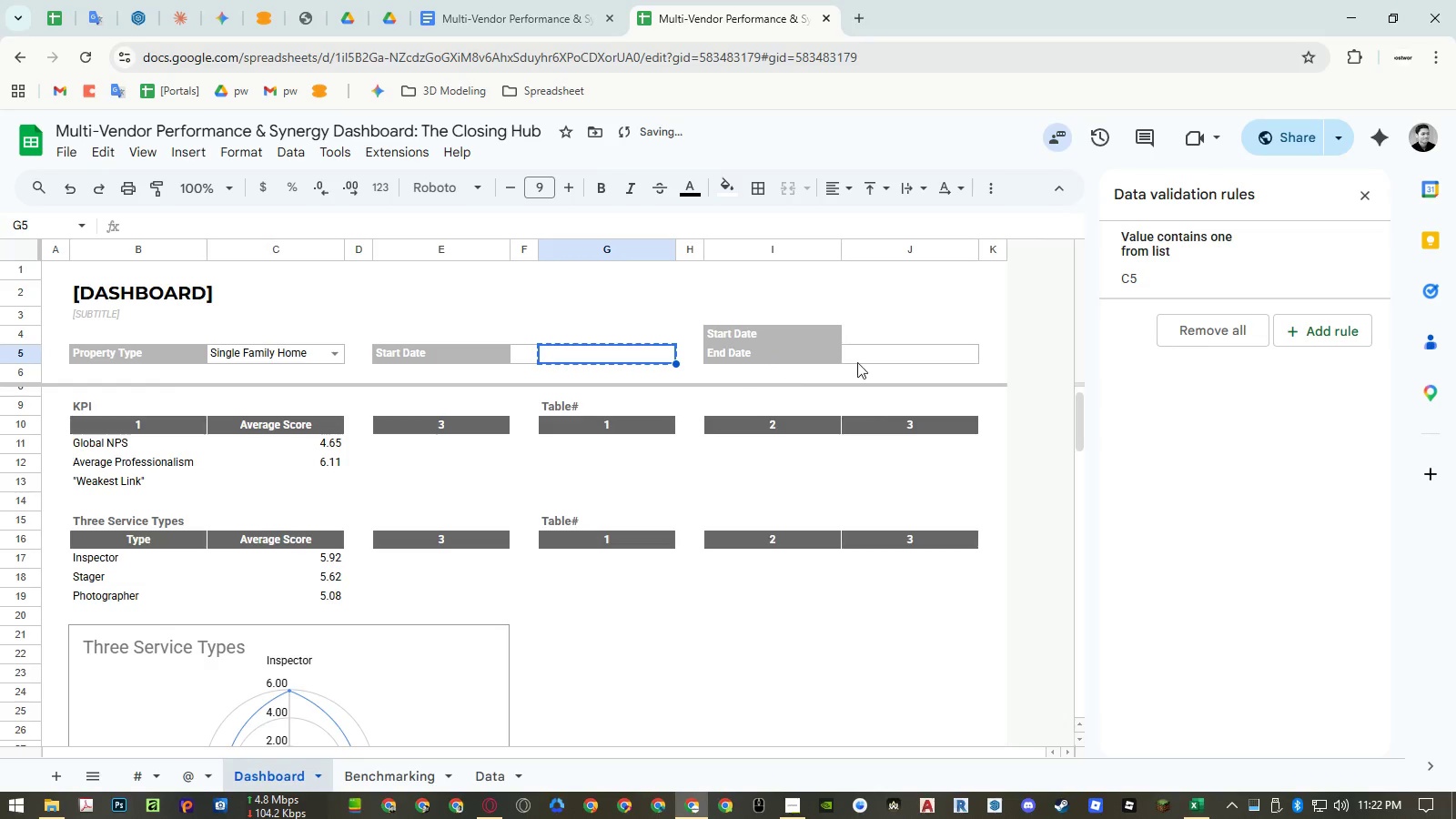 
left_click([864, 360])
 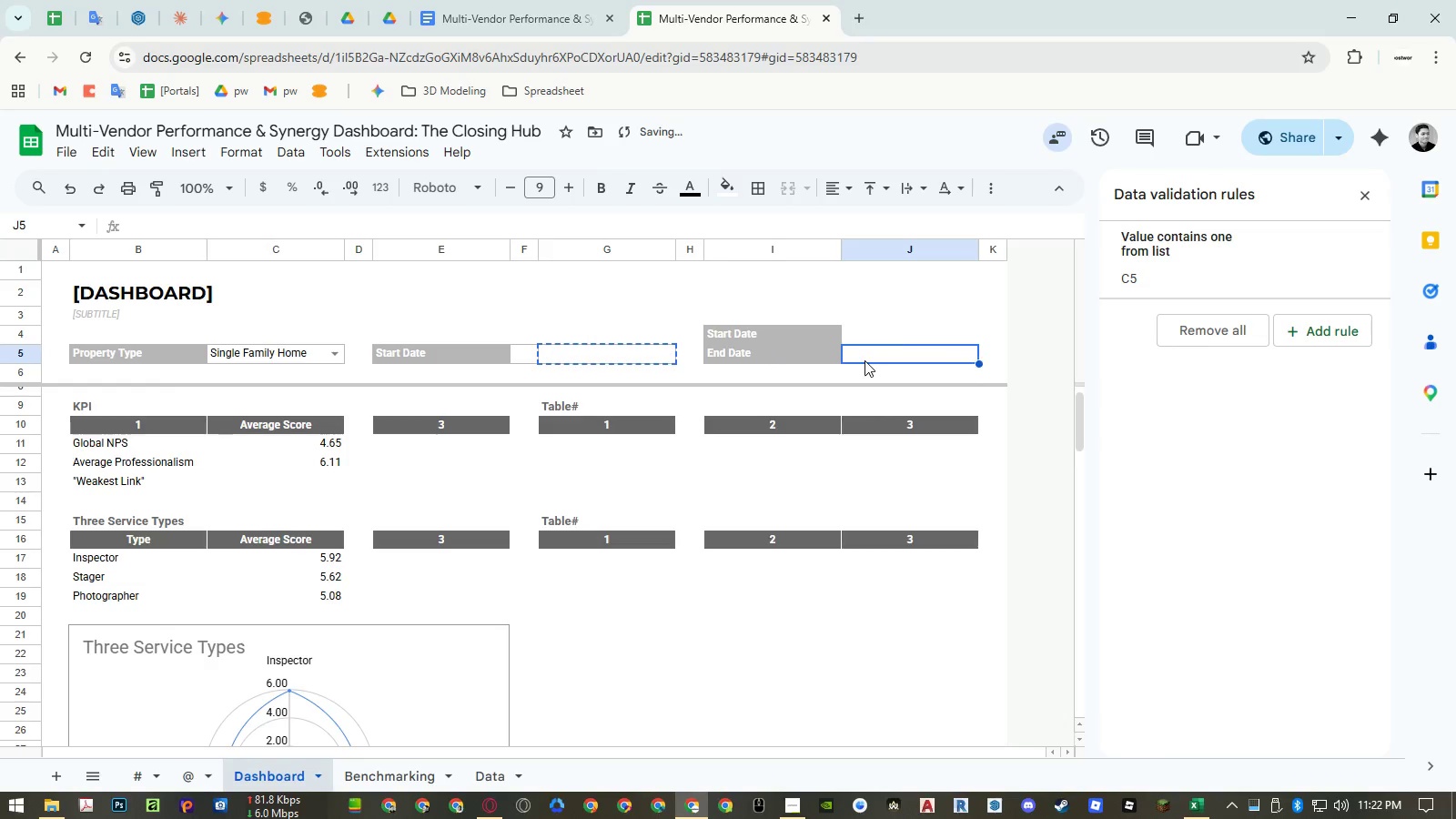 
key(Control+ControlLeft)
 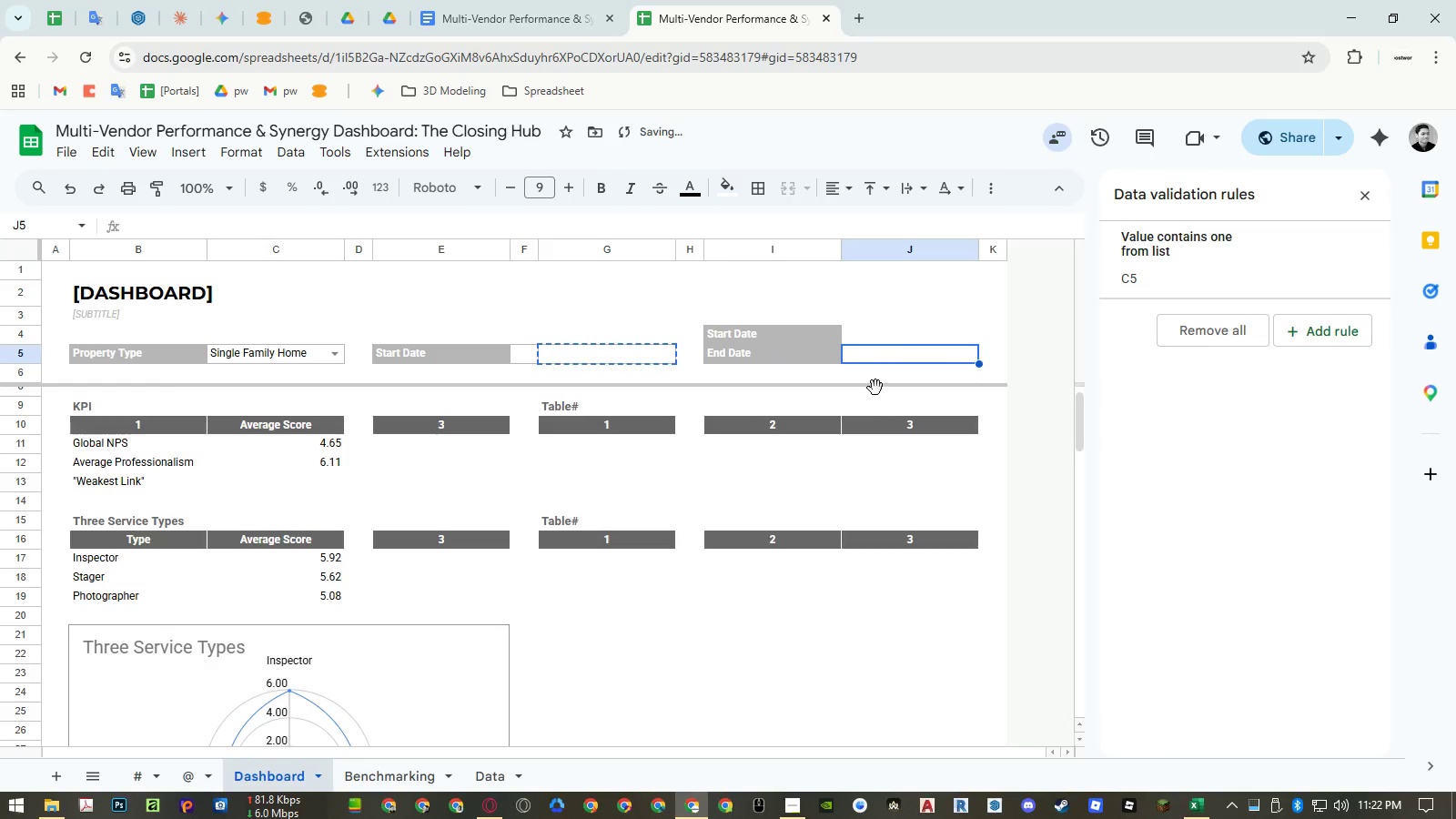 
key(Control+C)
 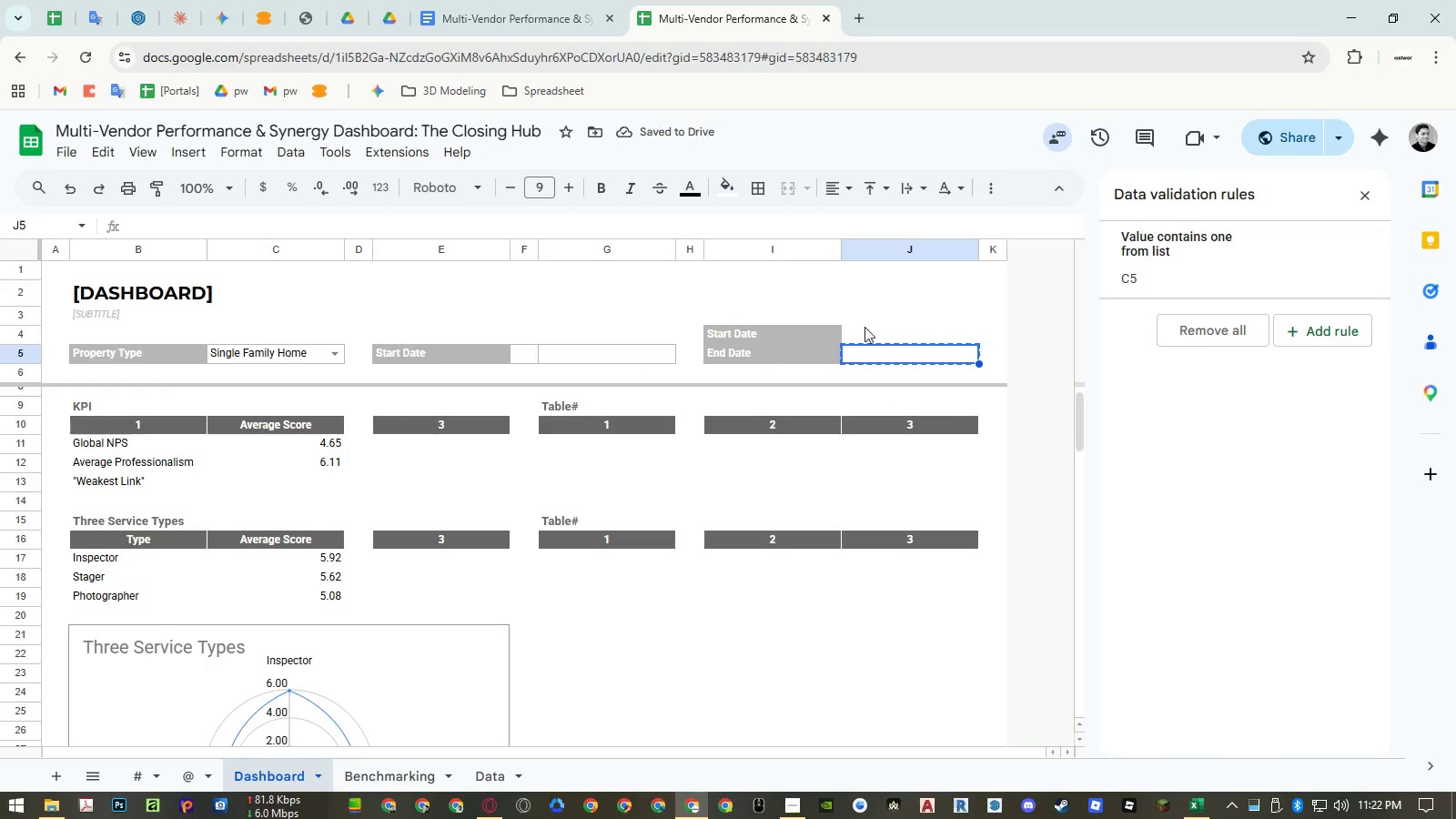 
left_click([864, 327])
 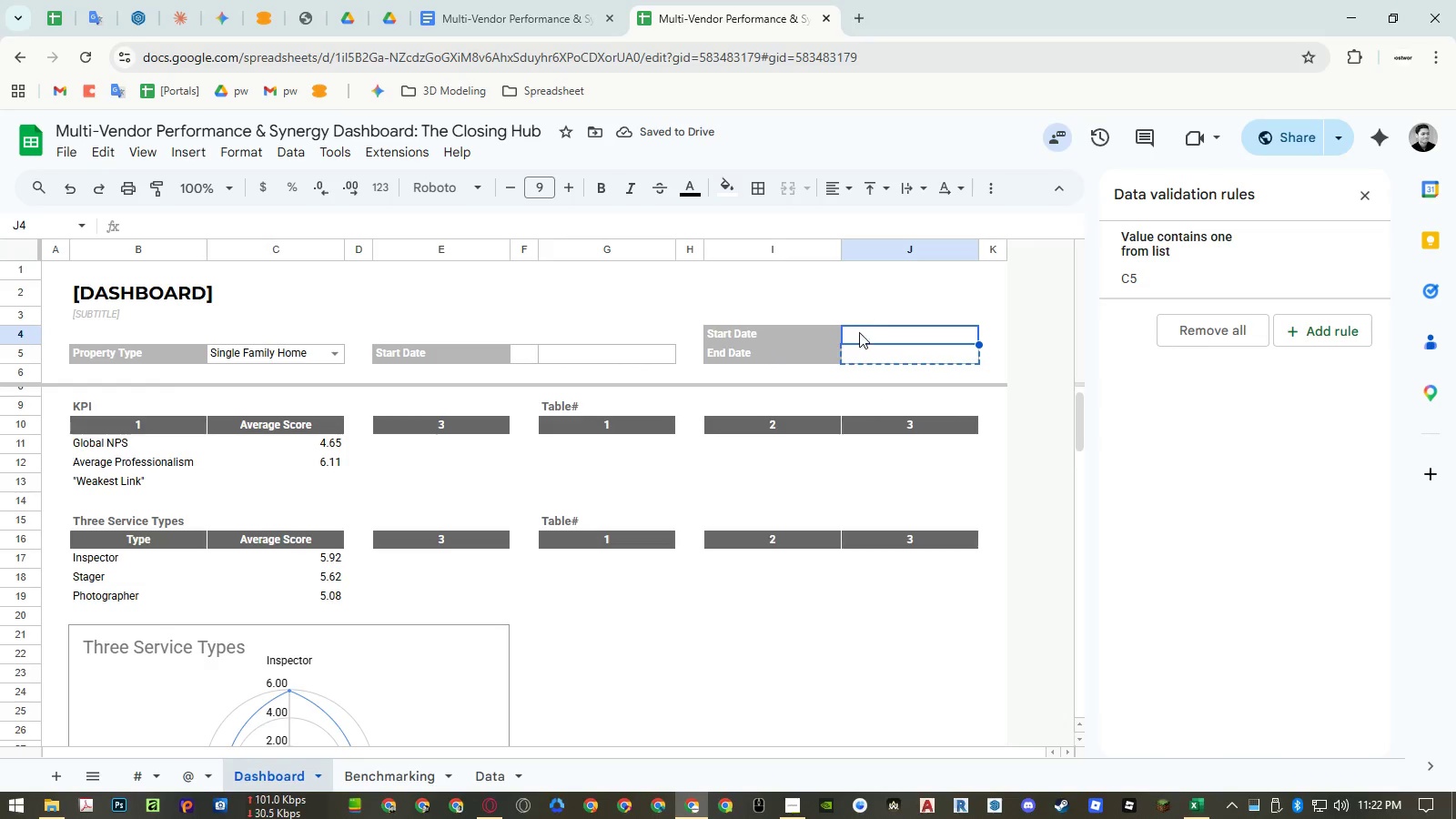 
key(Control+ControlLeft)
 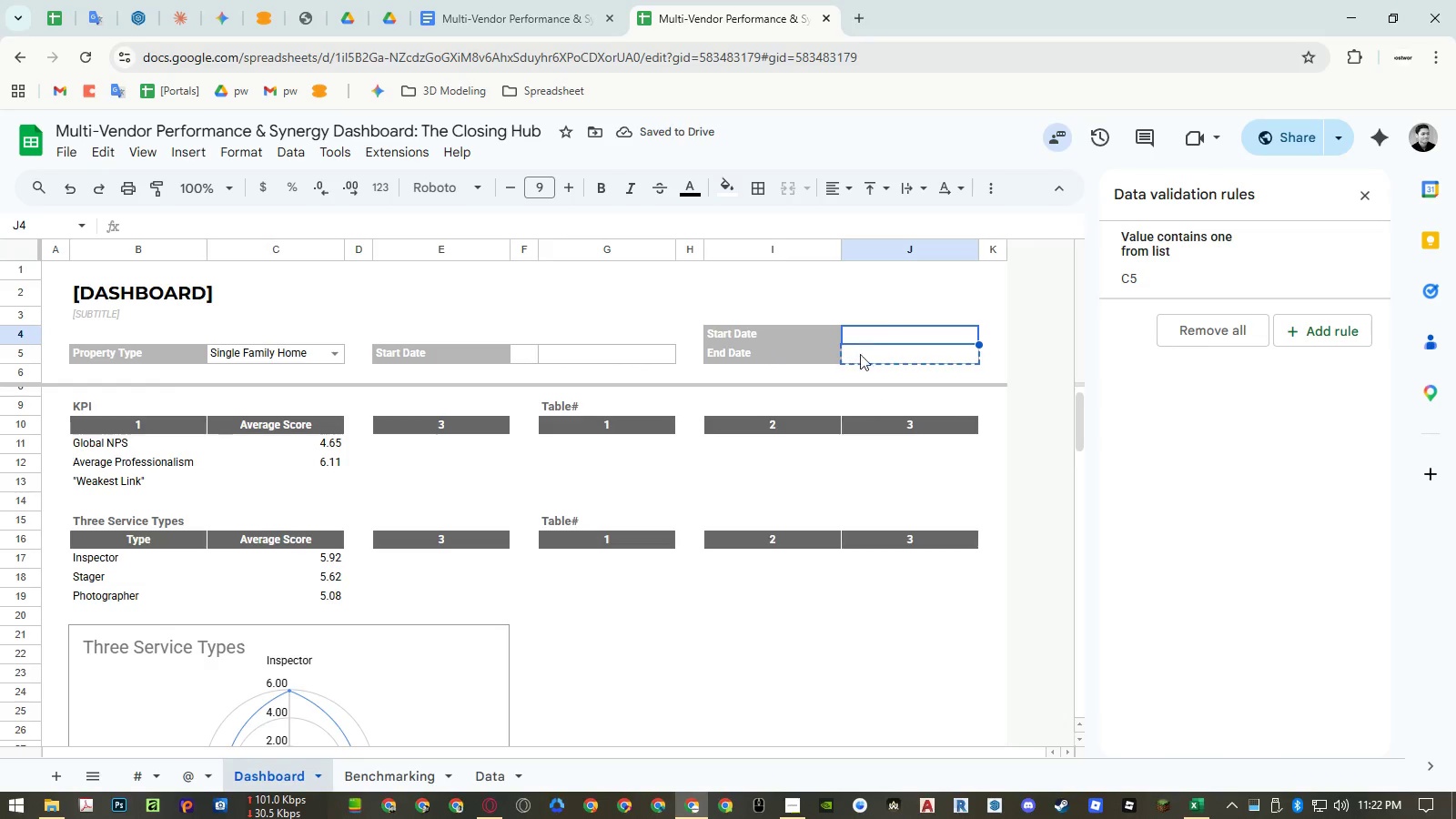 
key(Control+V)
 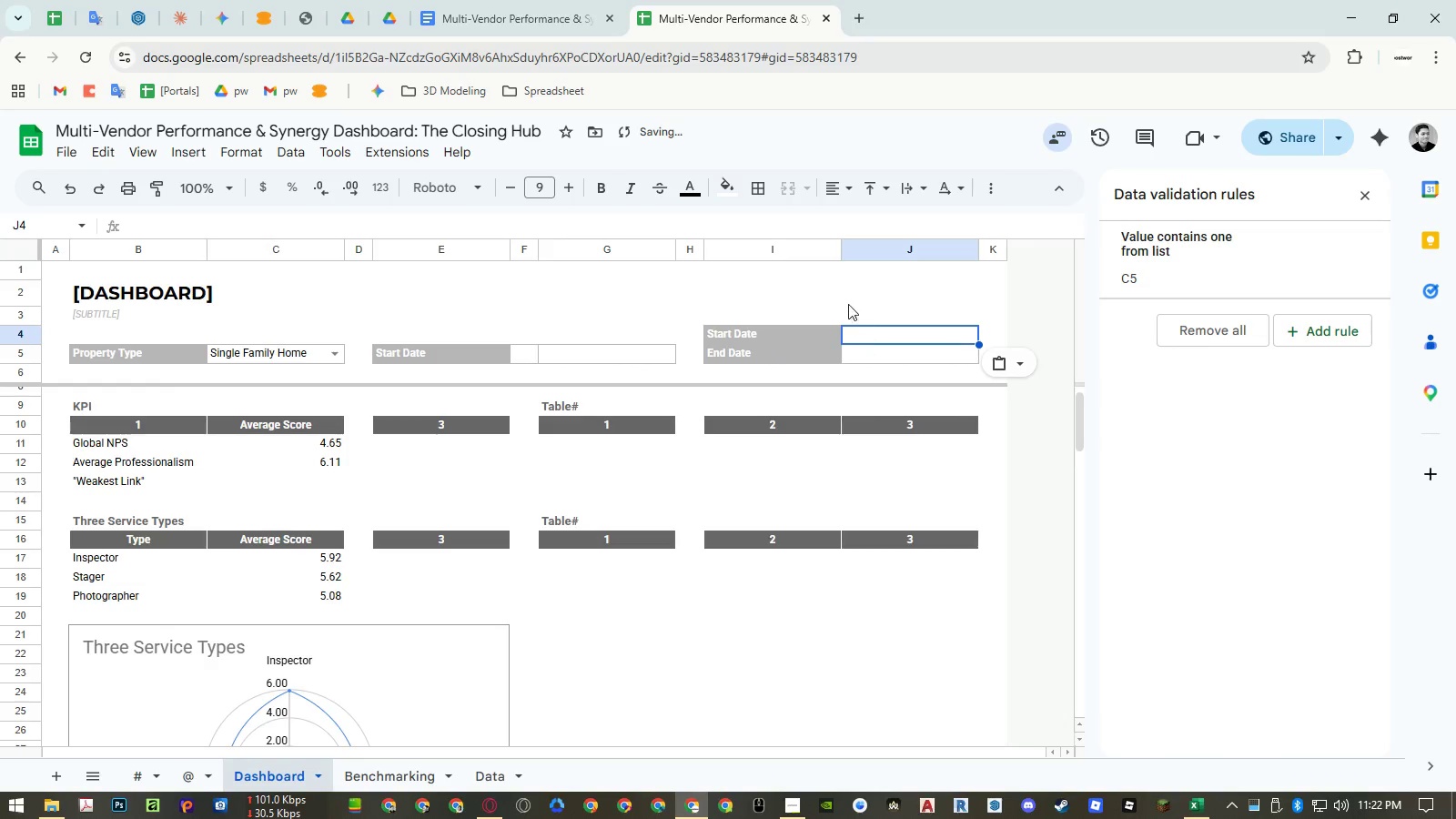 
left_click([841, 289])
 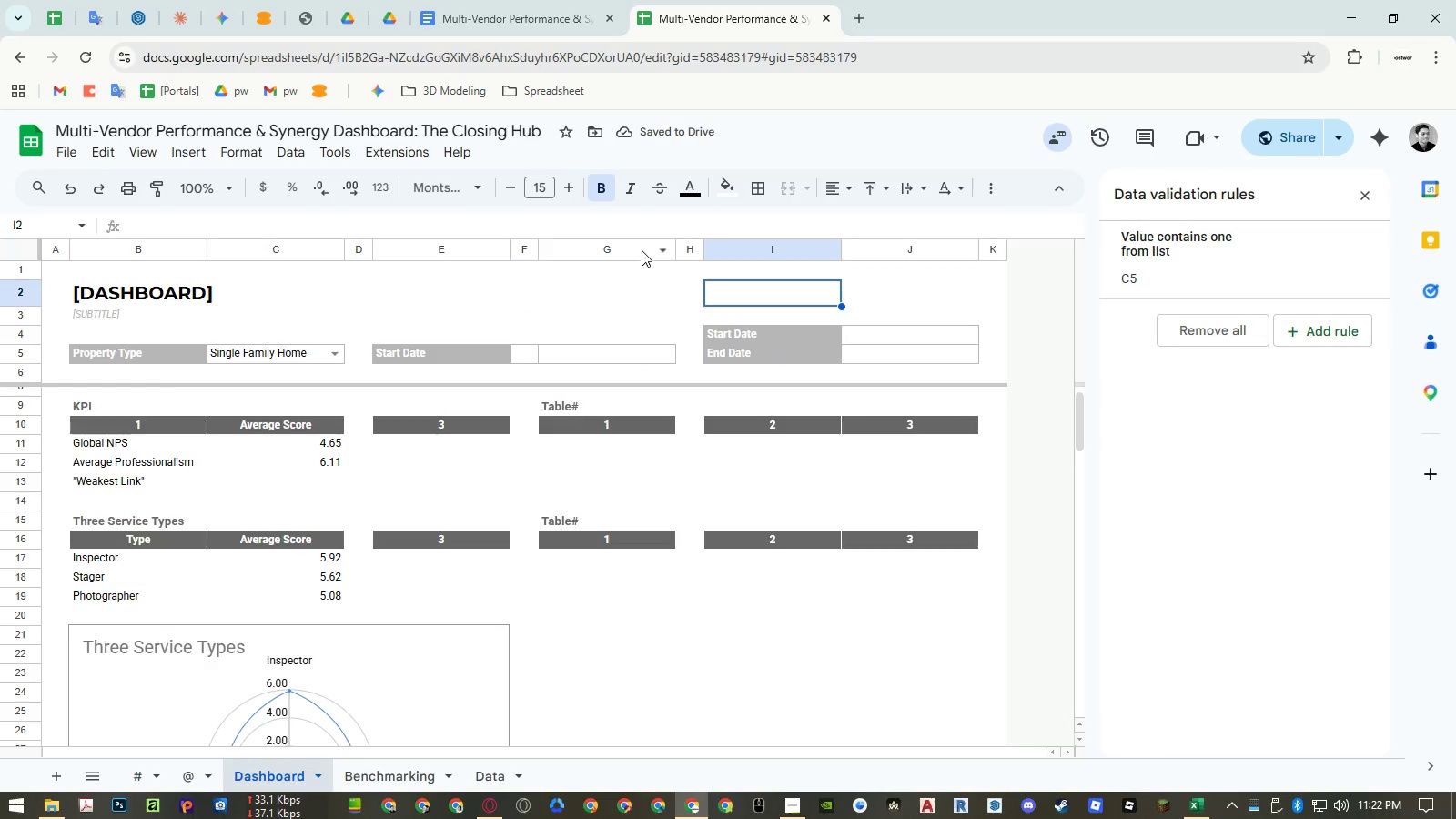 
wait(5.11)
 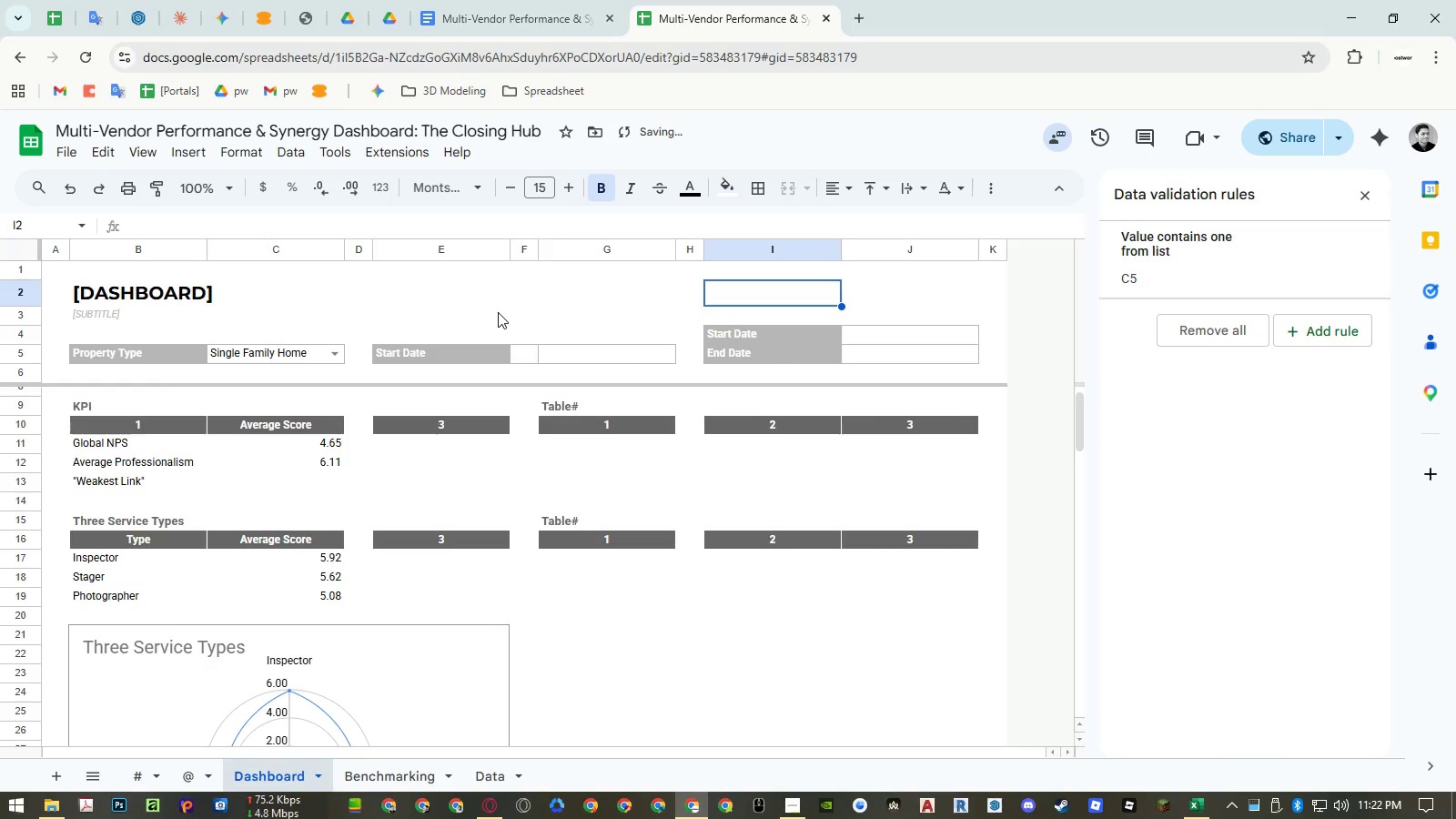 
left_click_drag(start_coordinate=[692, 248], to_coordinate=[445, 248])
 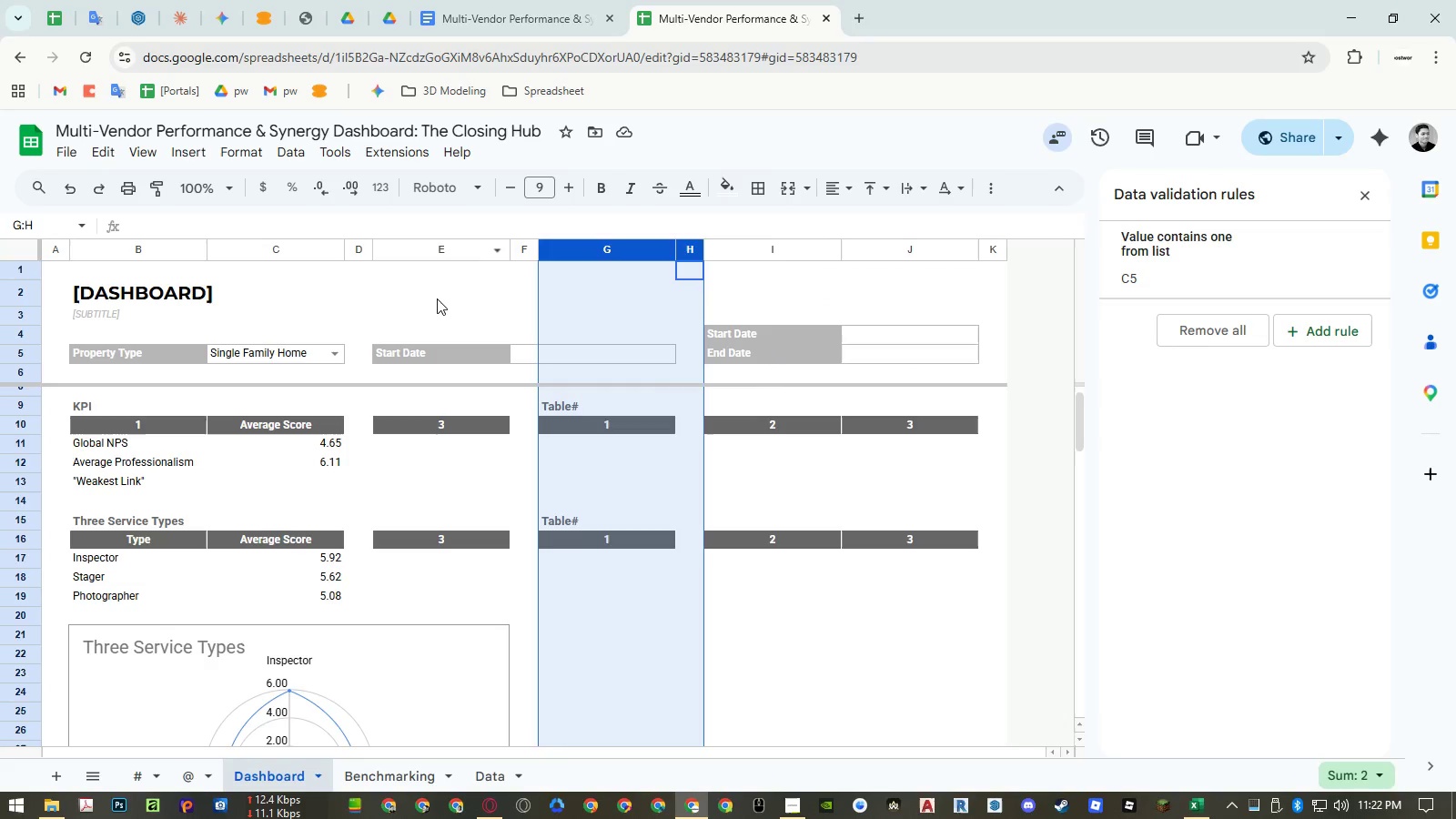 
left_click([437, 299])
 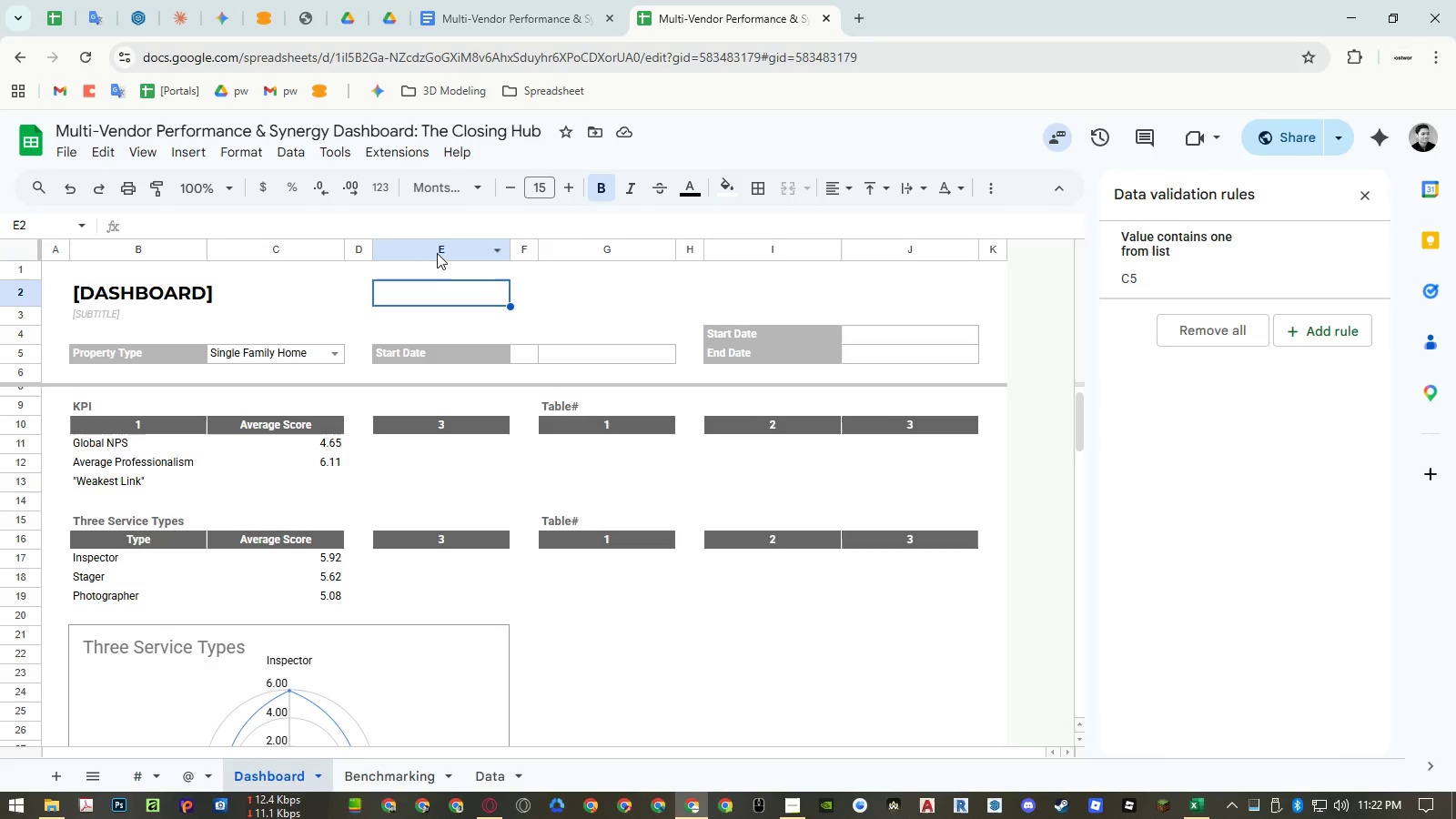 
left_click_drag(start_coordinate=[438, 252], to_coordinate=[683, 307])
 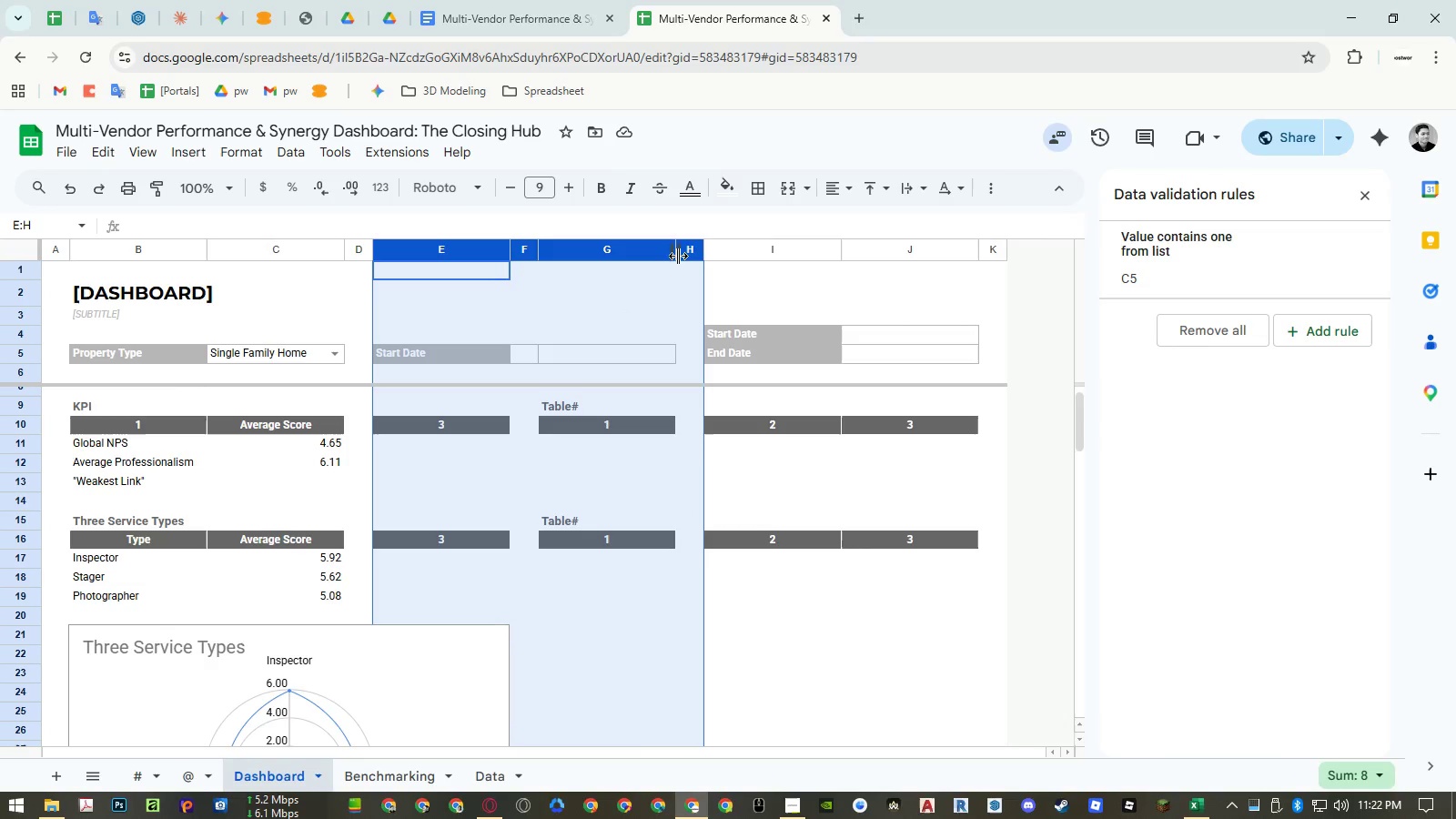 
right_click([682, 251])
 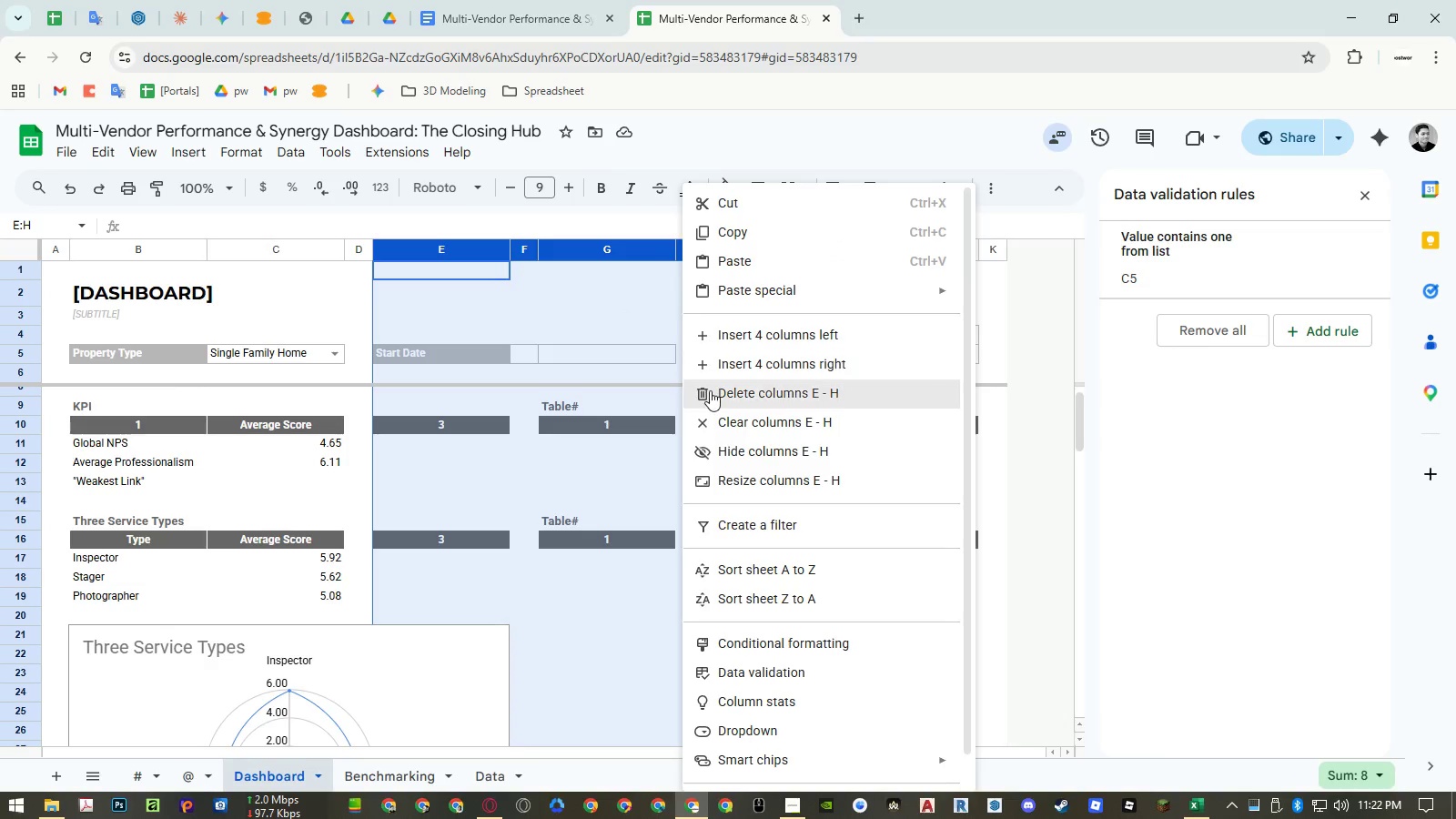 
left_click([710, 390])
 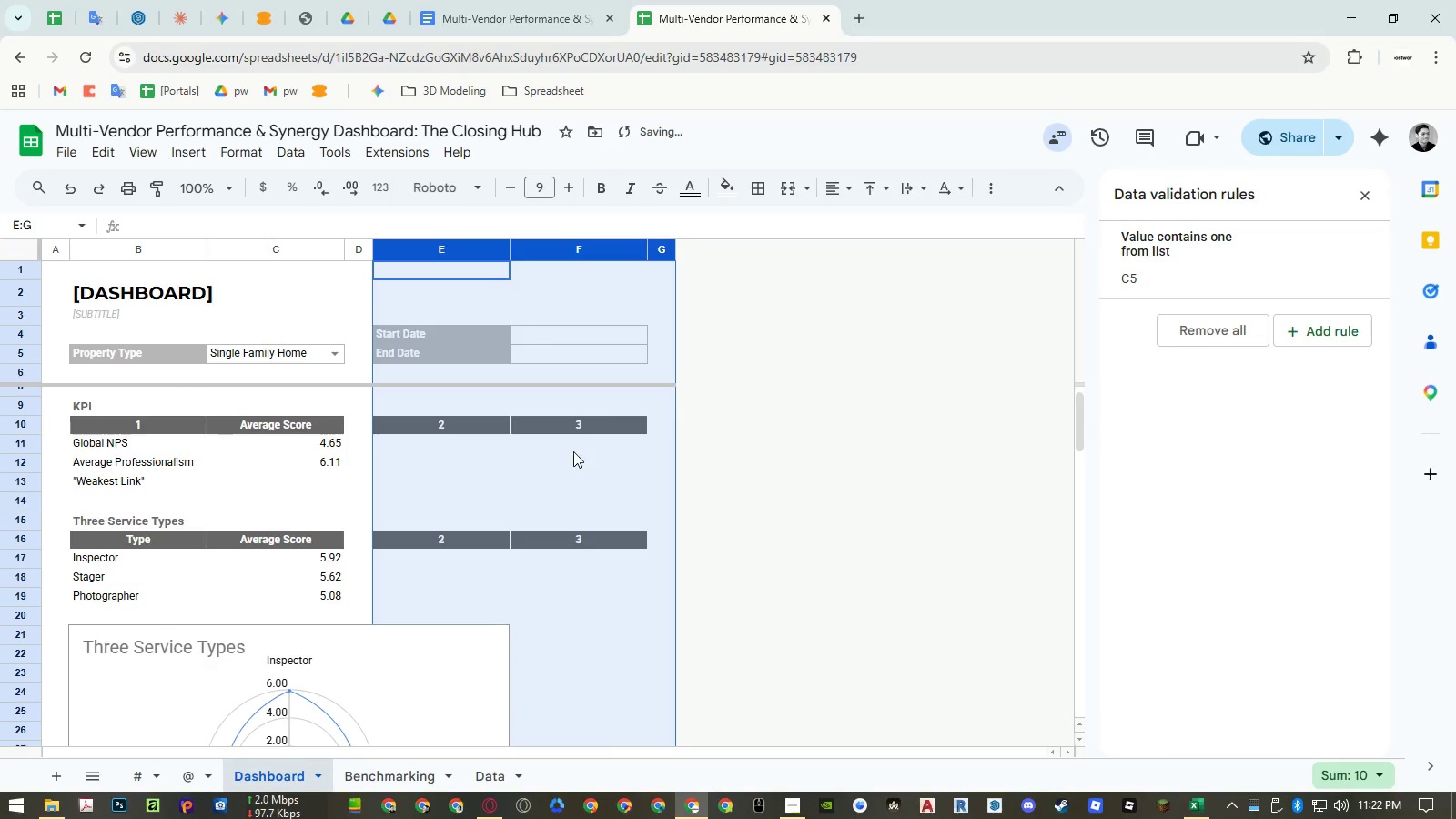 
left_click([559, 458])
 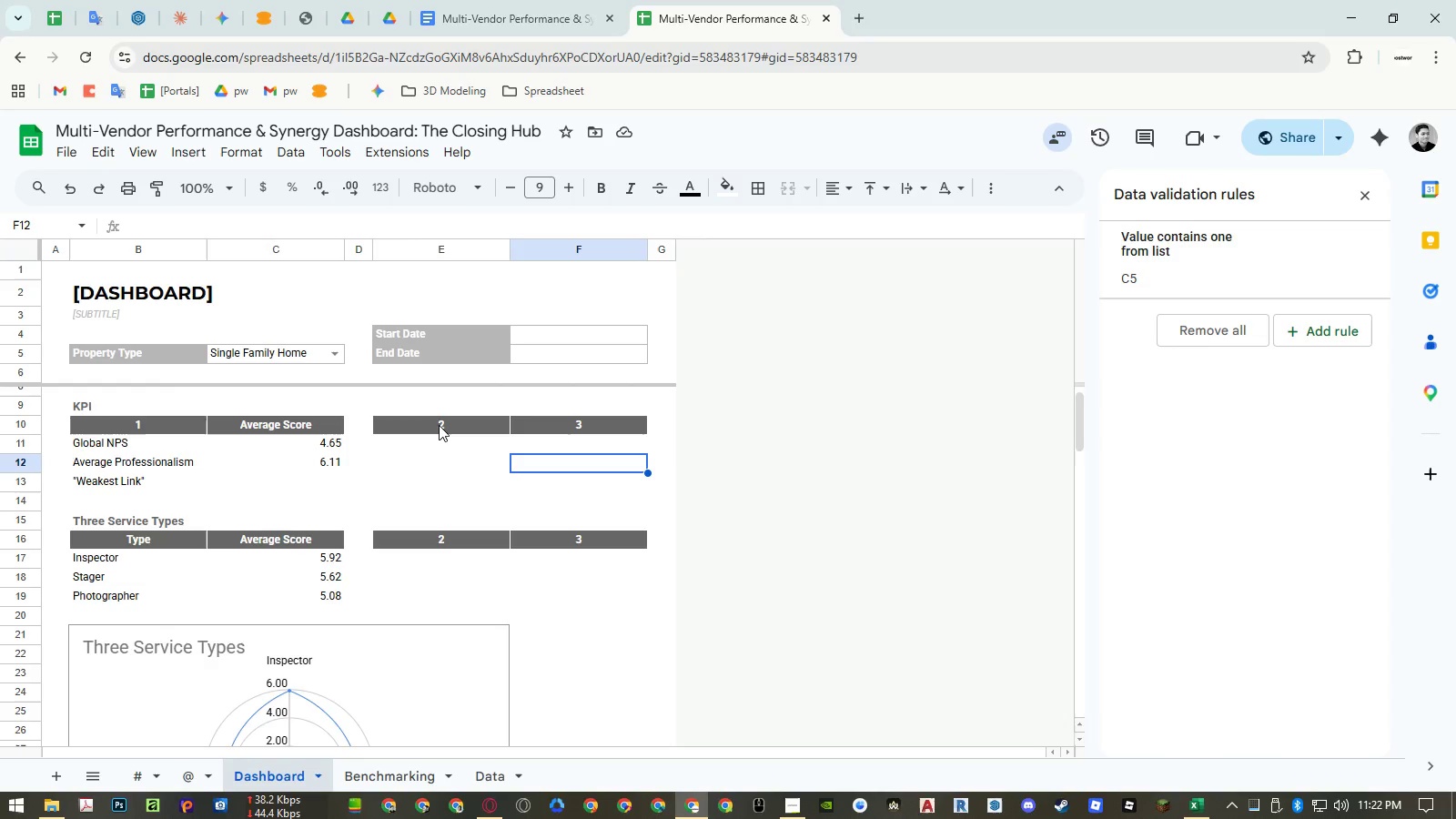 
wait(15.56)
 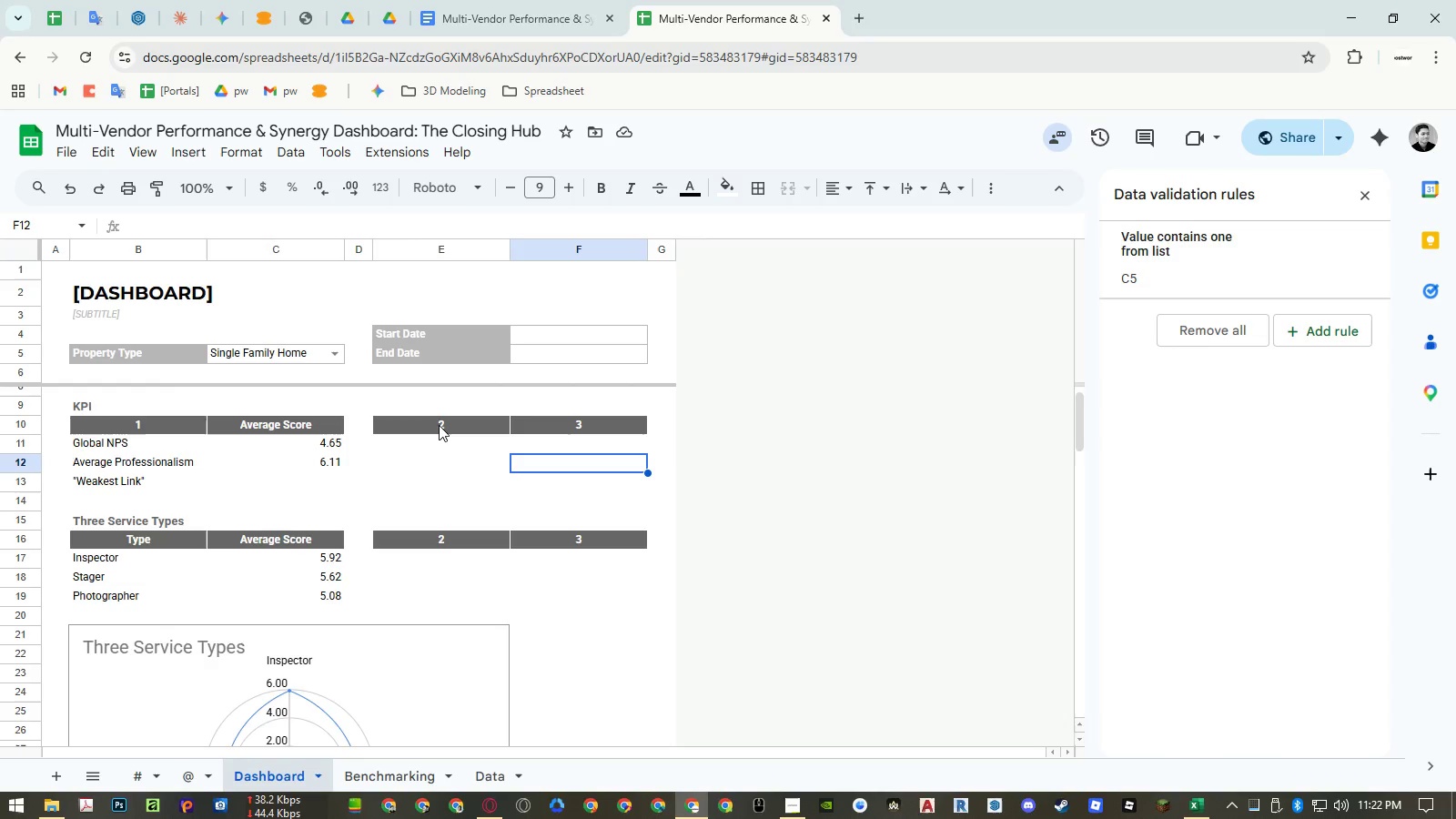 
key(Control+ControlRight)
 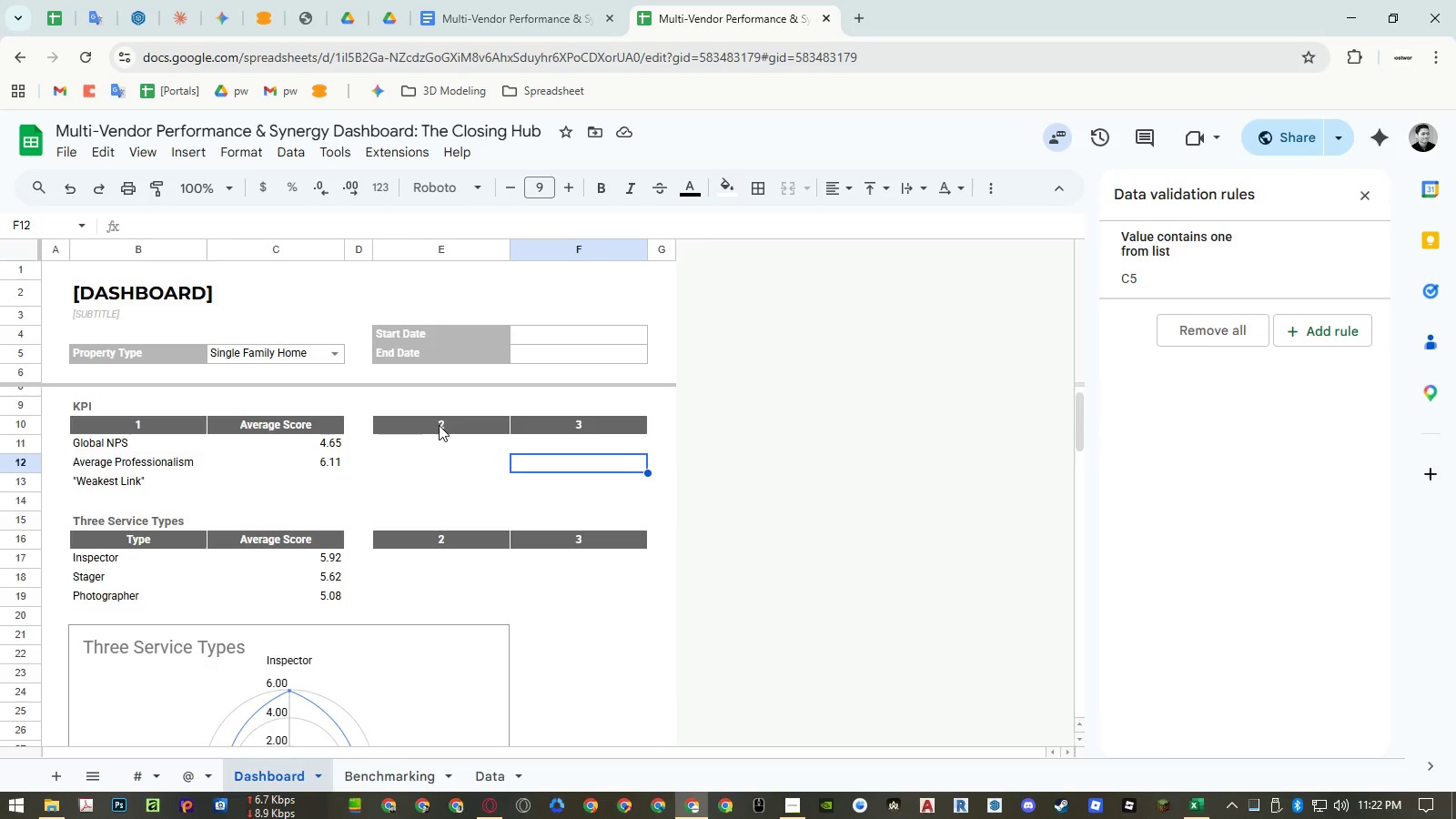 
key(Control+P)
 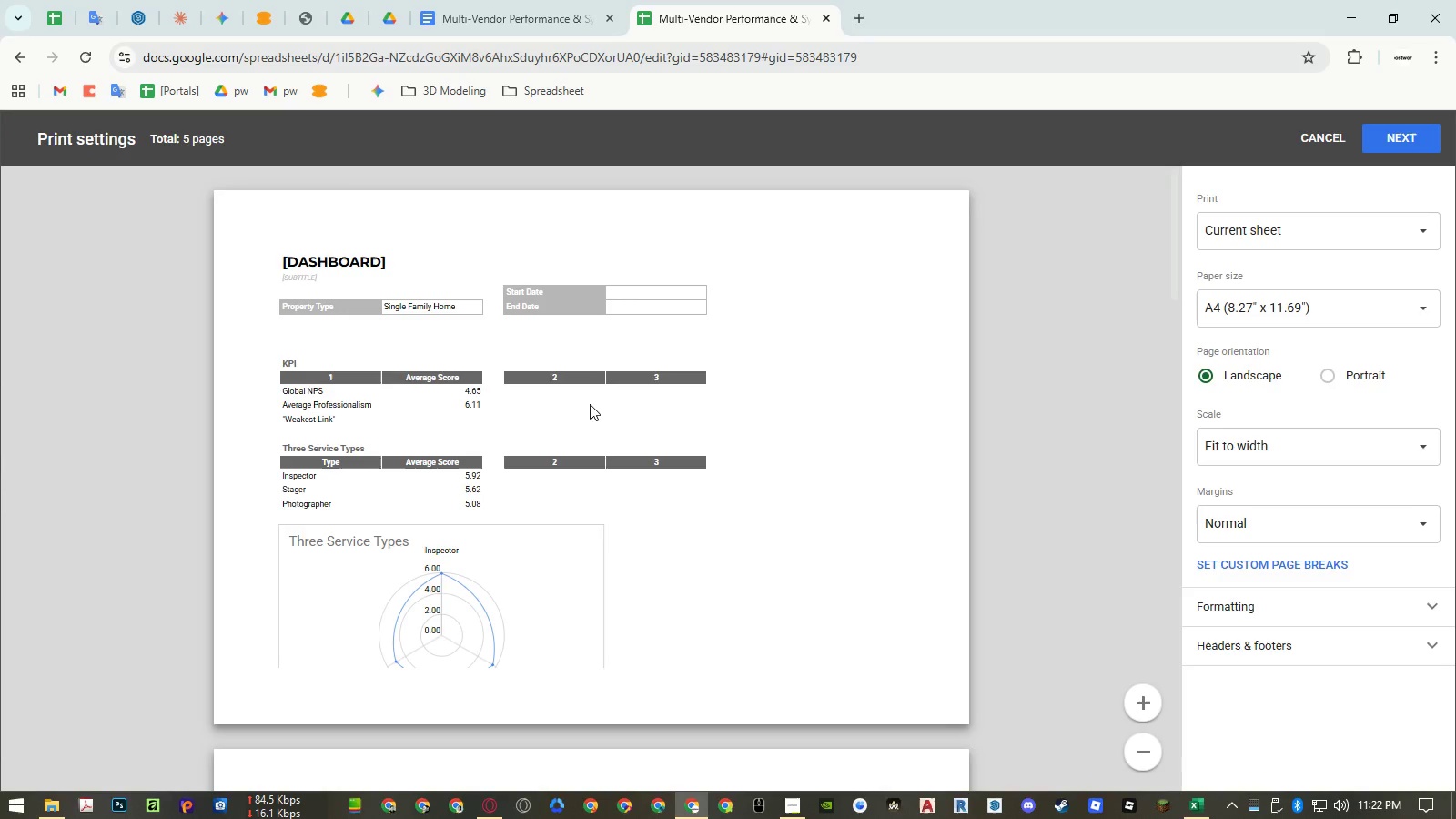 
scroll: coordinate [650, 420], scroll_direction: down, amount: 4.0
 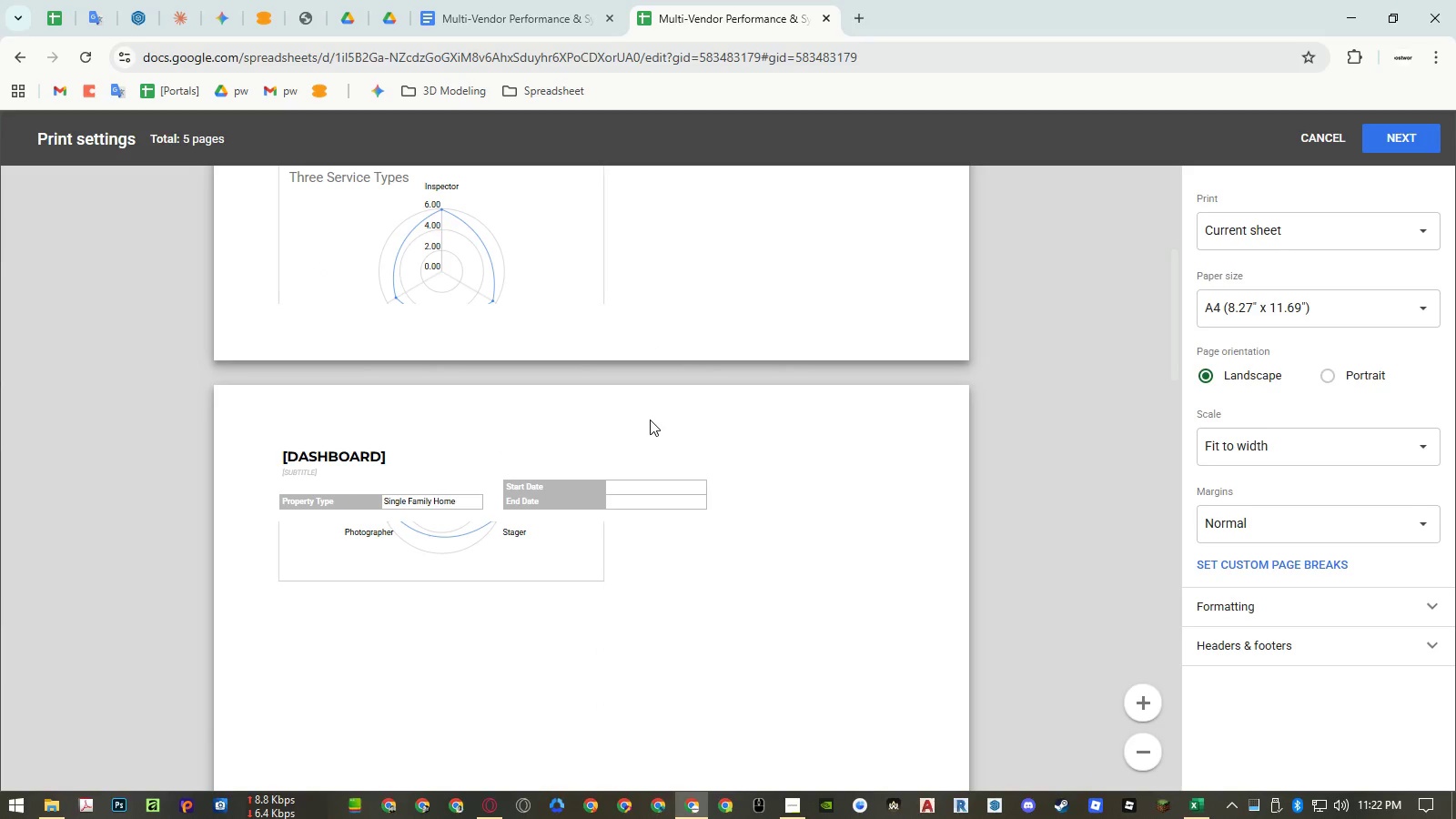 
key(Escape)
 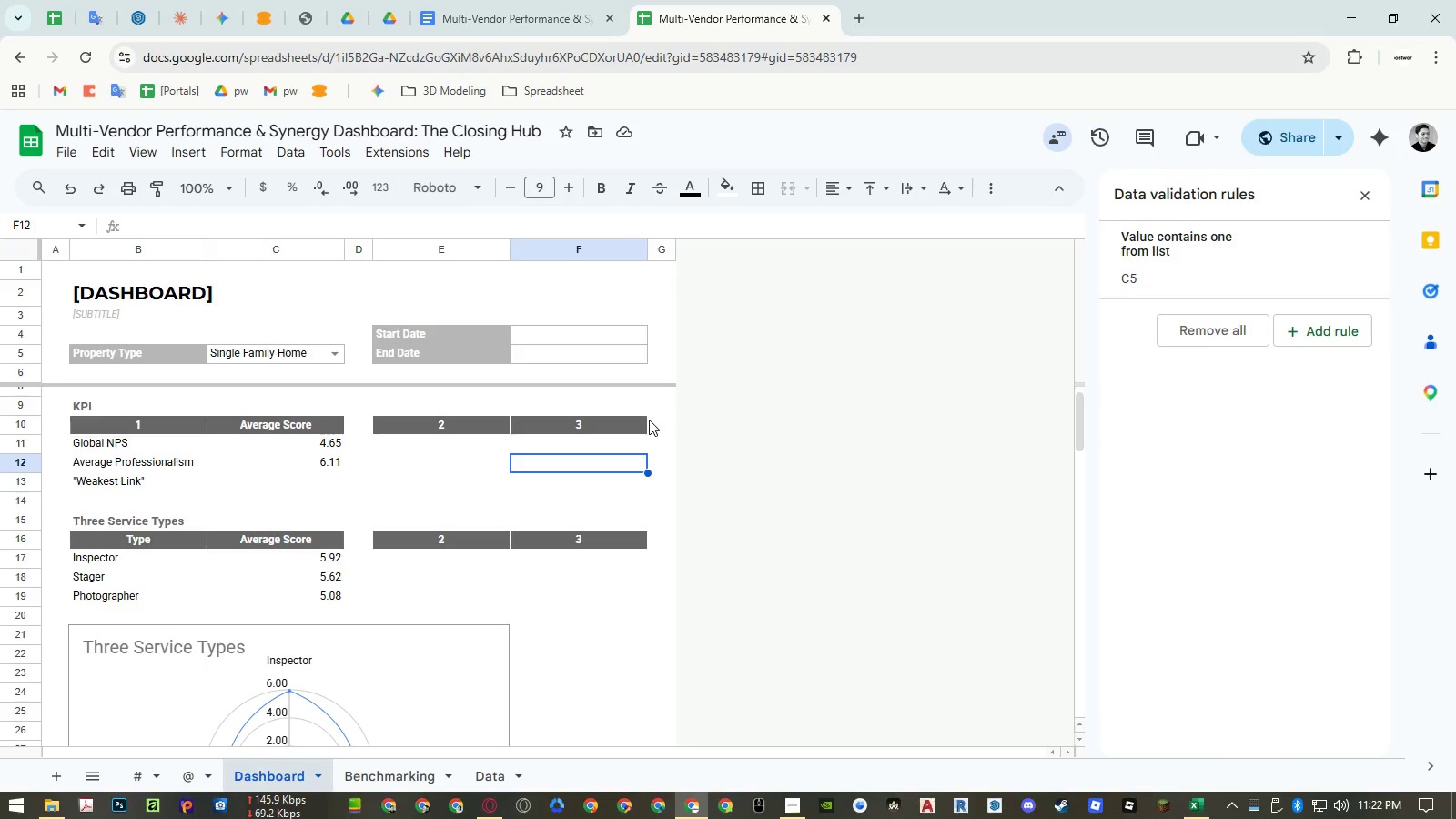 
wait(11.44)
 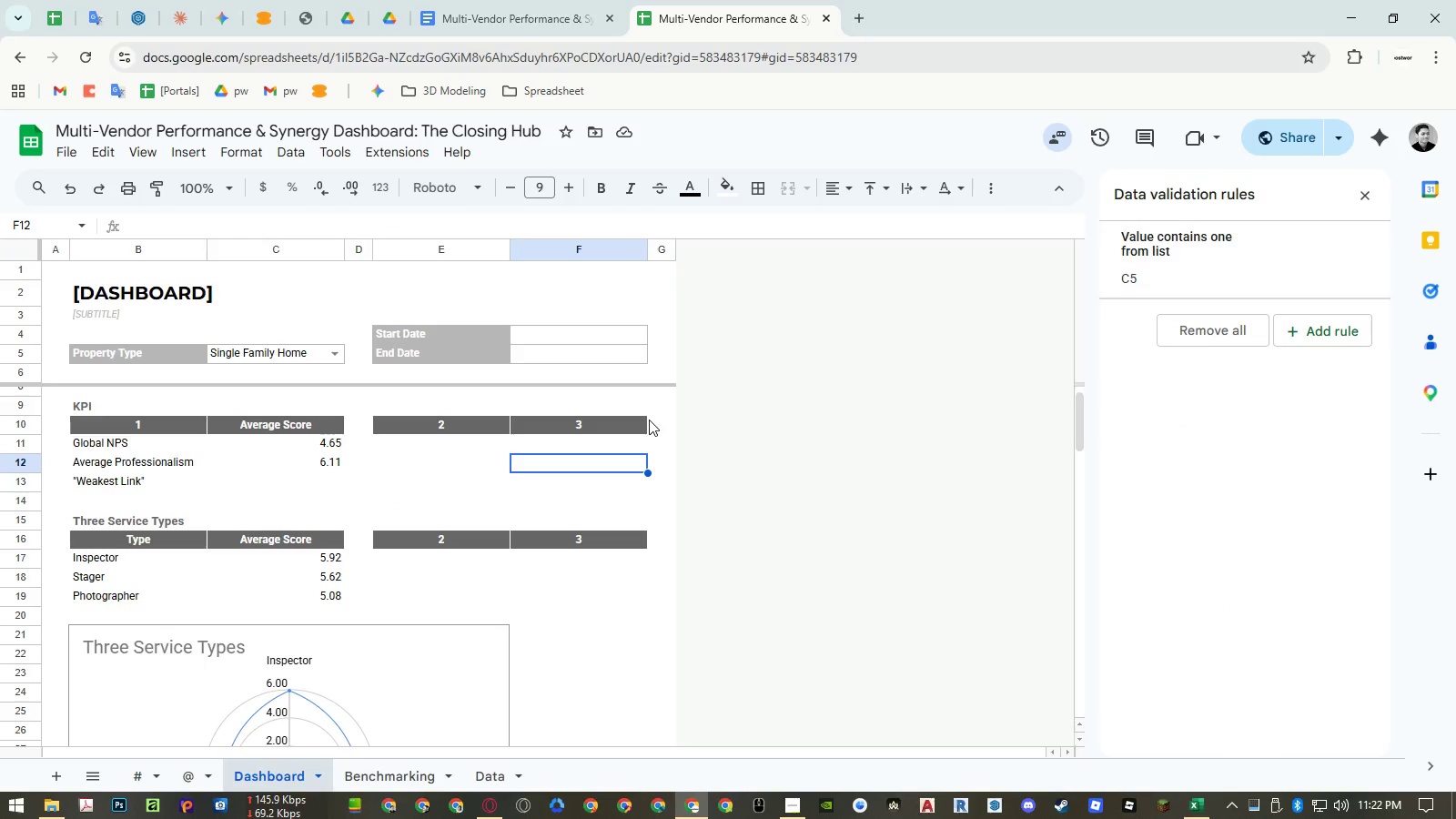 
left_click([480, 769])
 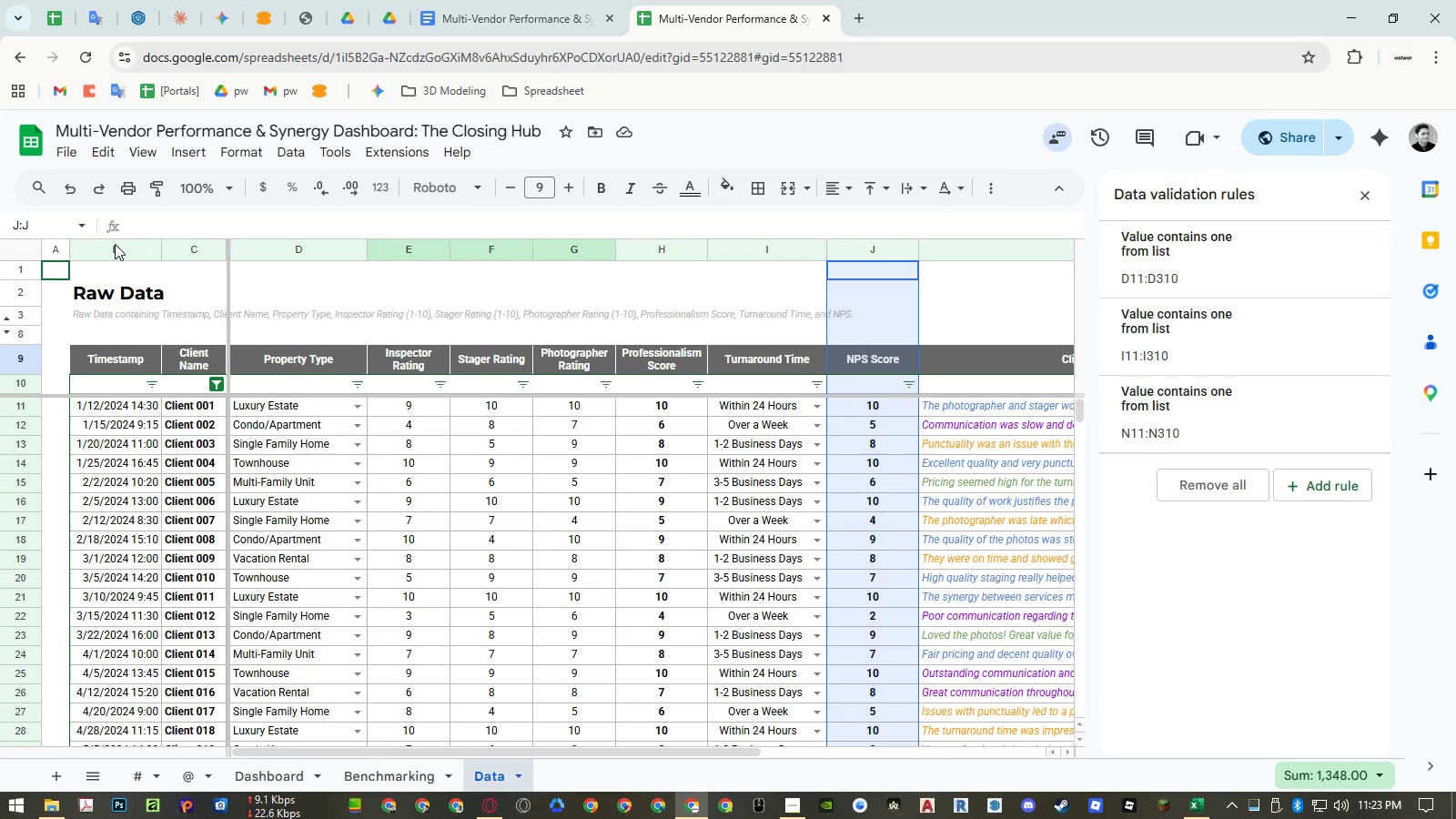 
right_click([115, 247])
 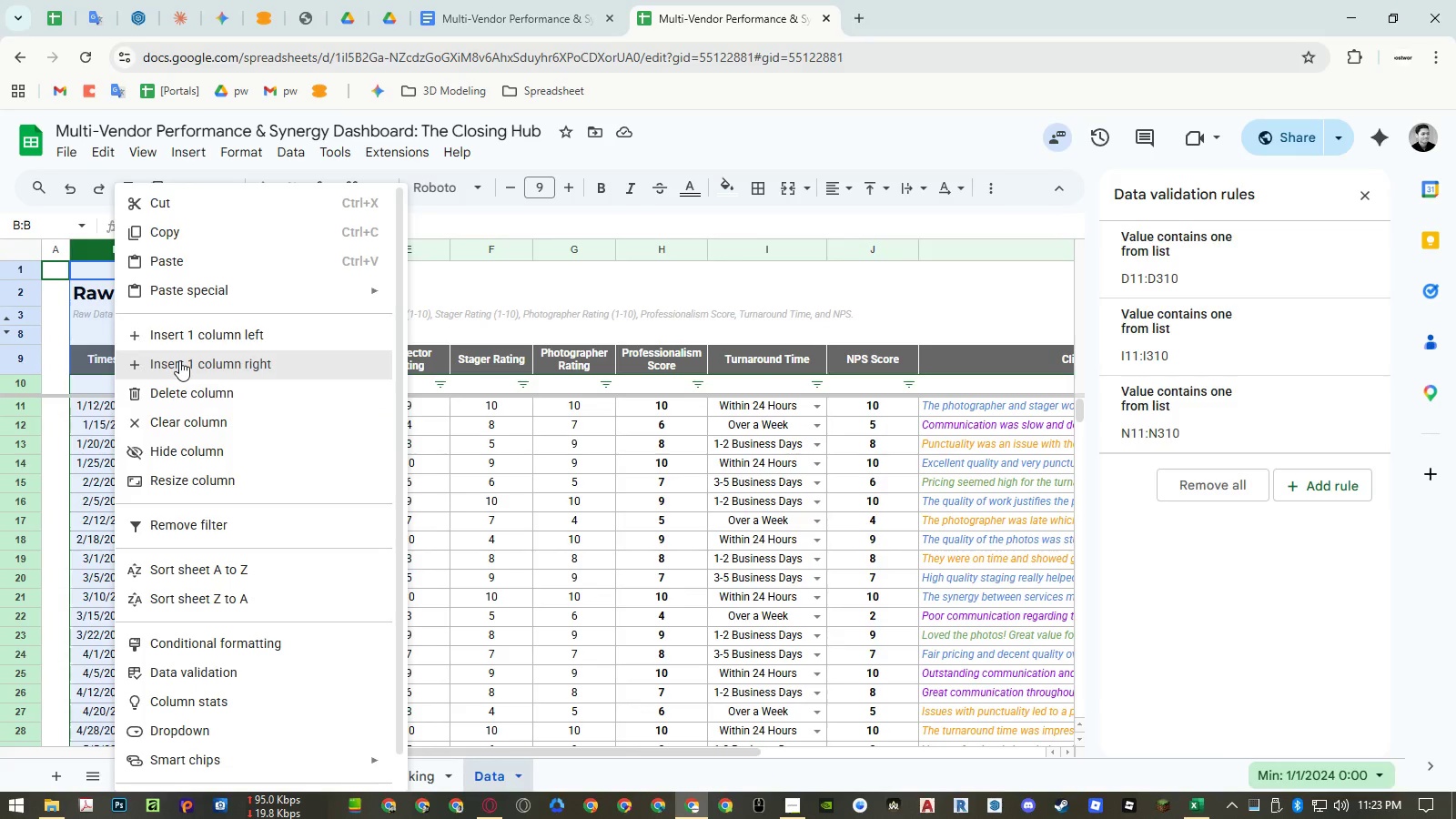 
left_click([179, 360])
 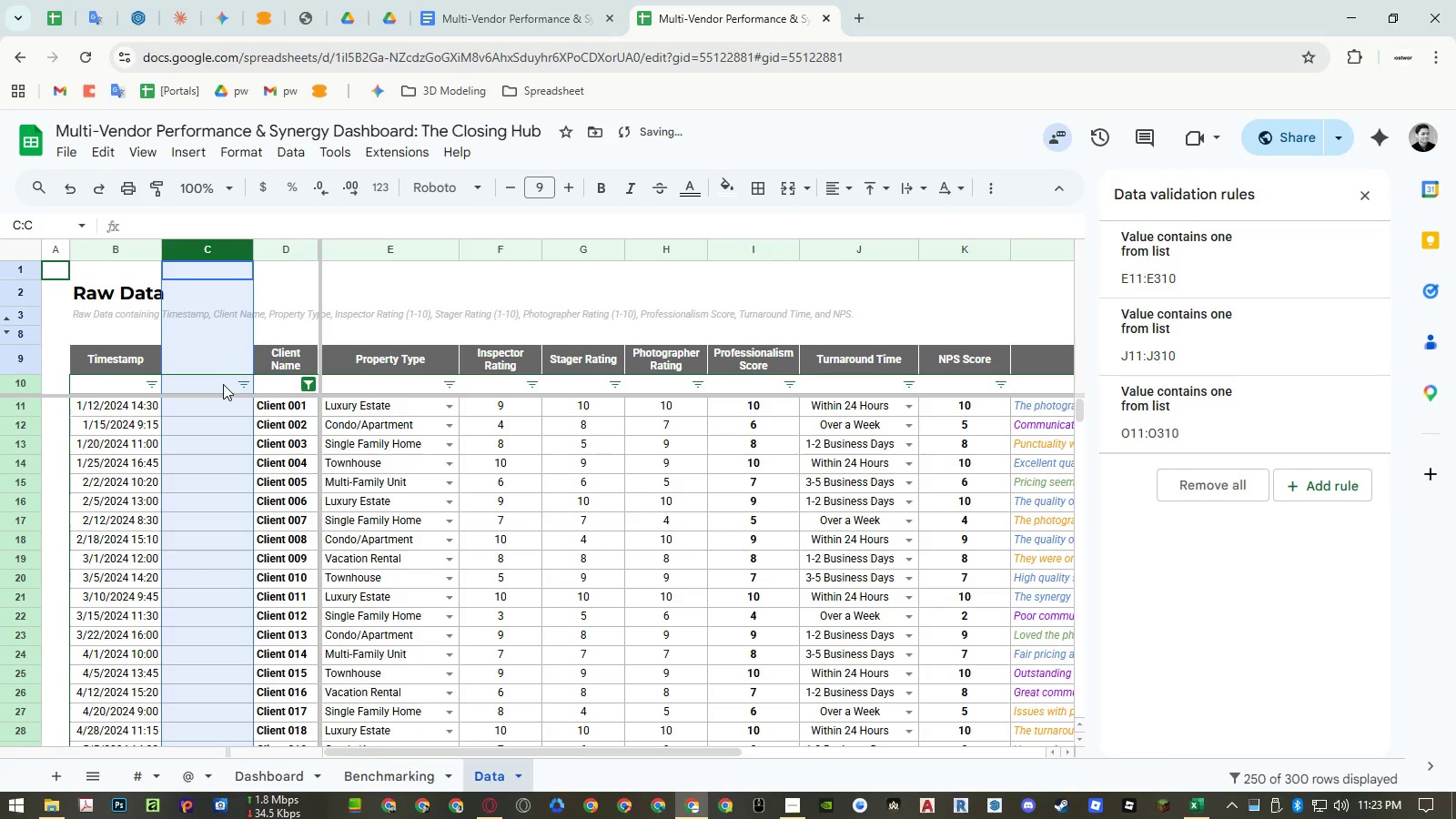 
left_click([223, 384])
 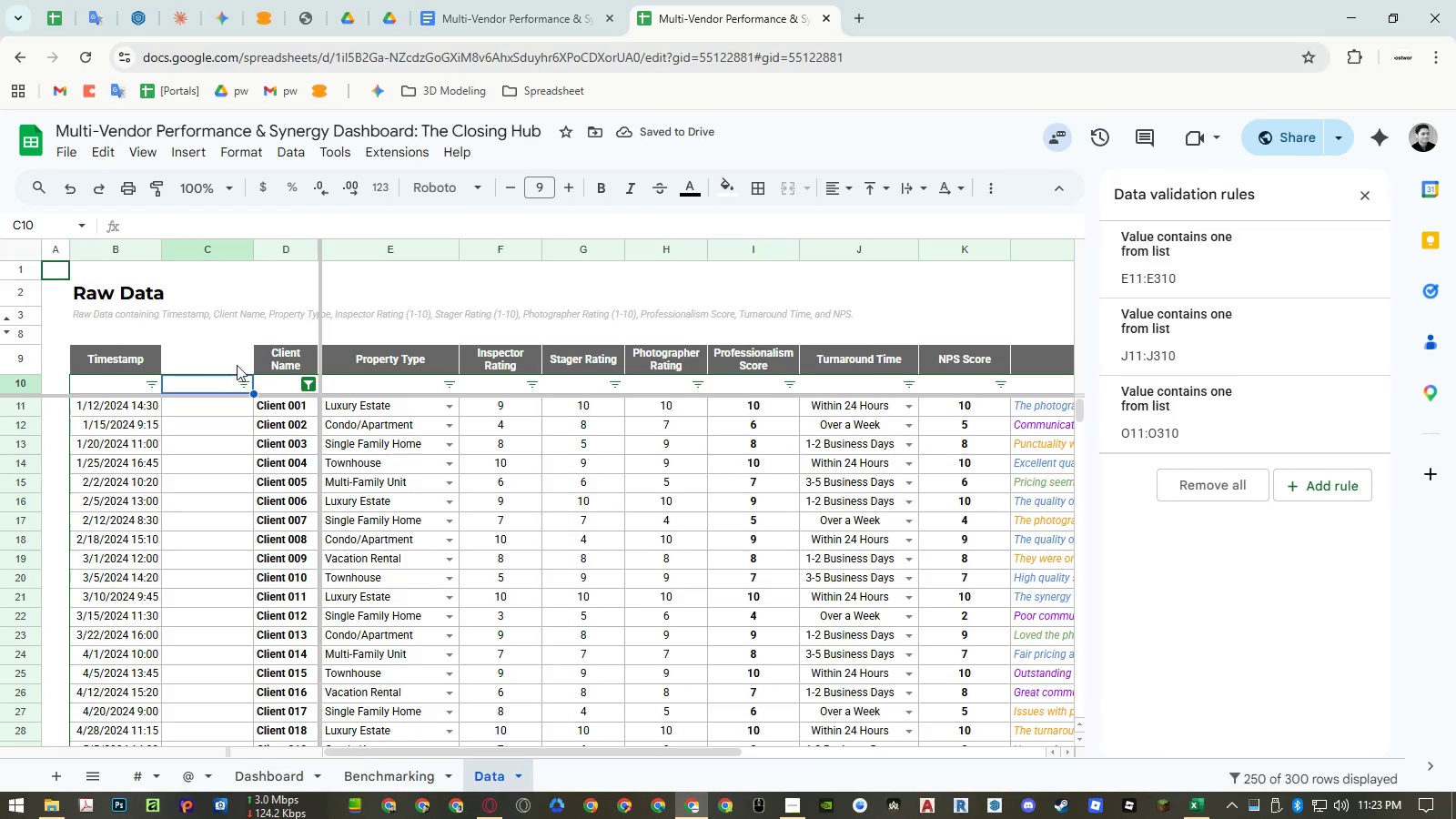 
left_click([128, 354])
 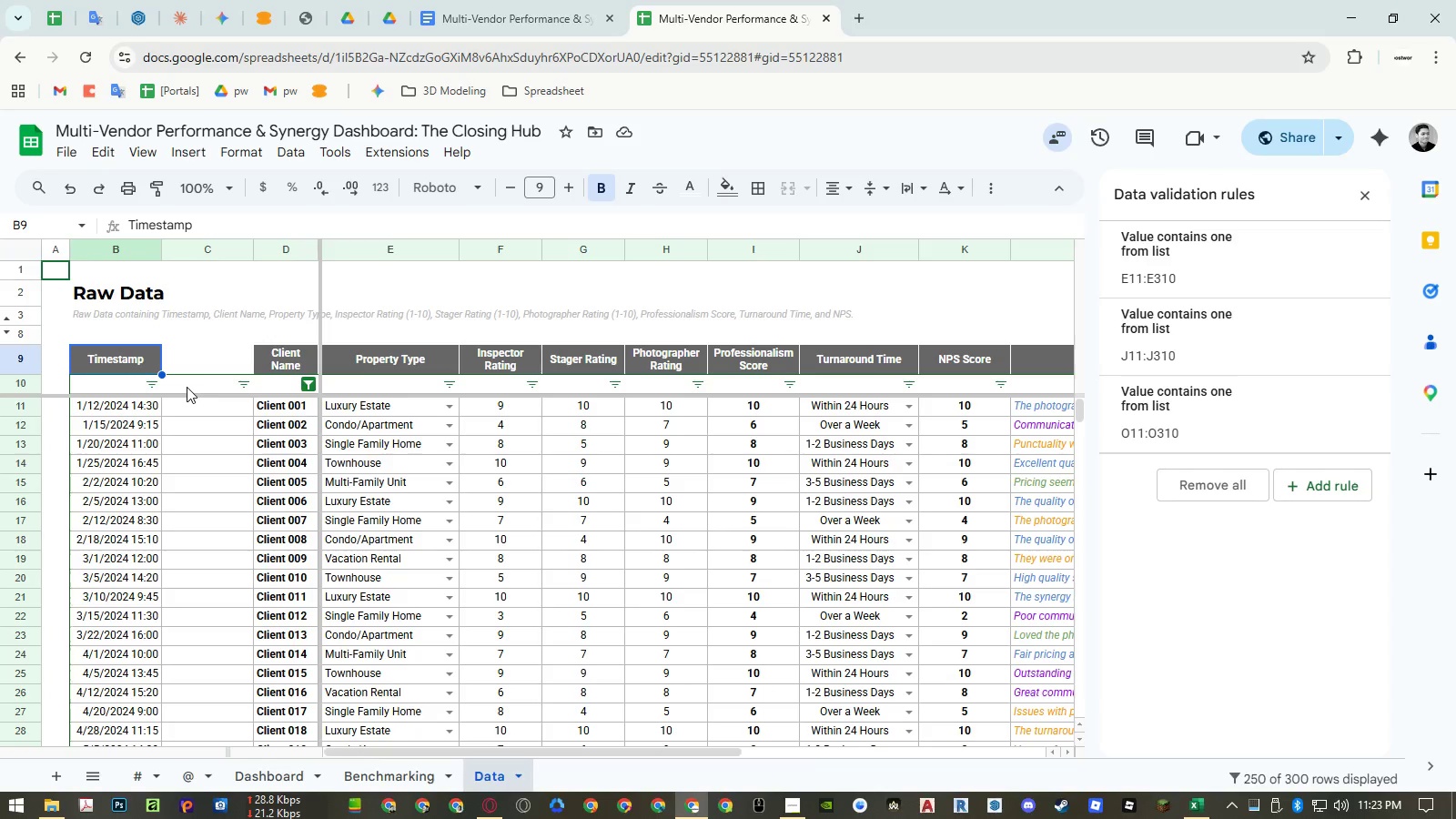 
key(Control+ControlLeft)
 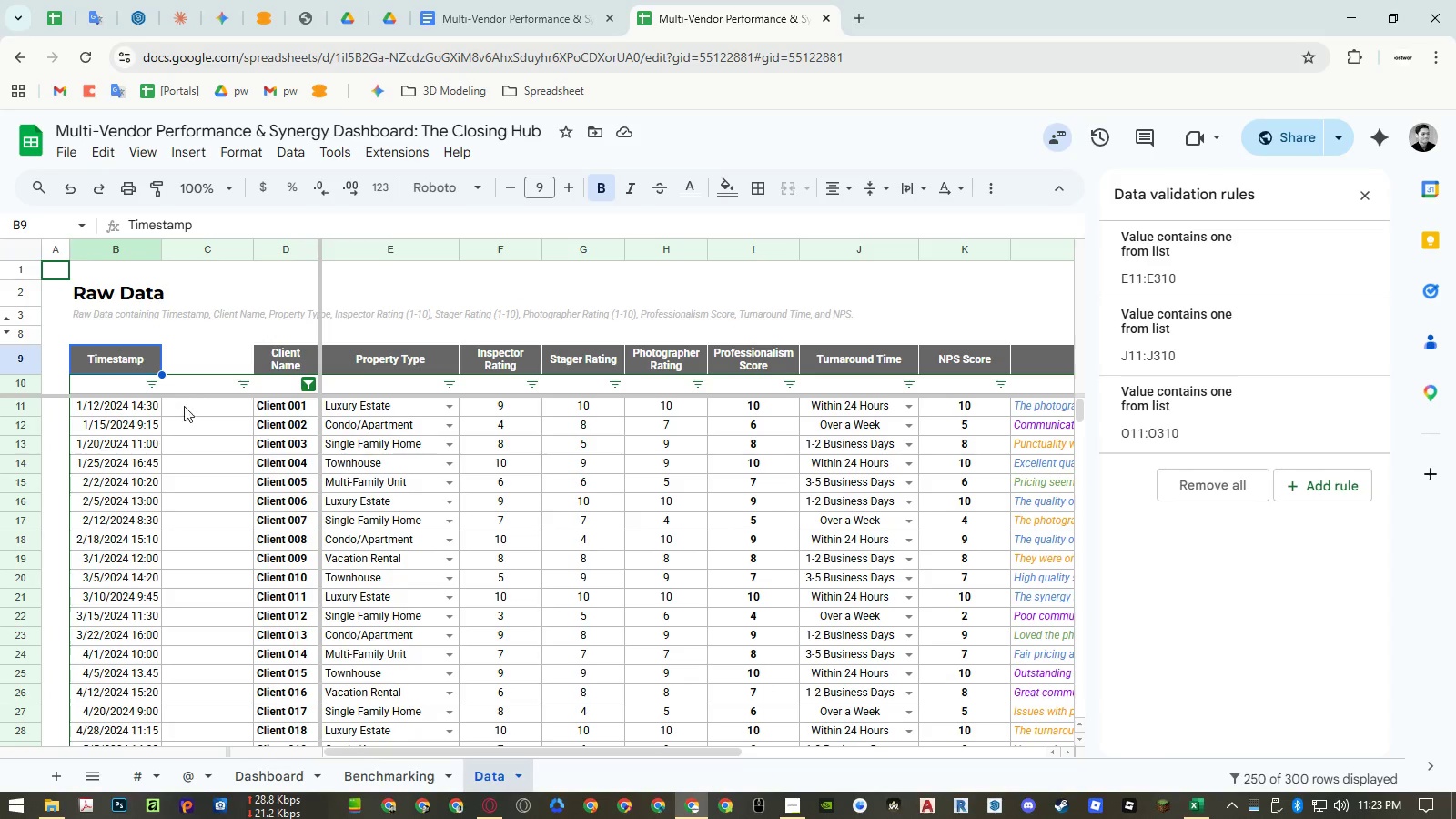 
key(Control+C)
 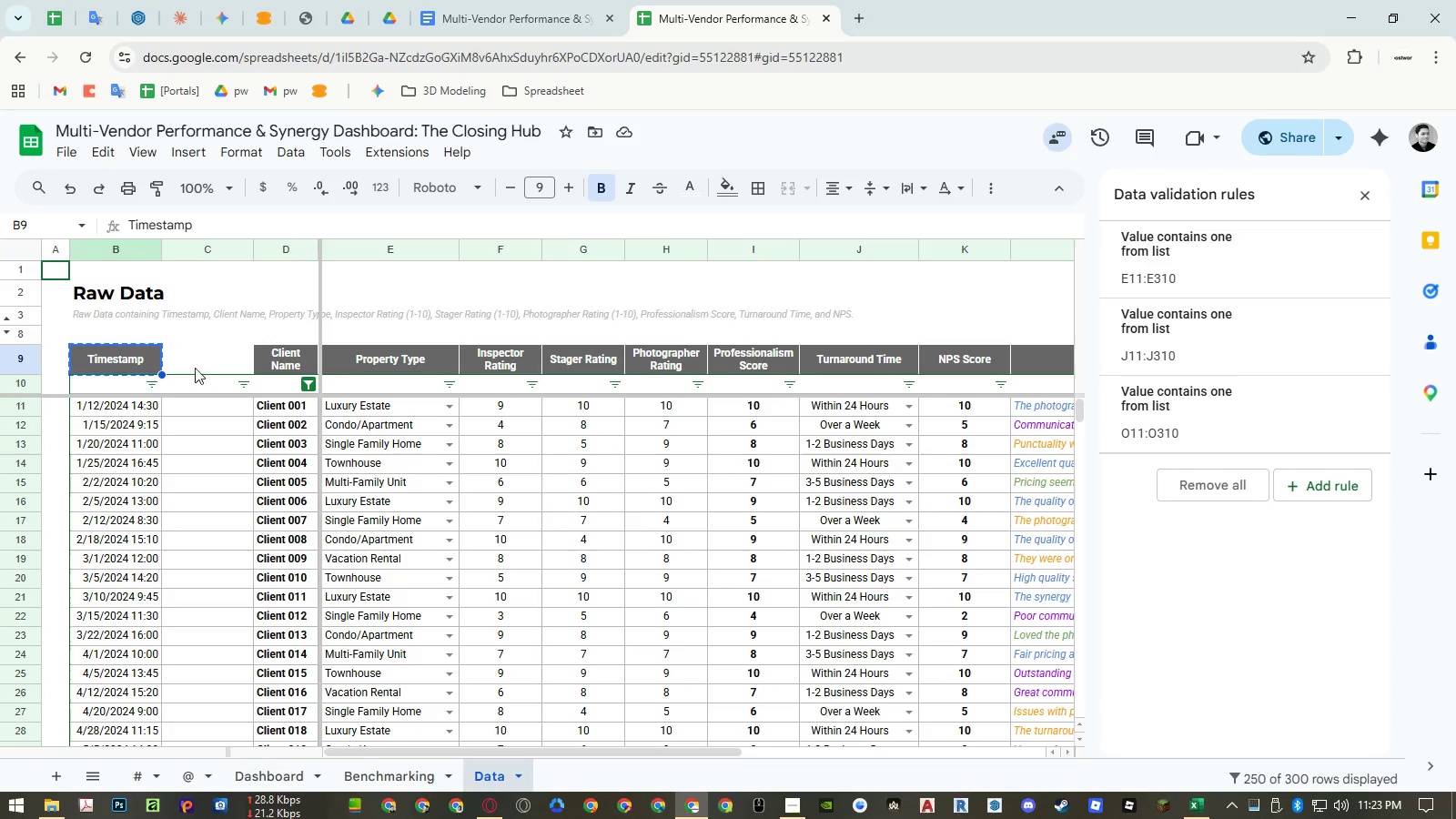 
left_click([195, 362])
 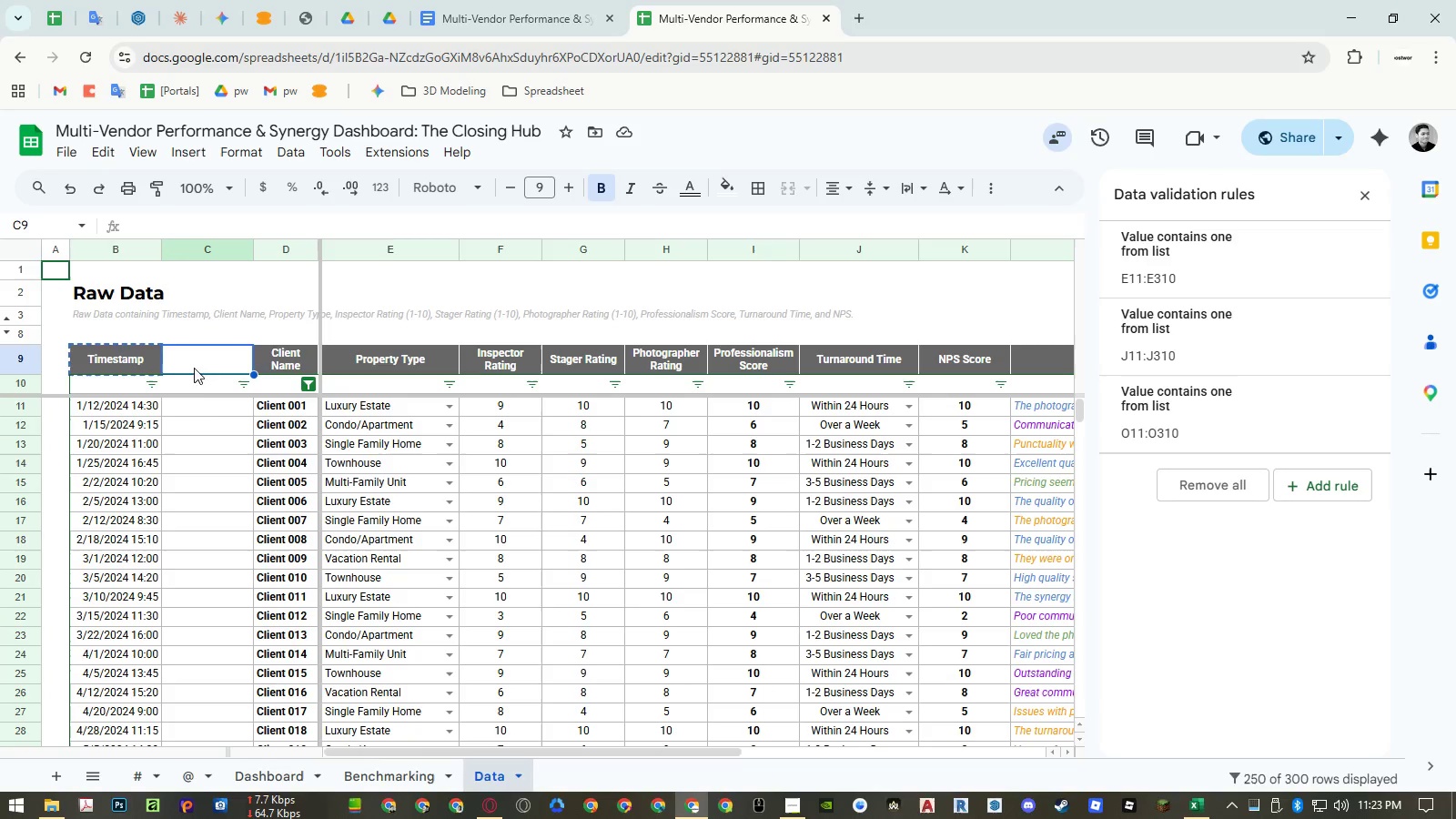 
key(Control+ControlLeft)
 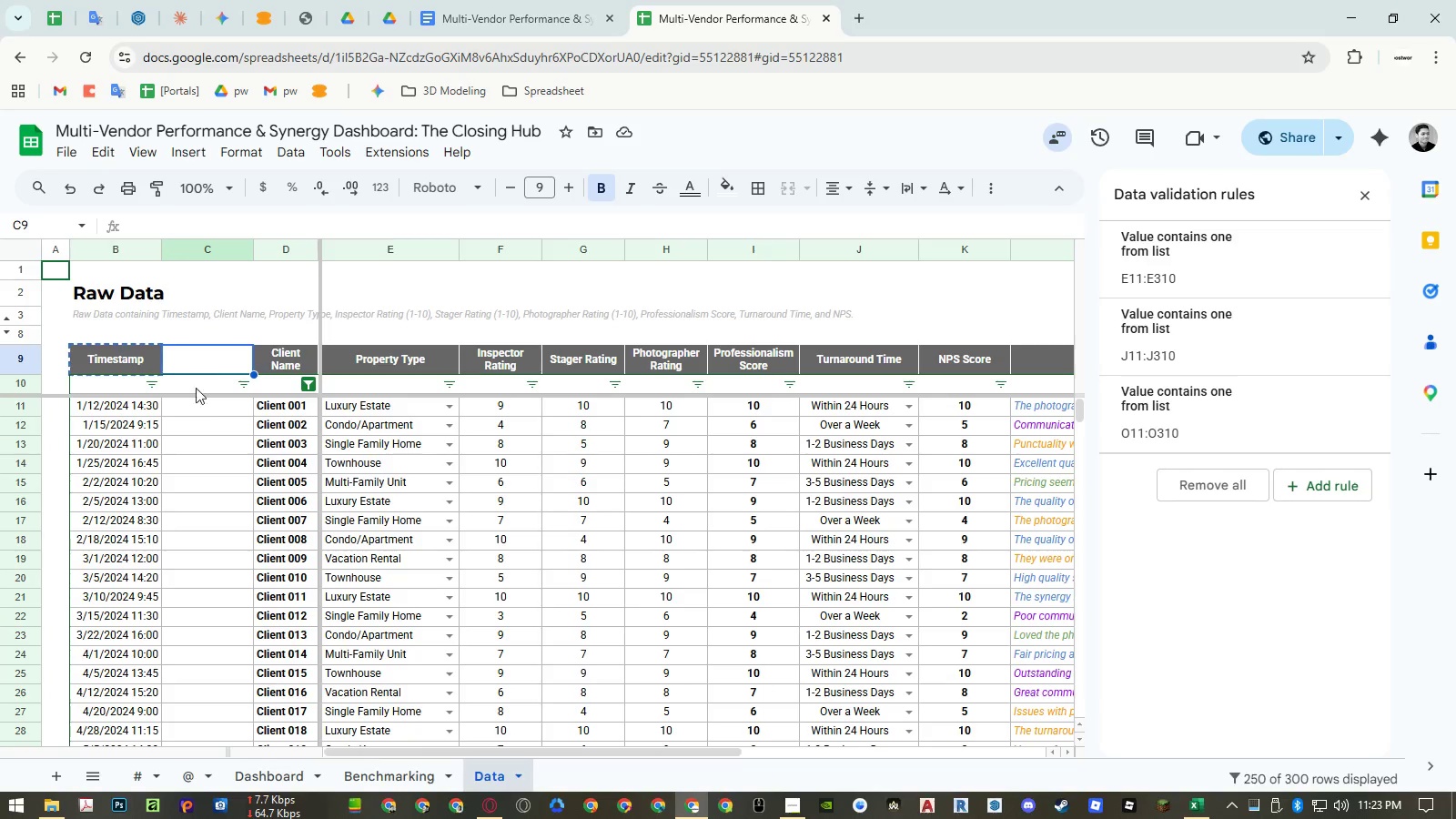 
key(Control+Shift+ShiftLeft)
 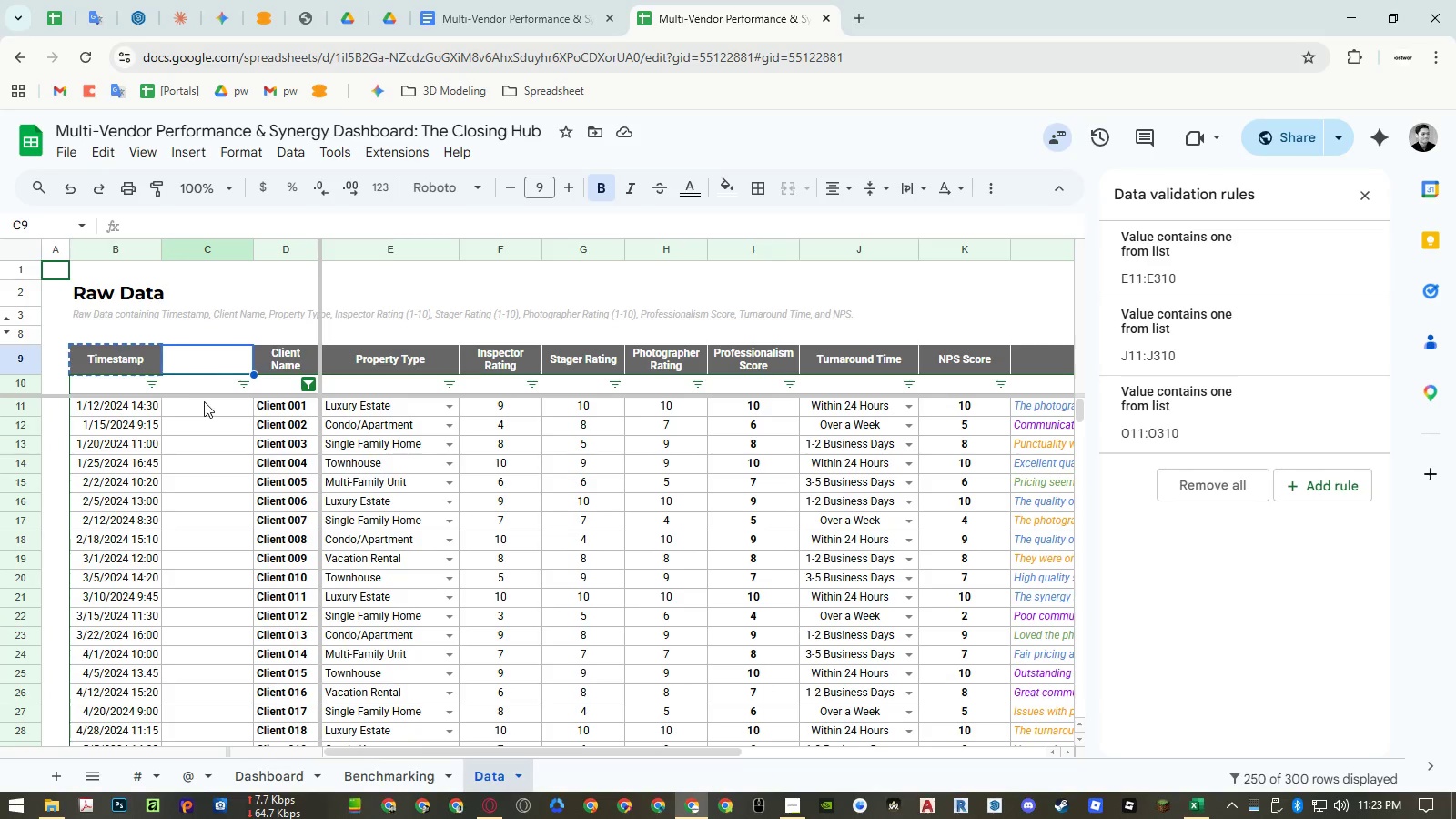 
key(Control+Shift+V)
 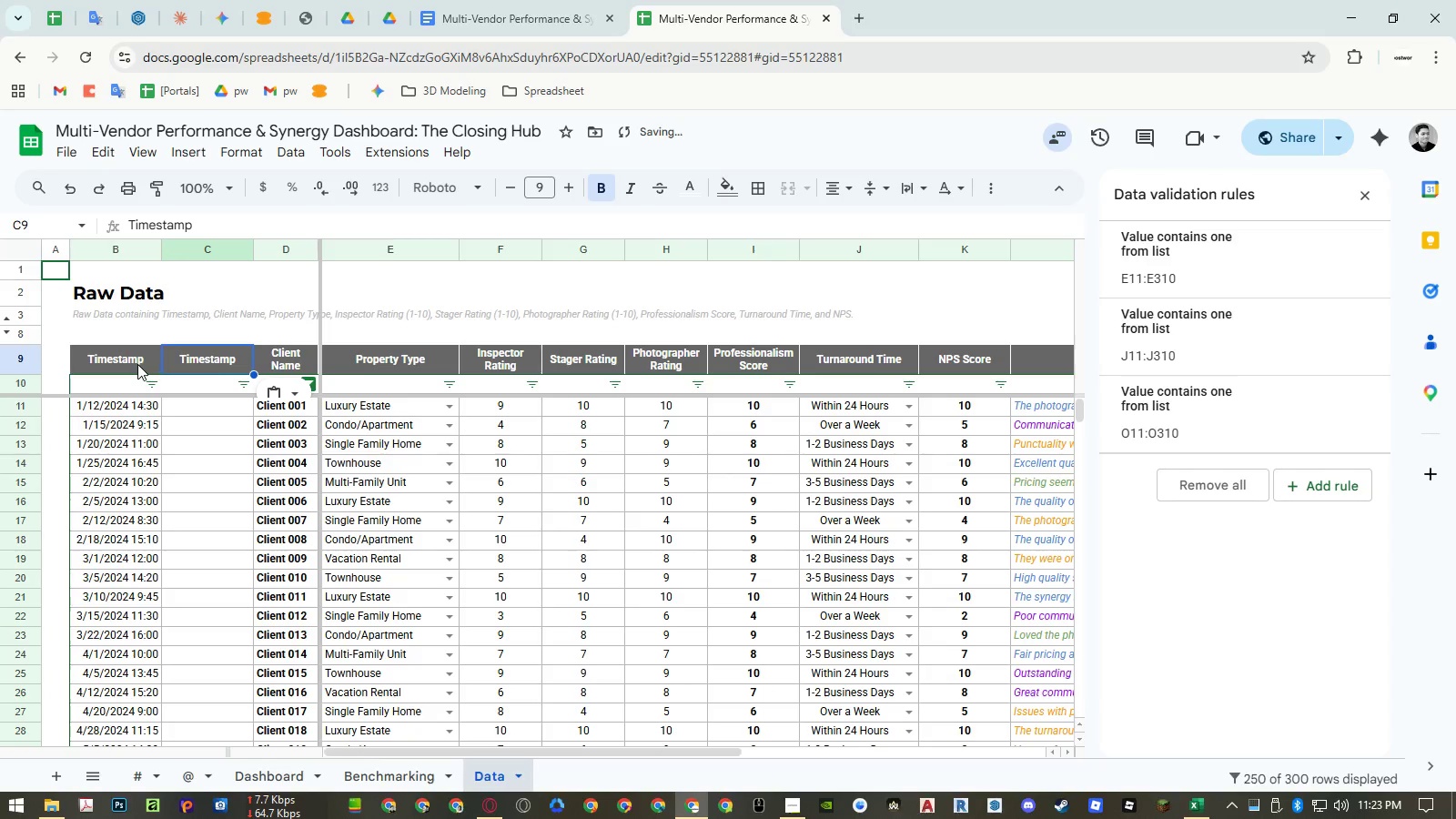 
left_click([137, 364])
 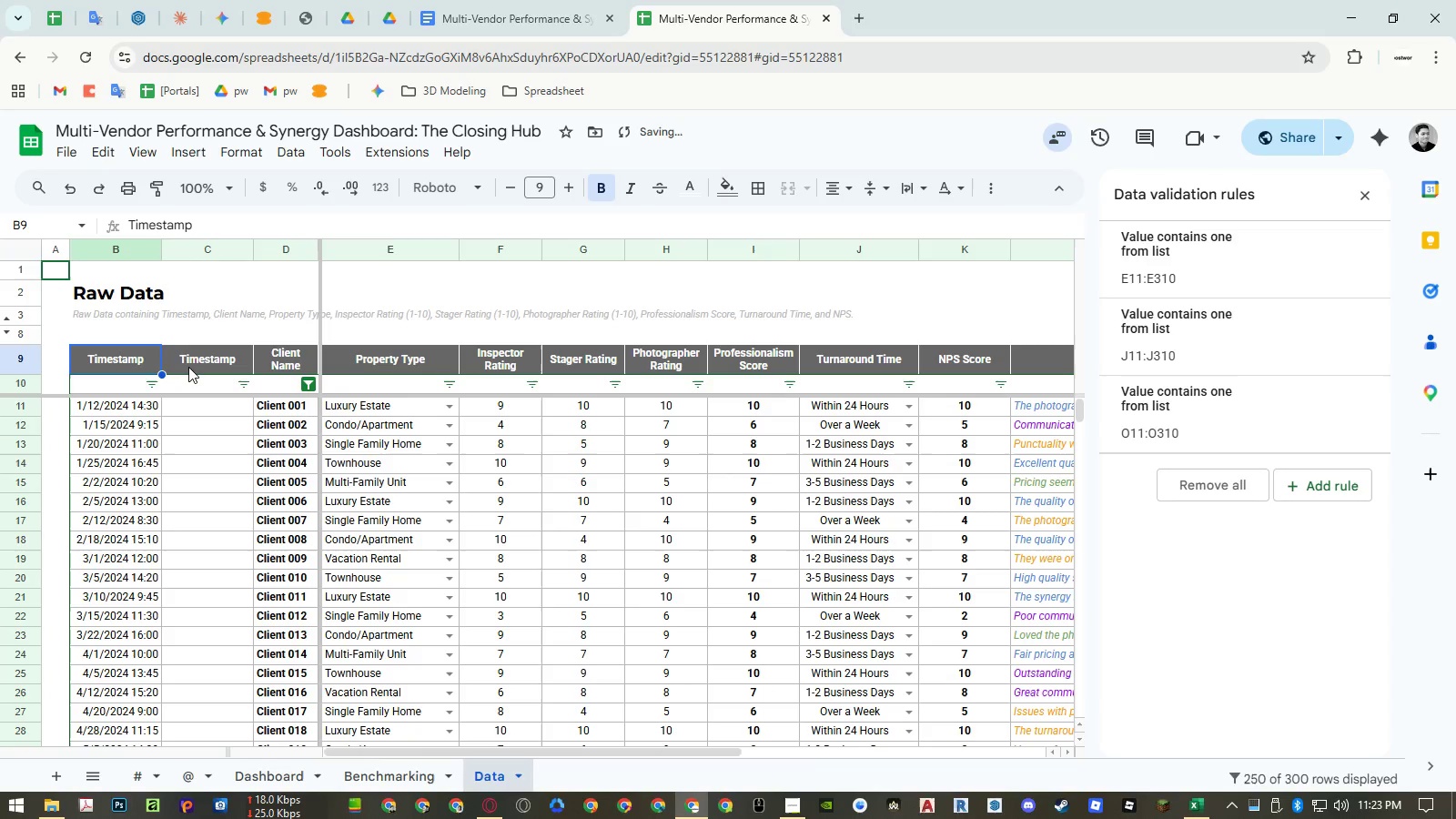 
key(Equal)
 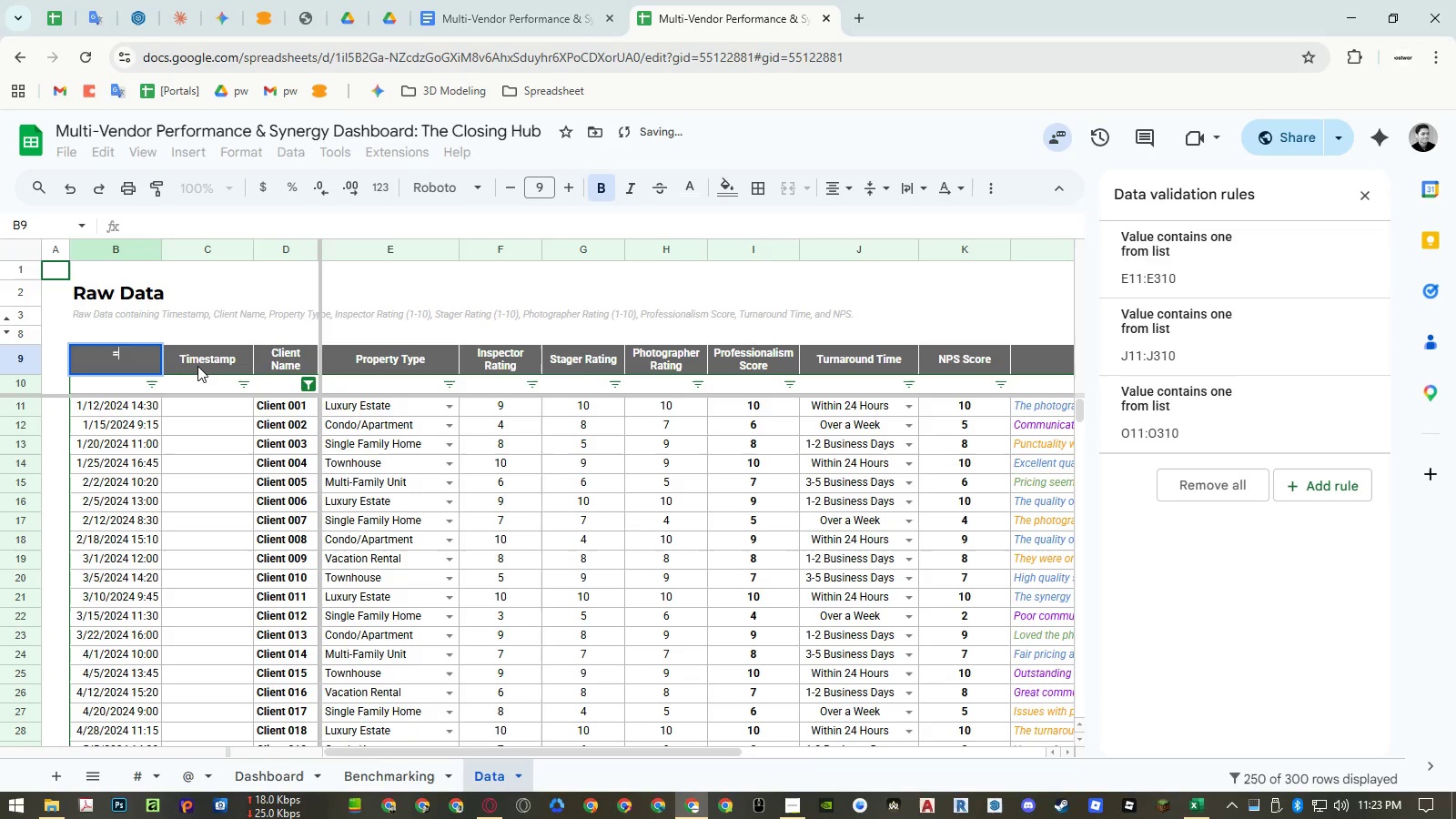 
left_click([199, 366])
 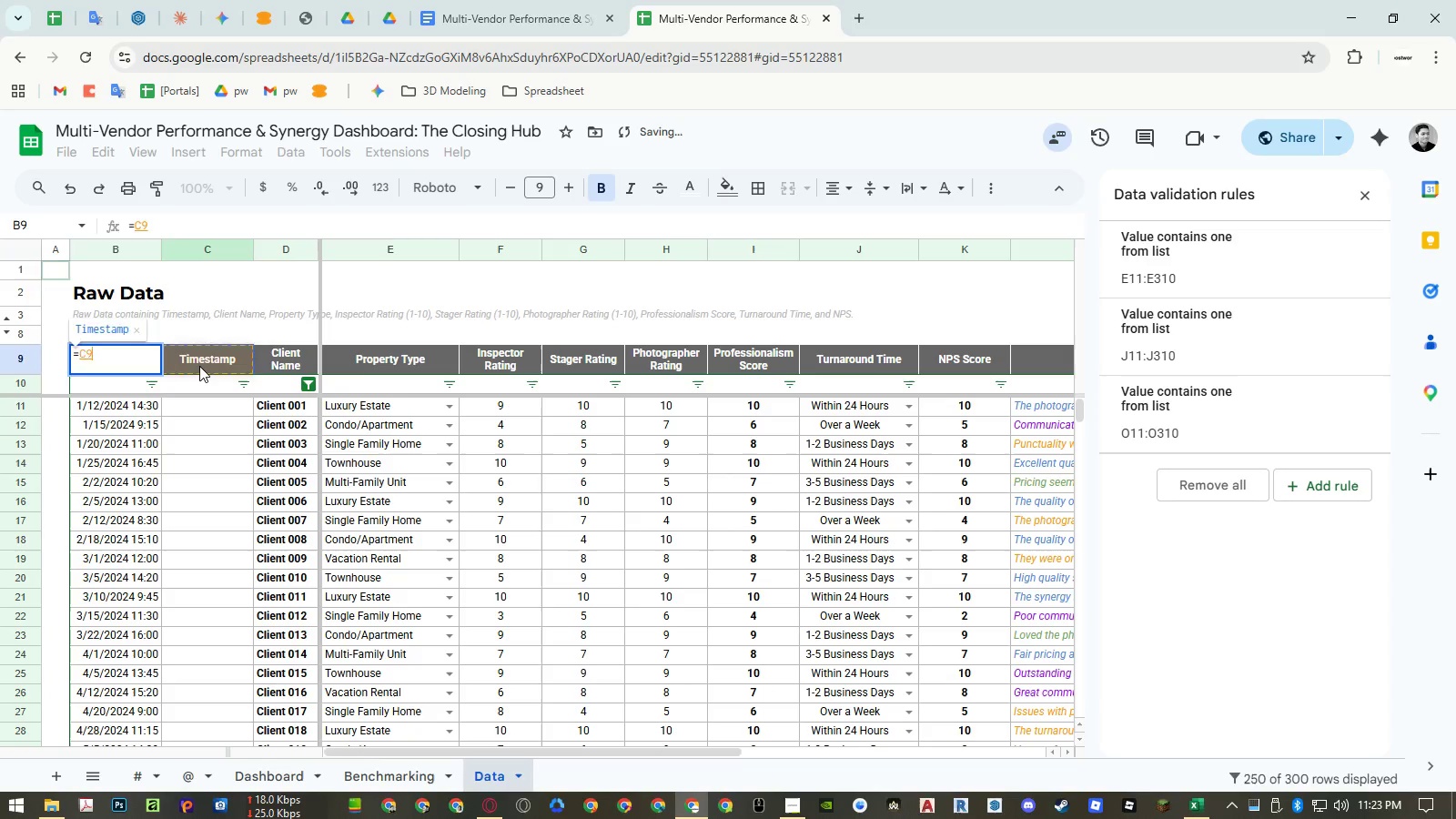 
key(Enter)
 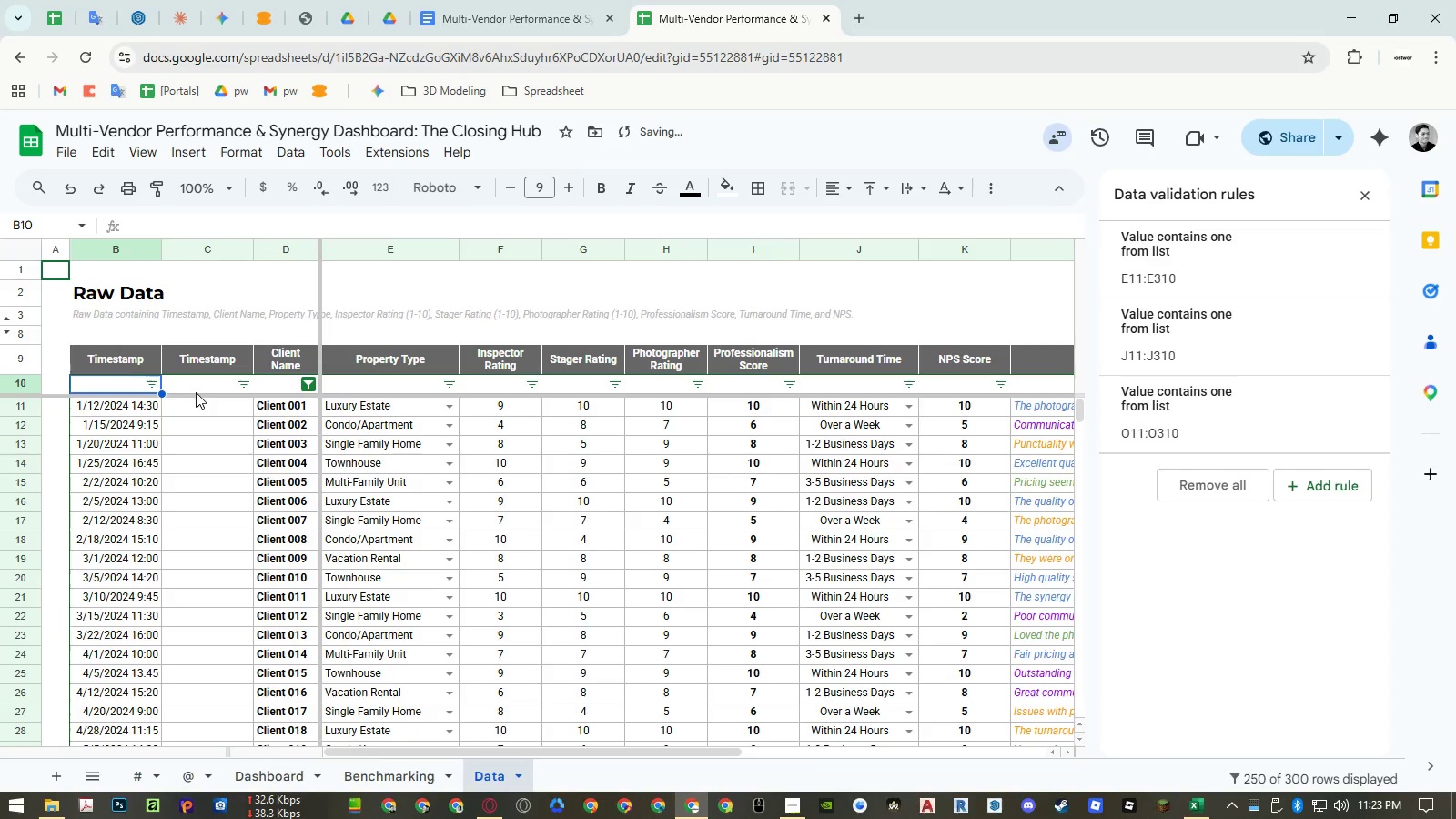 
left_click([201, 387])
 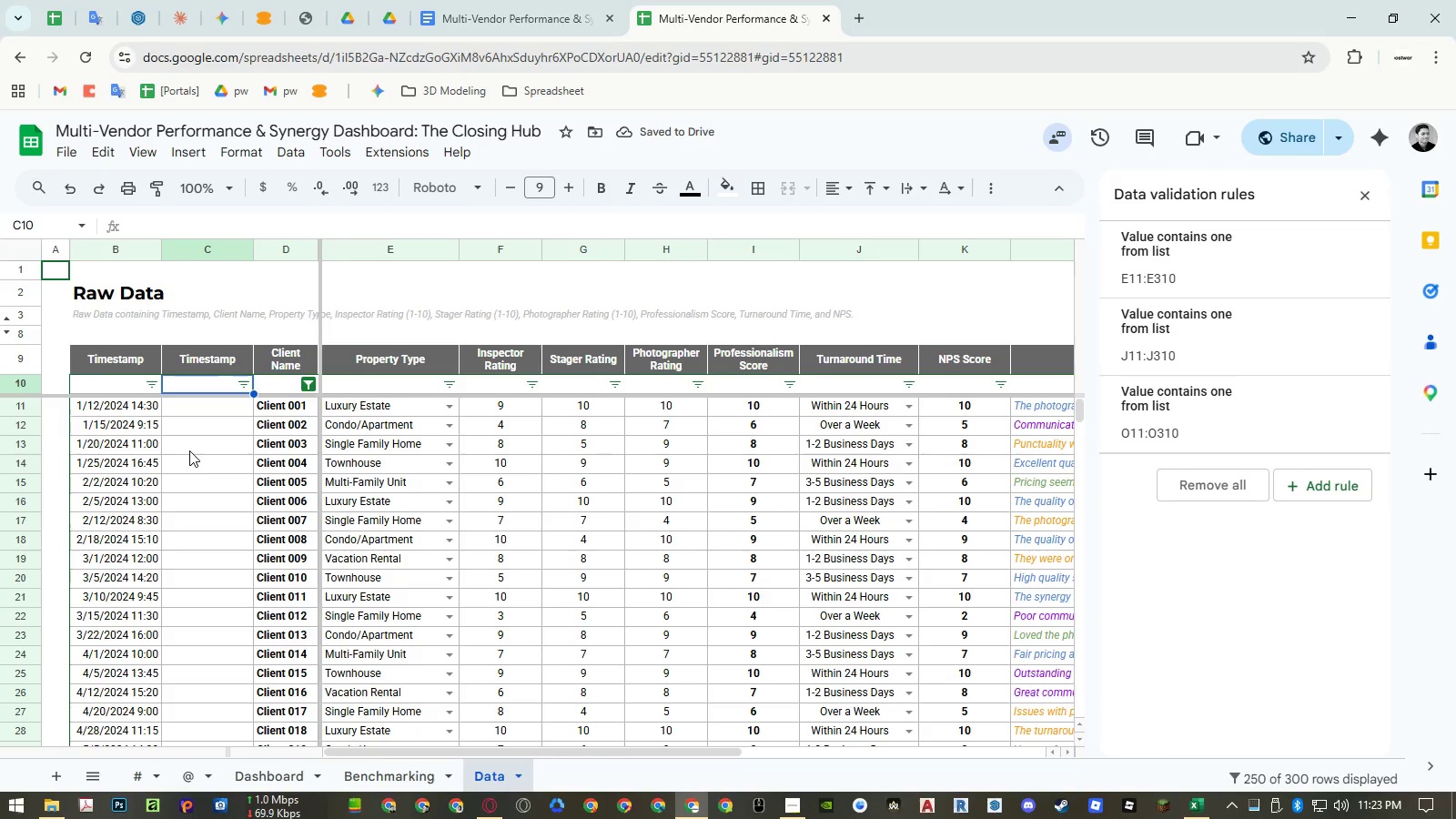 
wait(5.12)
 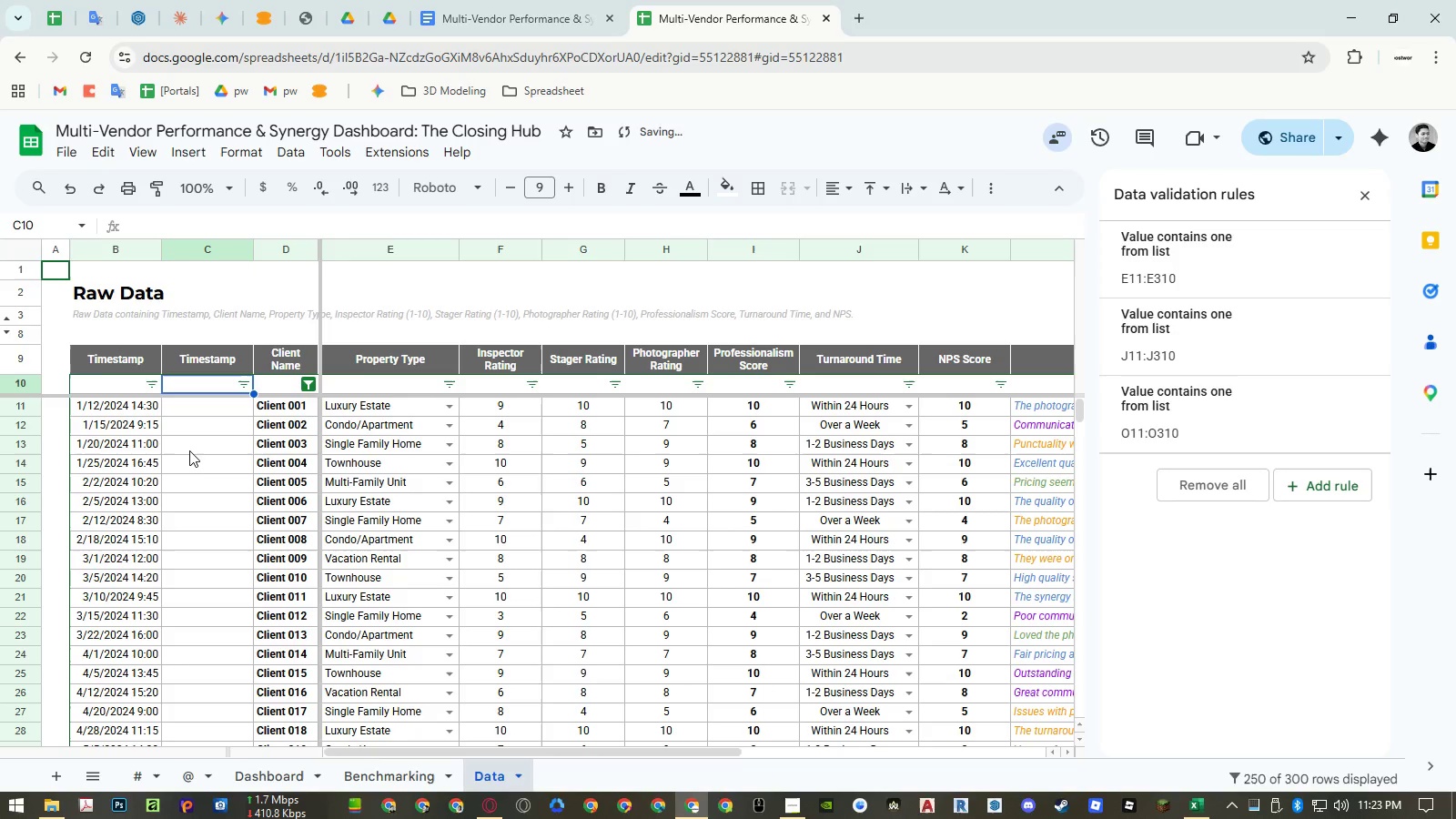 
key(Control+Z)
 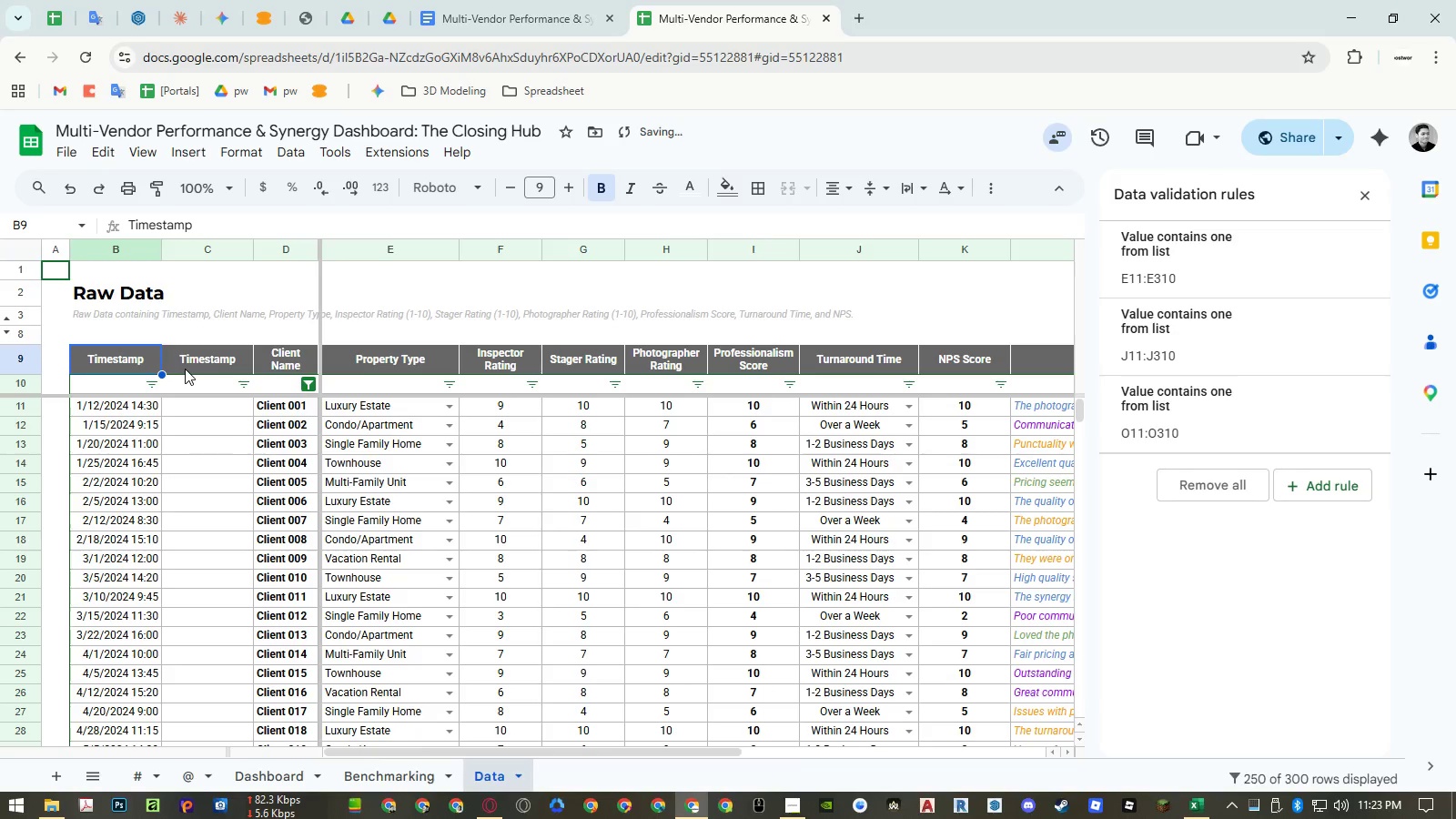 
left_click([185, 369])
 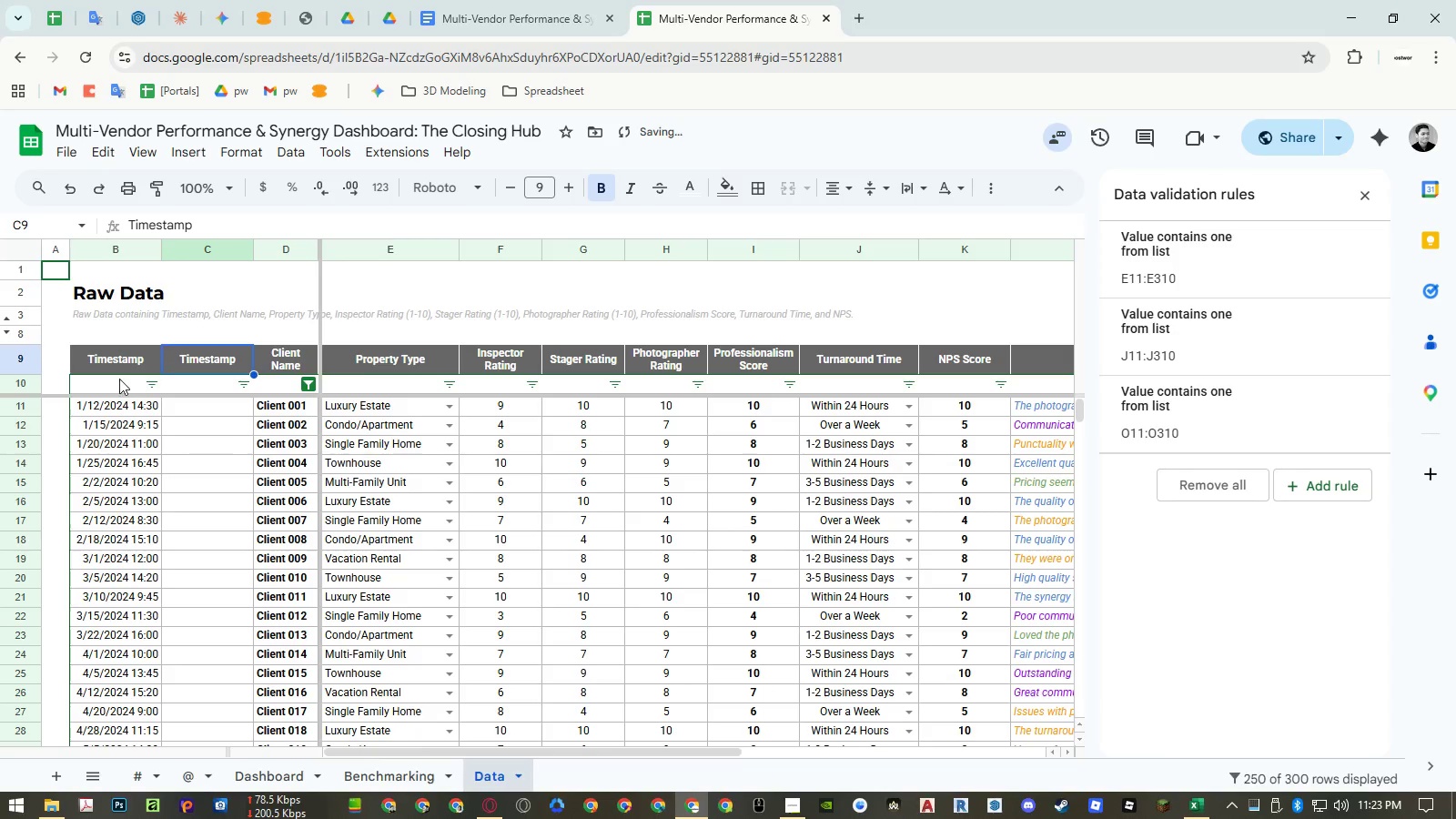 
key(Equal)
 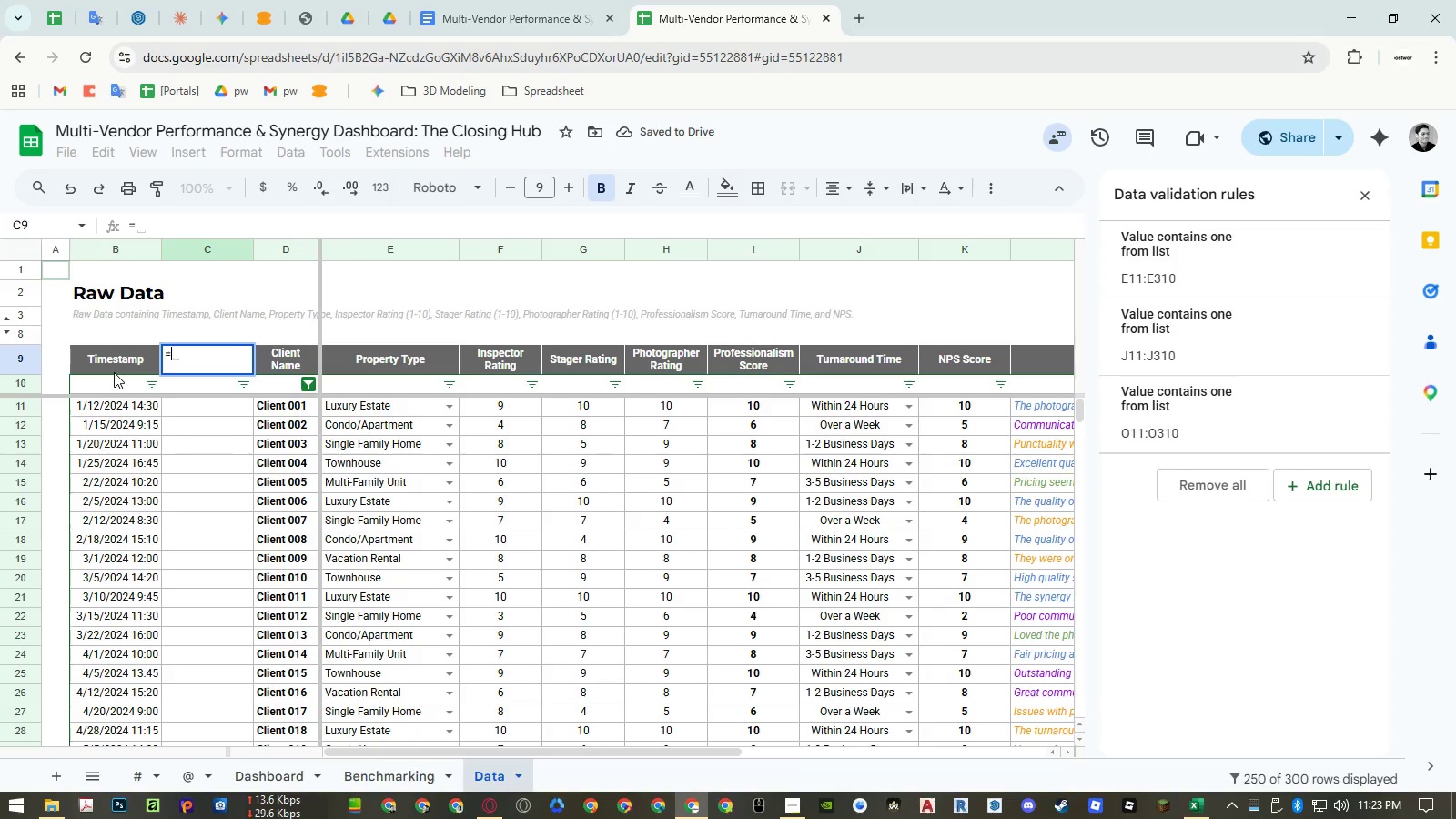 
left_click([114, 370])
 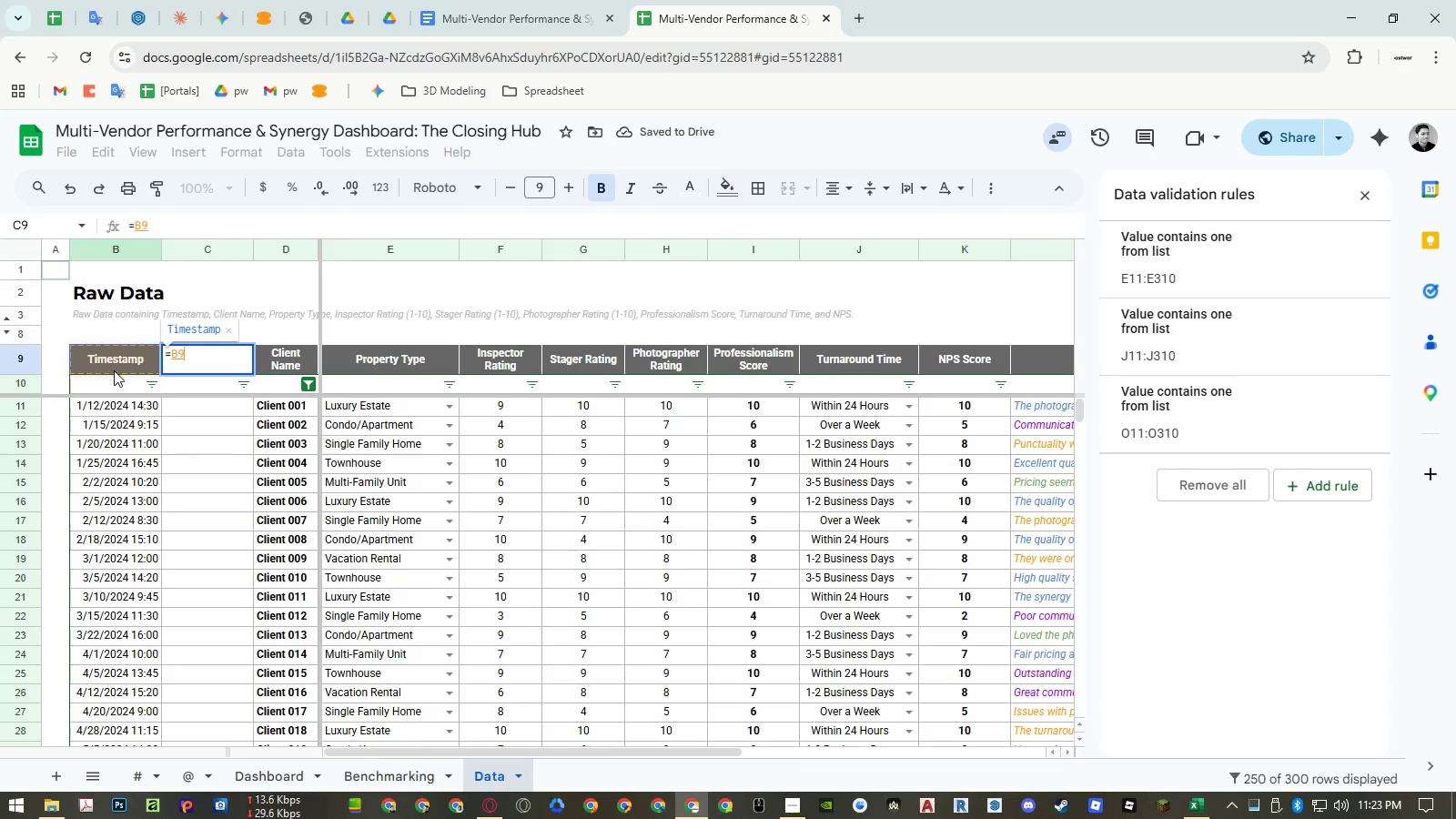 
key(Enter)
 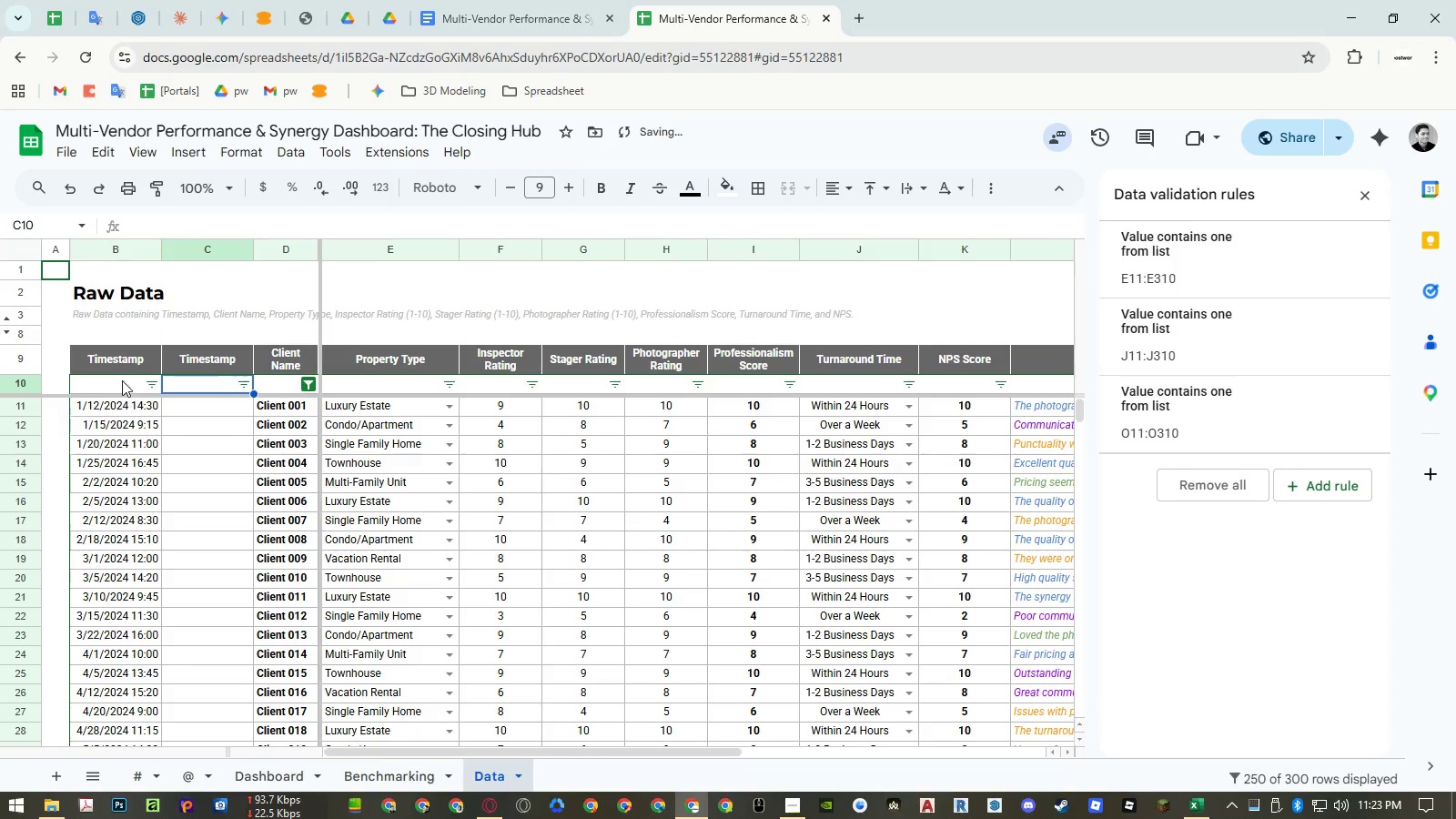 
left_click([120, 379])
 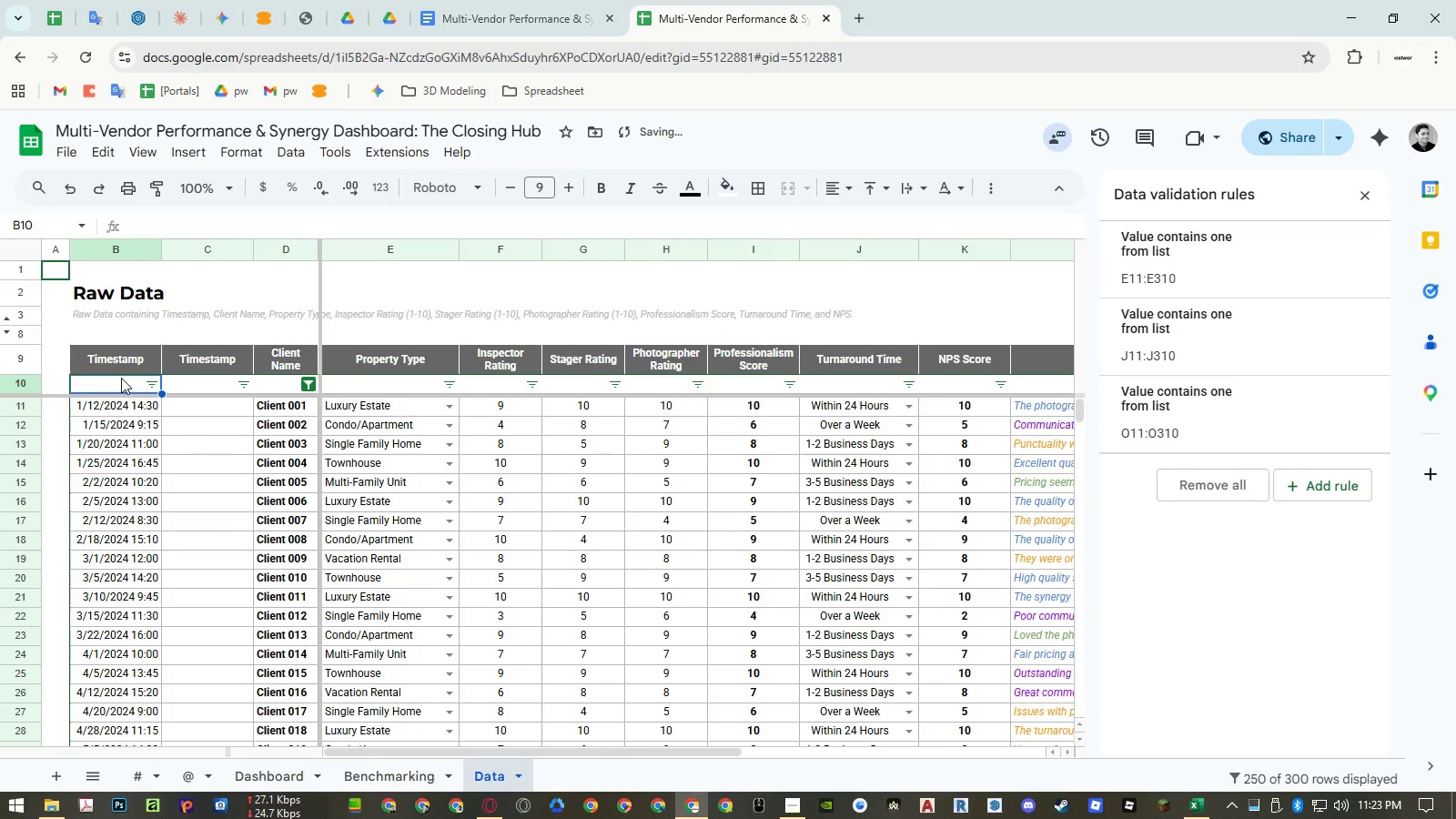 
key(ArrowDown)
 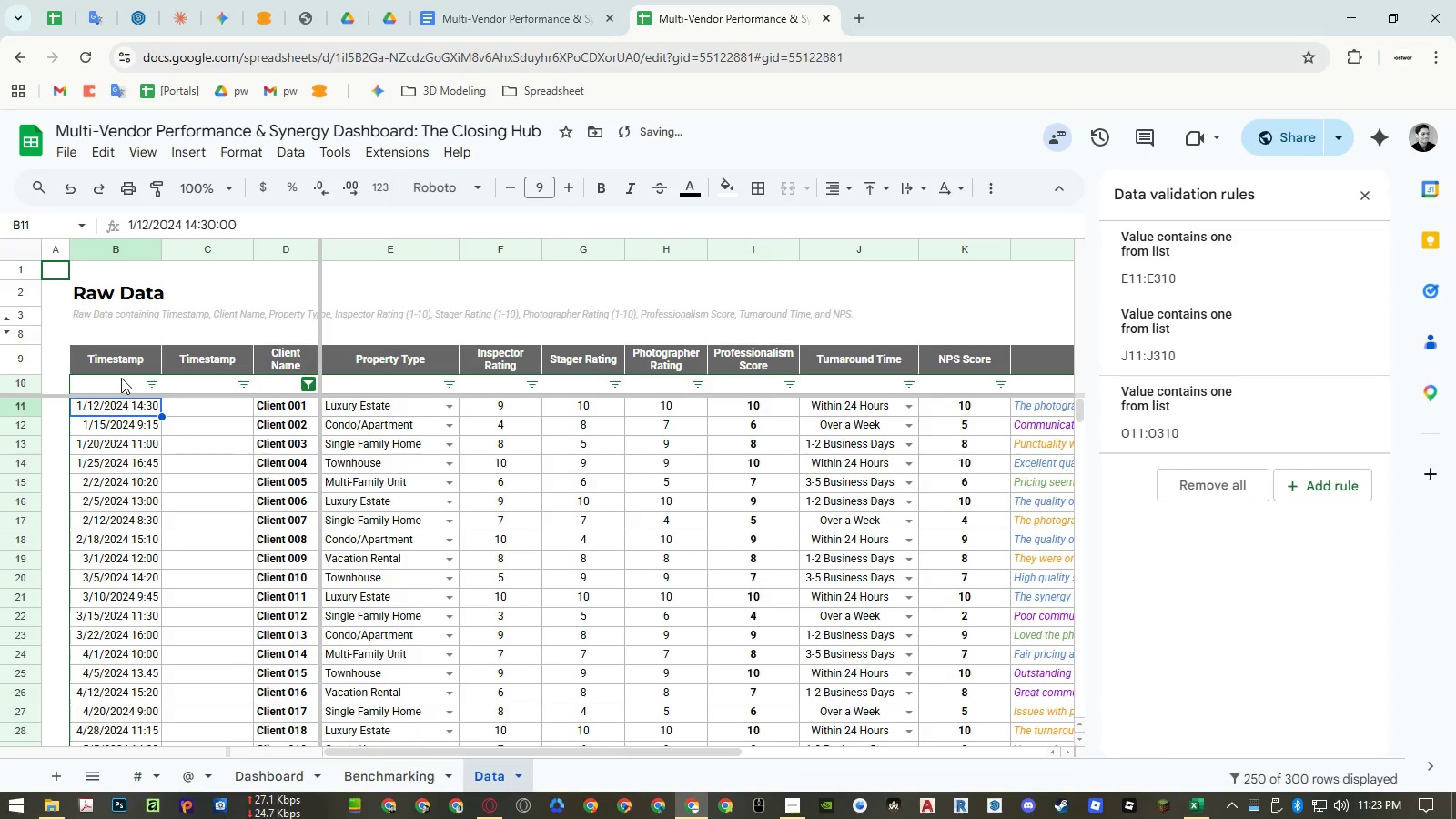 
key(Control+Shift+ArrowDown)
 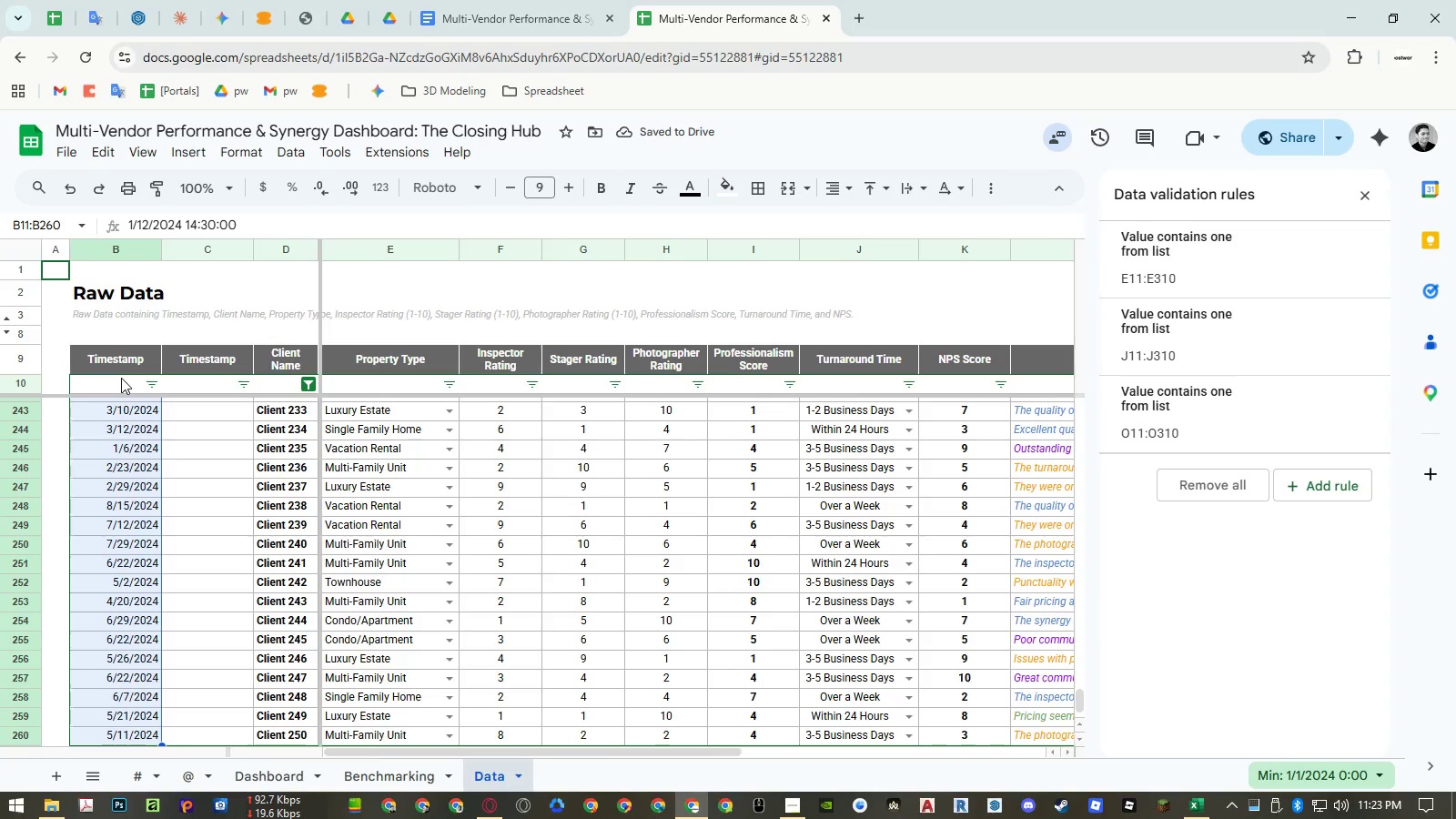 
key(Control+Shift+ArrowDown)
 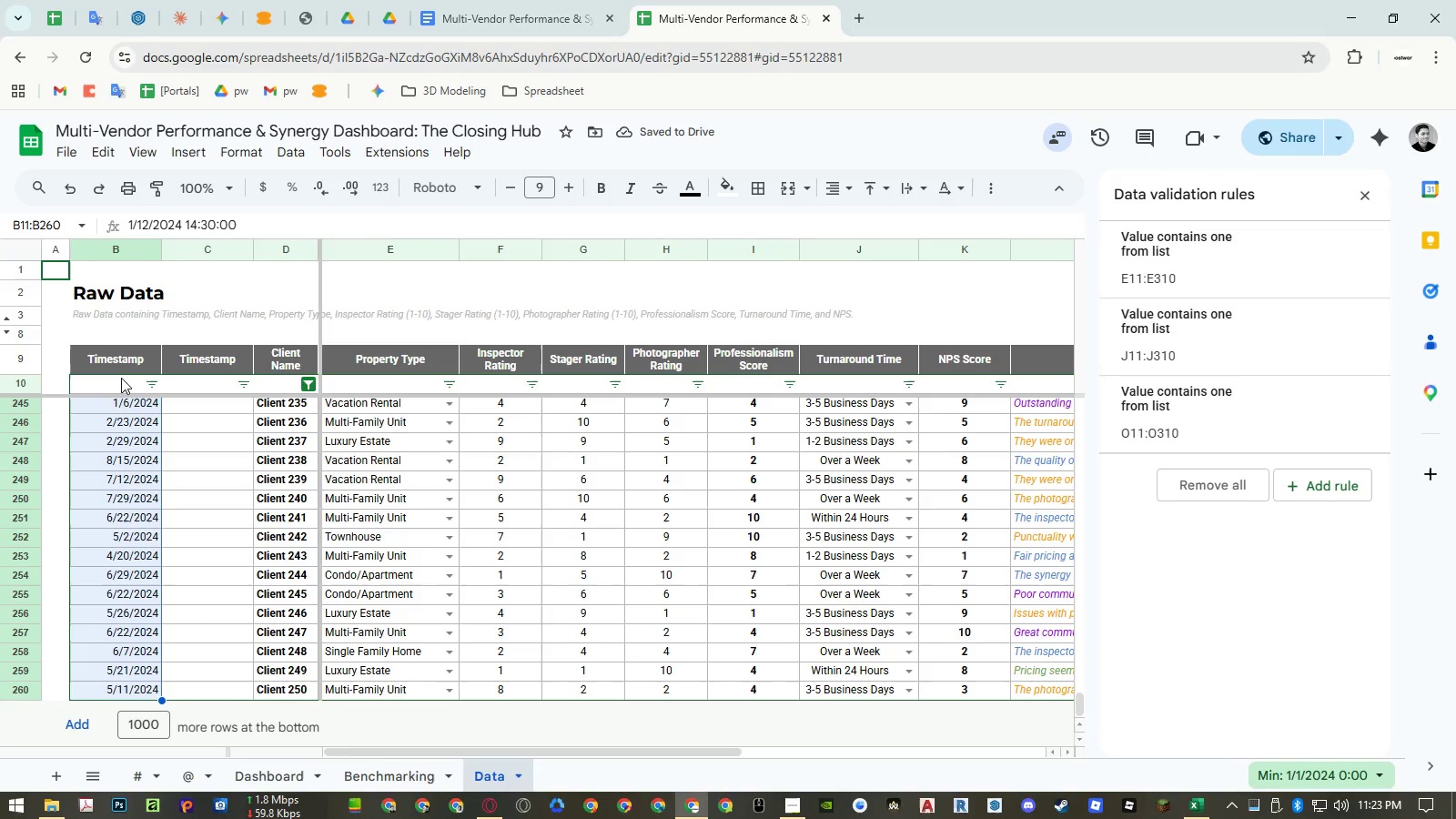 
key(Control+C)
 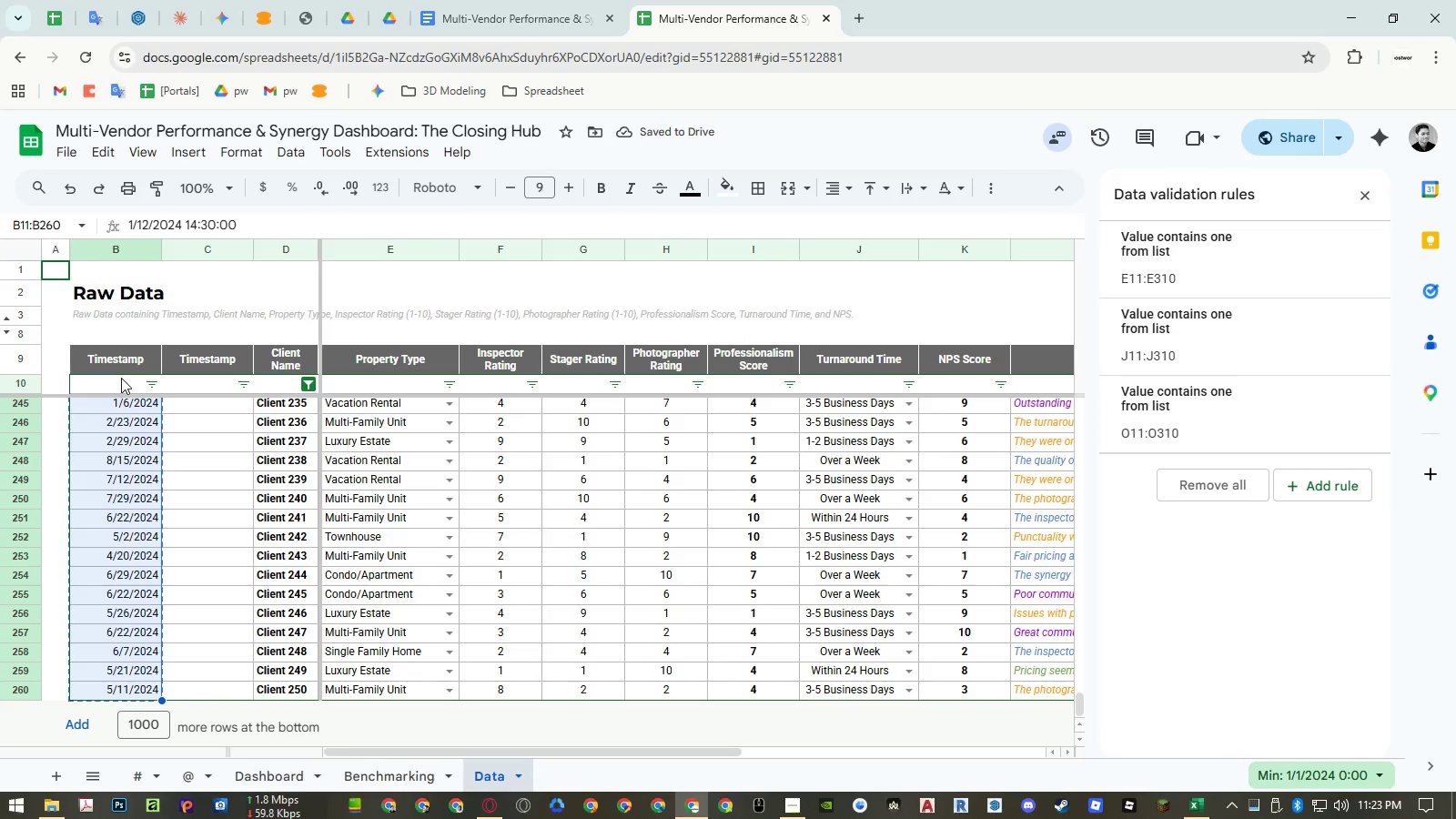 
key(ArrowRight)
 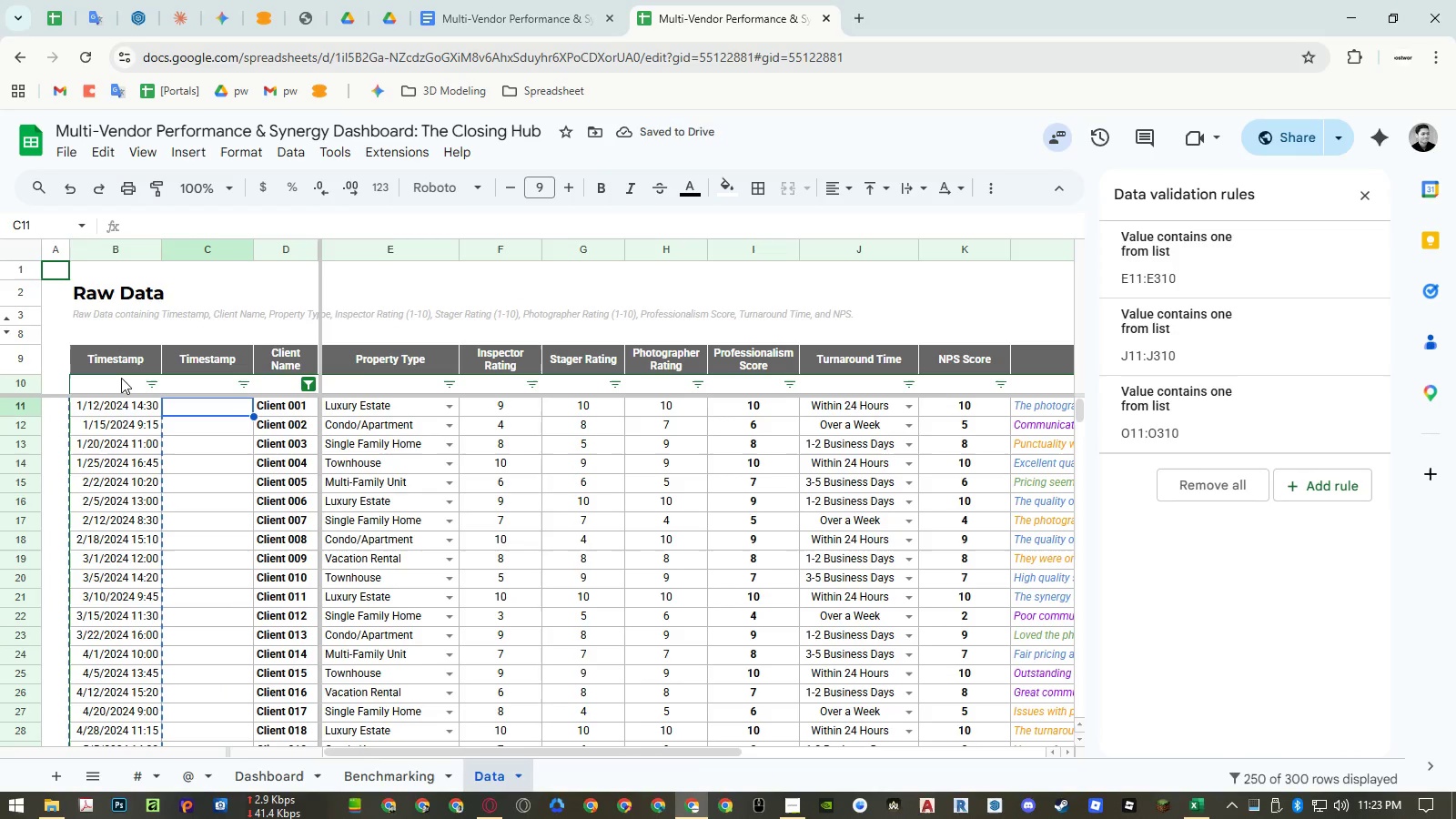 
key(Control+Shift+V)
 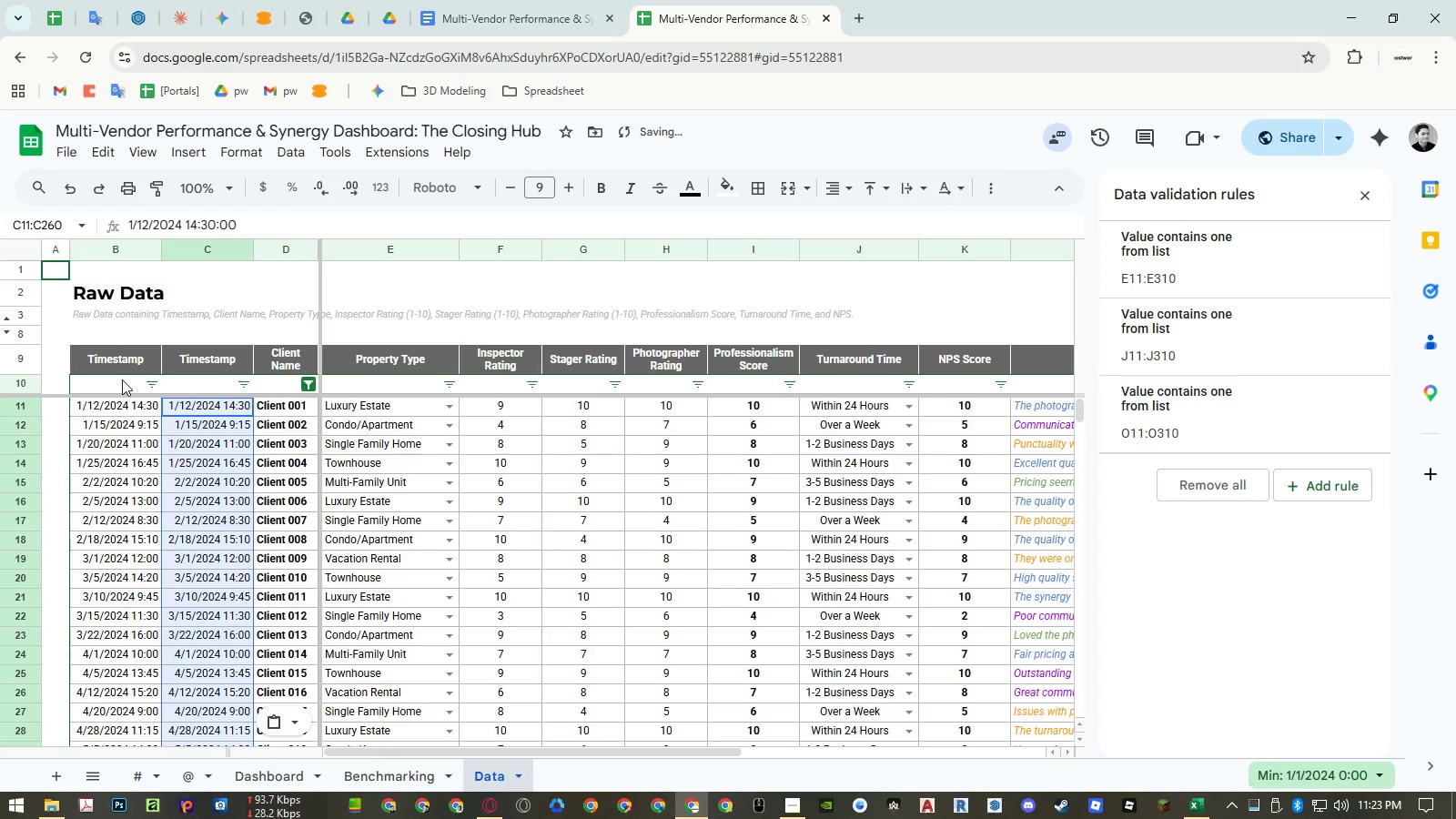 
scroll: coordinate [218, 568], scroll_direction: down, amount: 5.0
 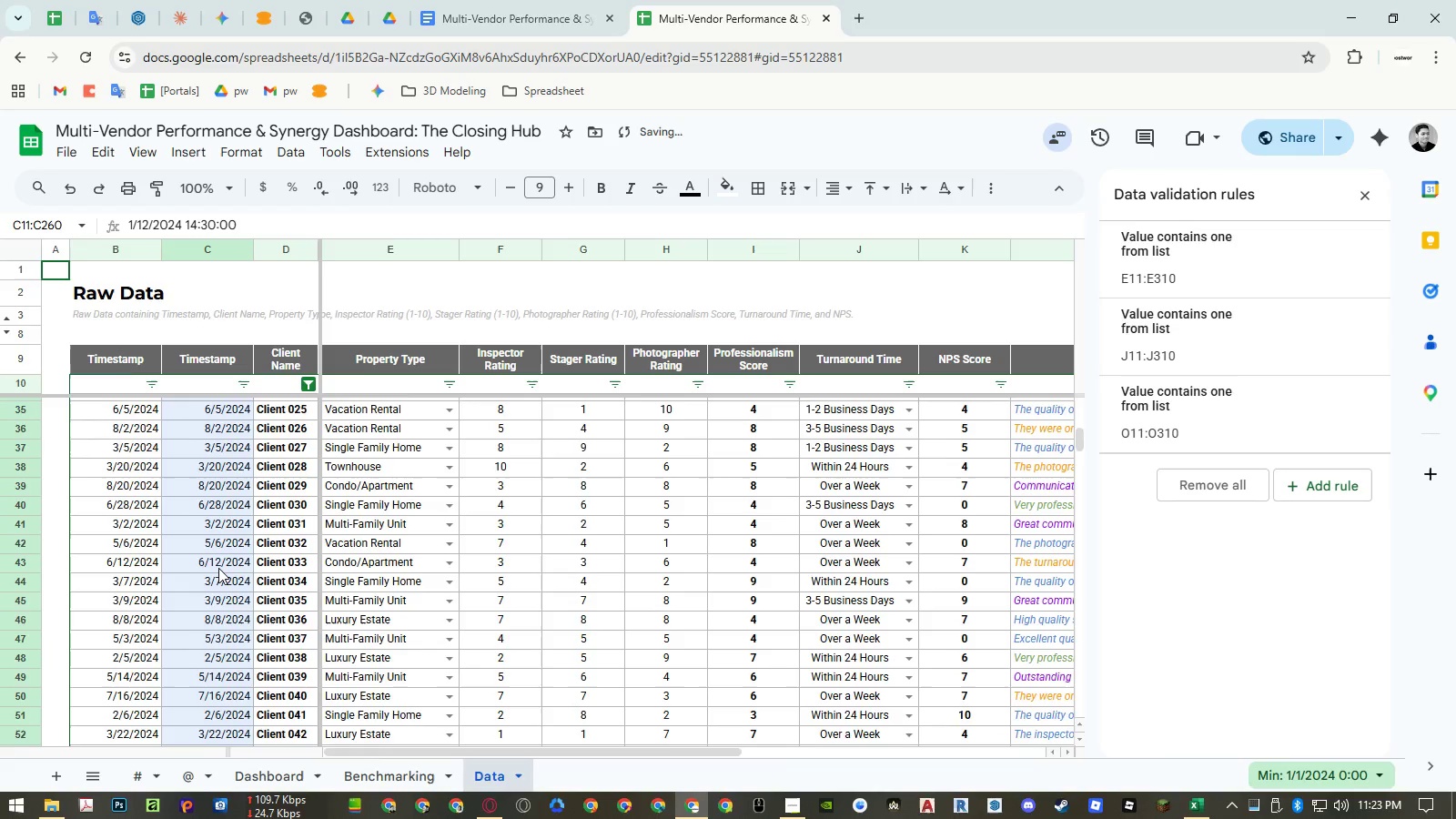 
scroll: coordinate [212, 545], scroll_direction: up, amount: 10.0
 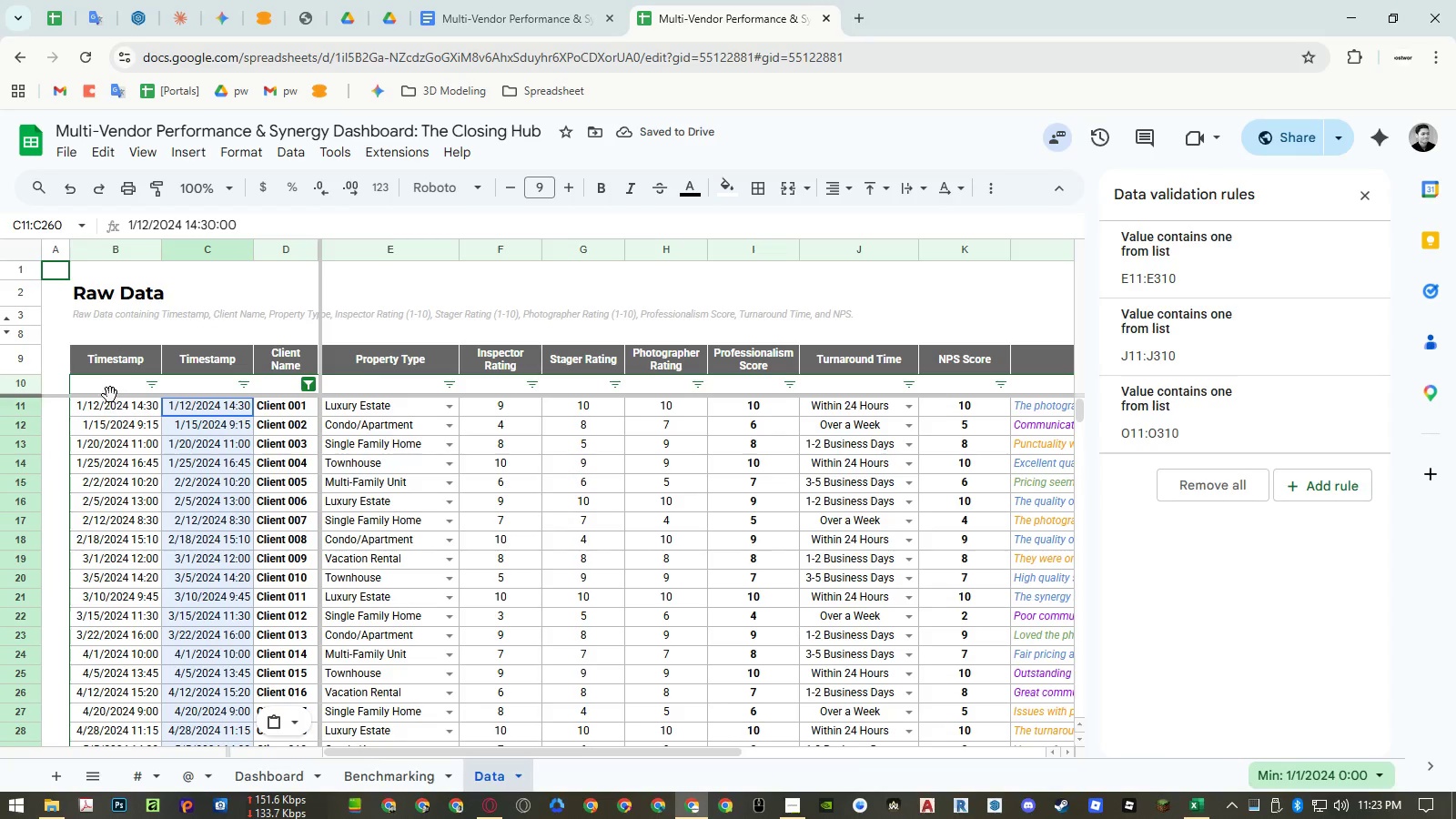 
left_click([110, 387])
 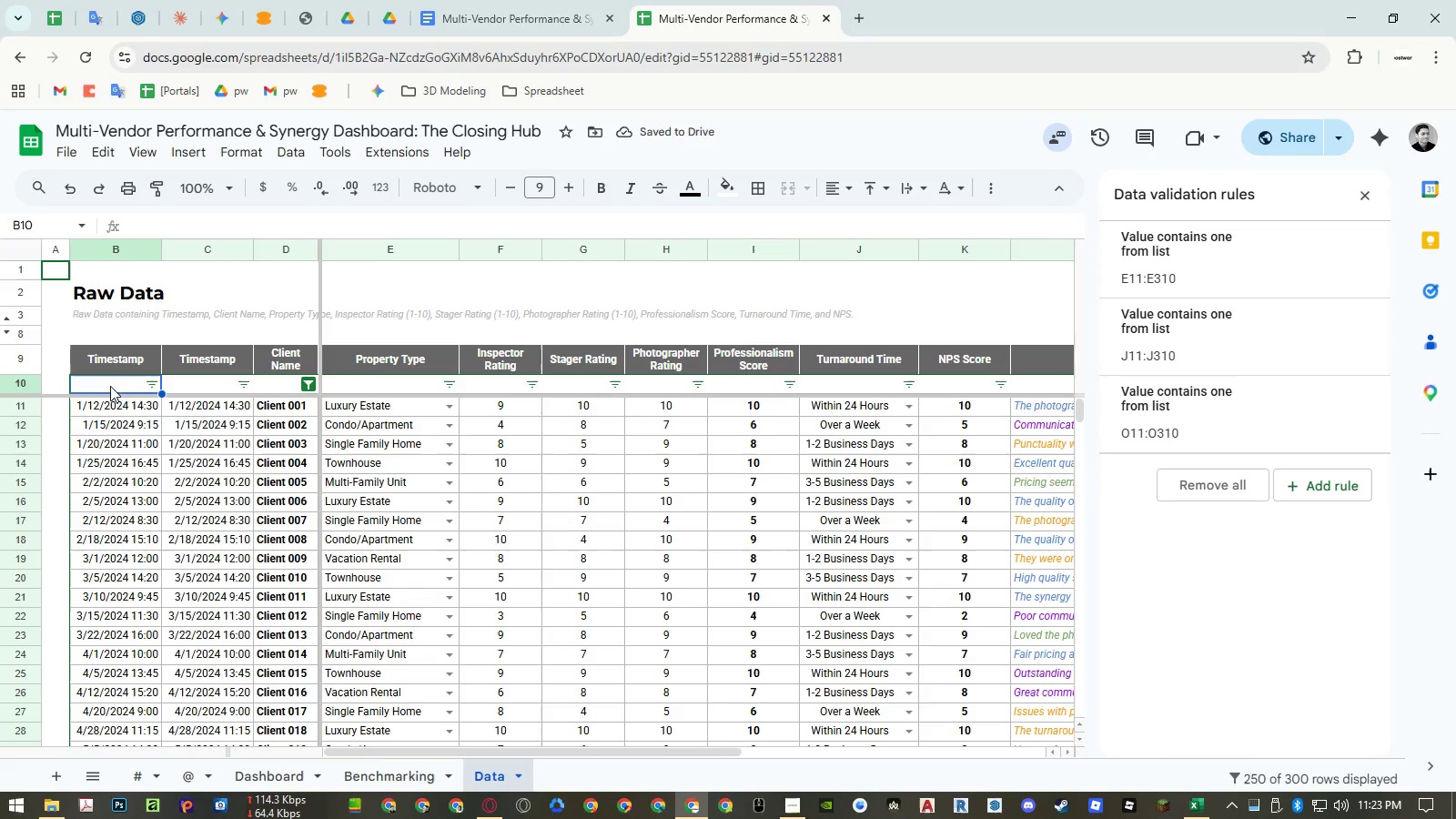 
type(=arr)
 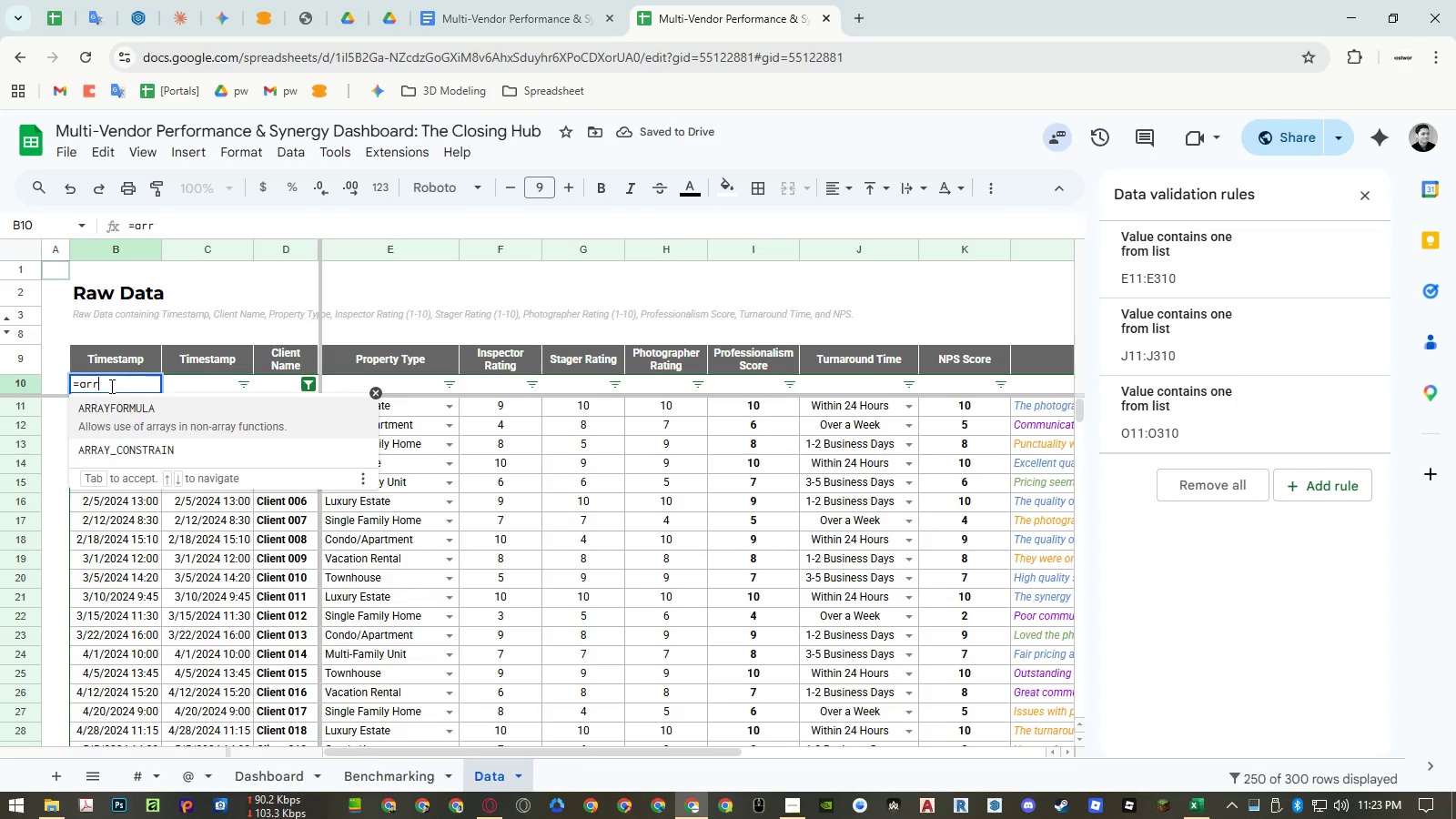 
key(Enter)
 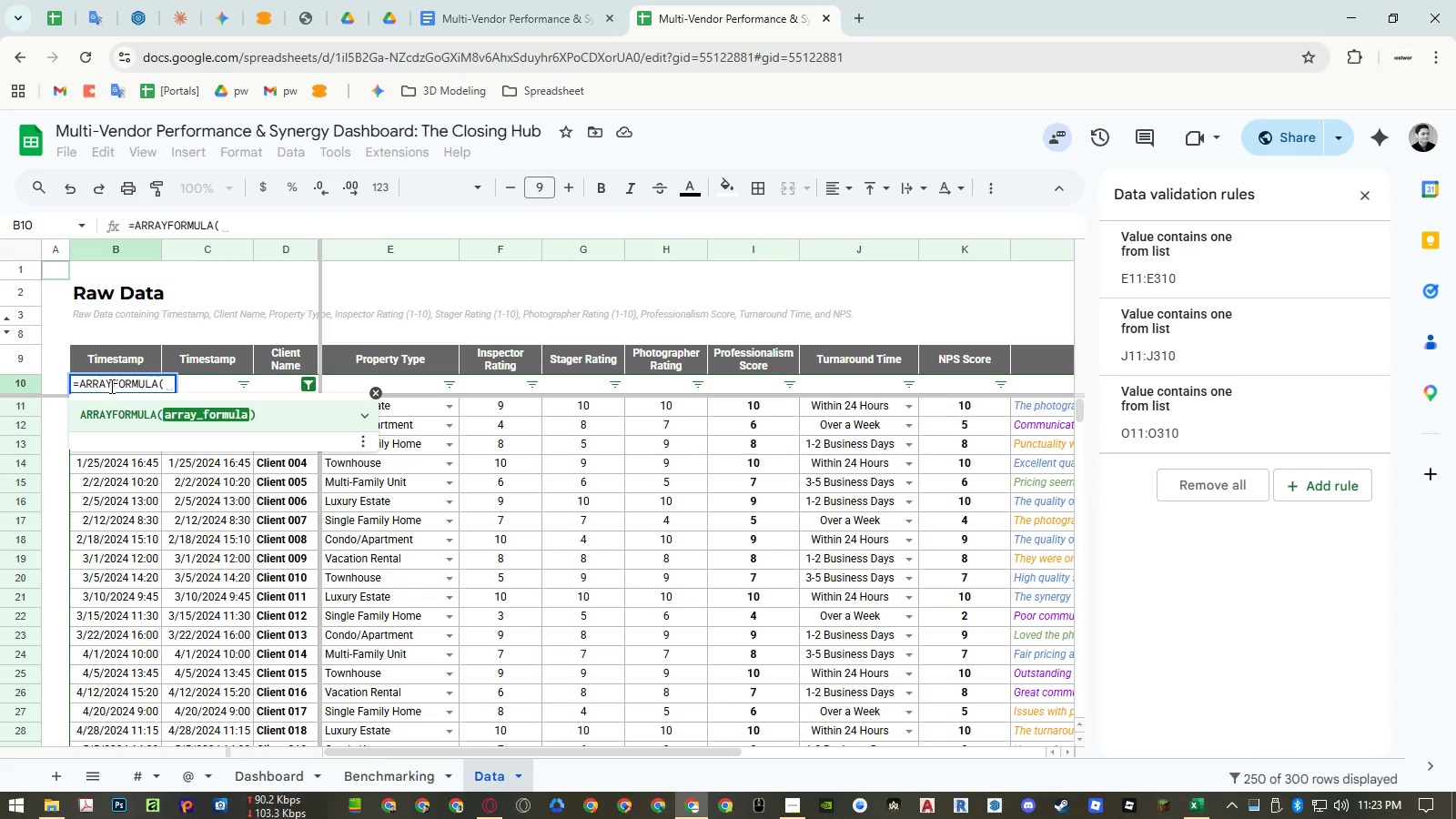 
key(ArrowRight)
 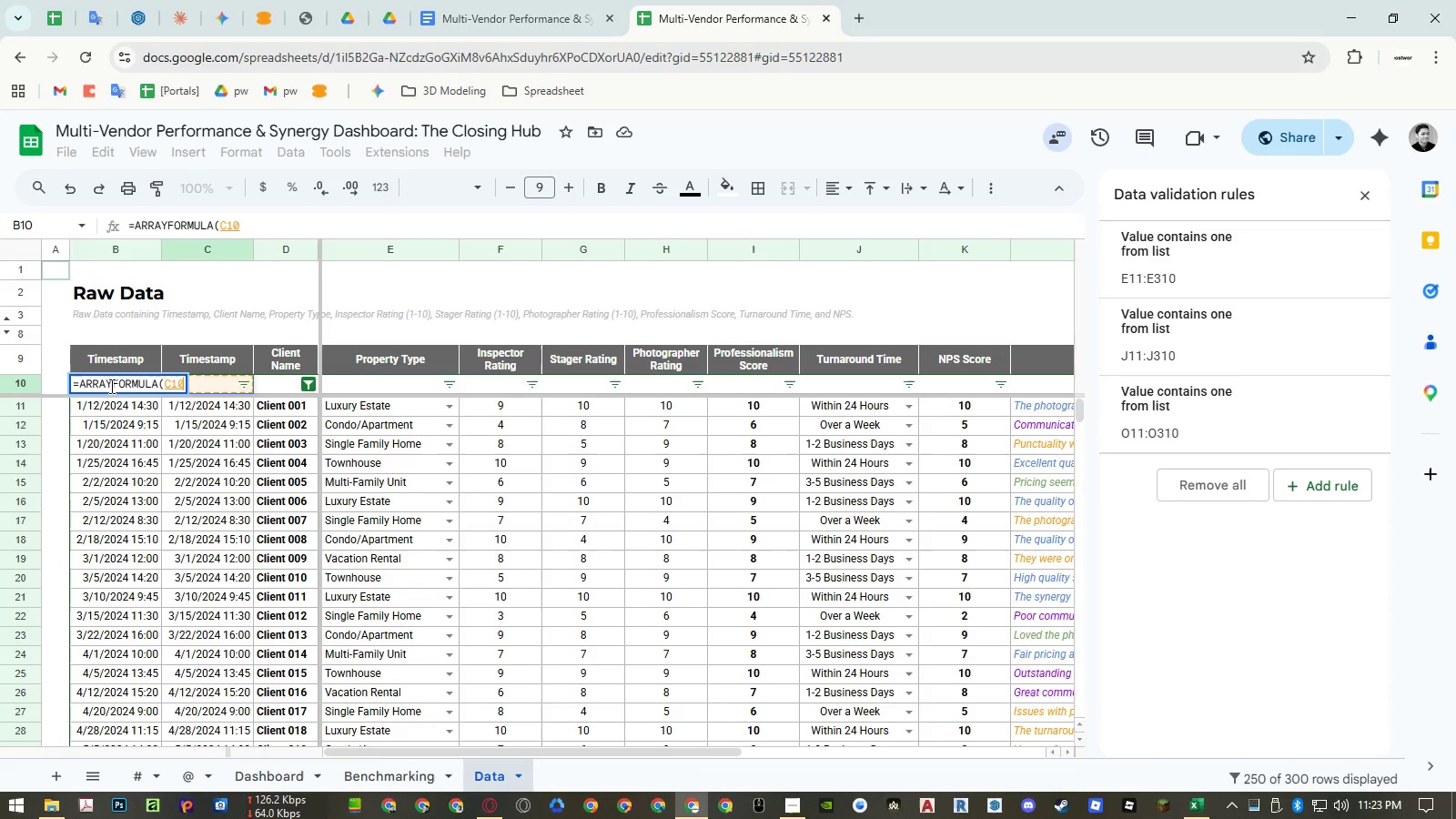 
key(Shift+ArrowDown)
 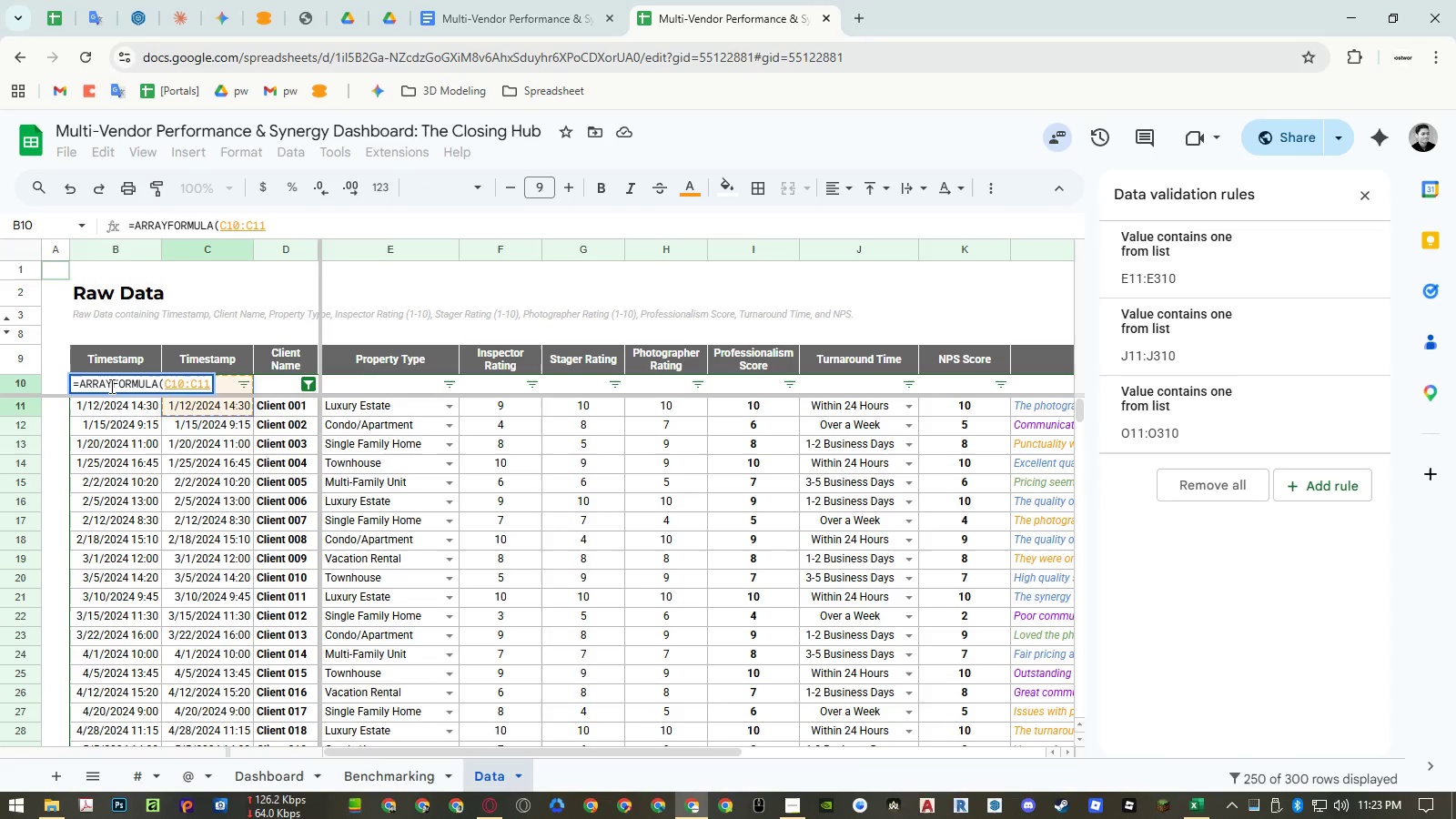 
key(Backspace)
 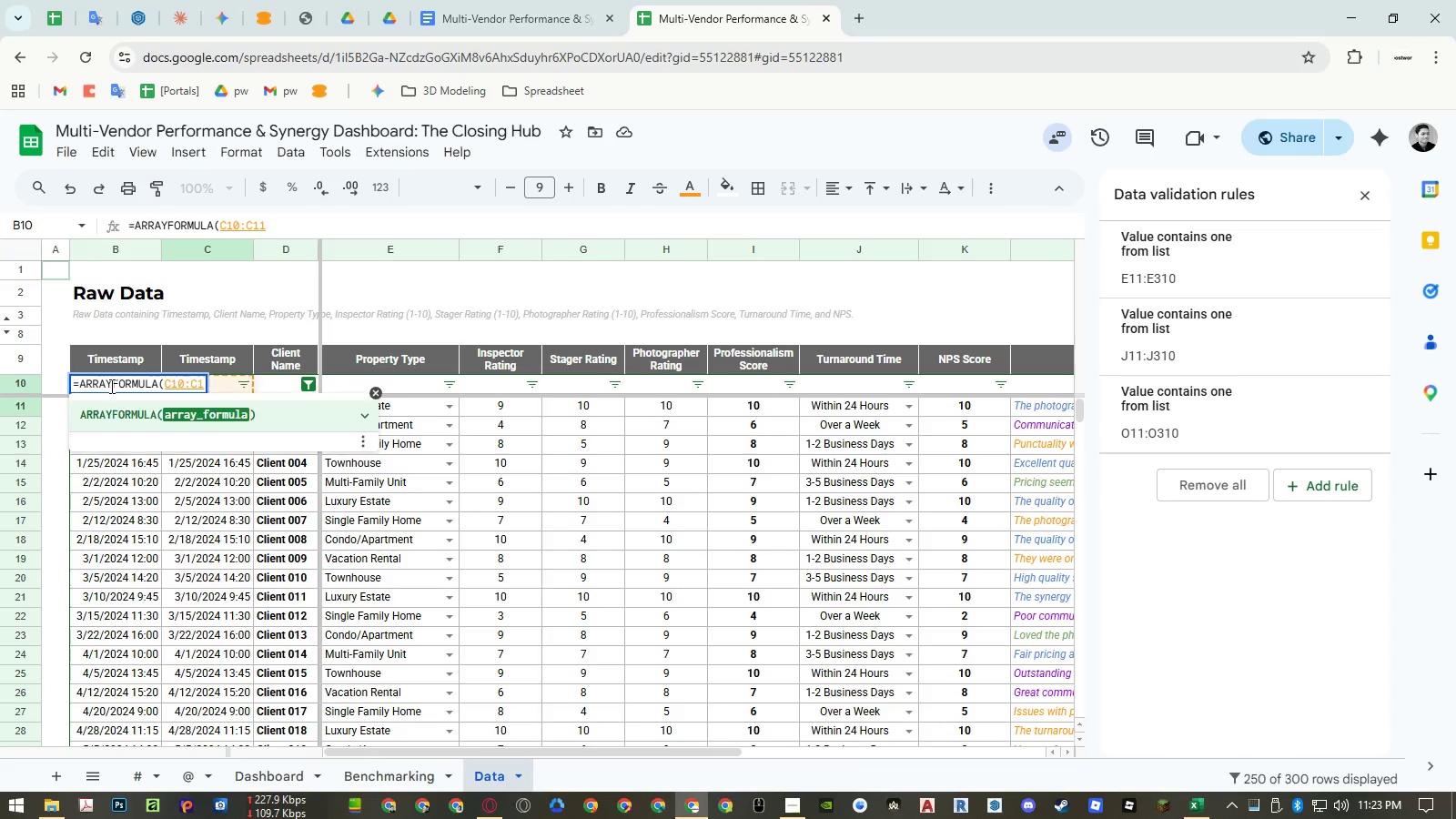 
key(Backspace)
 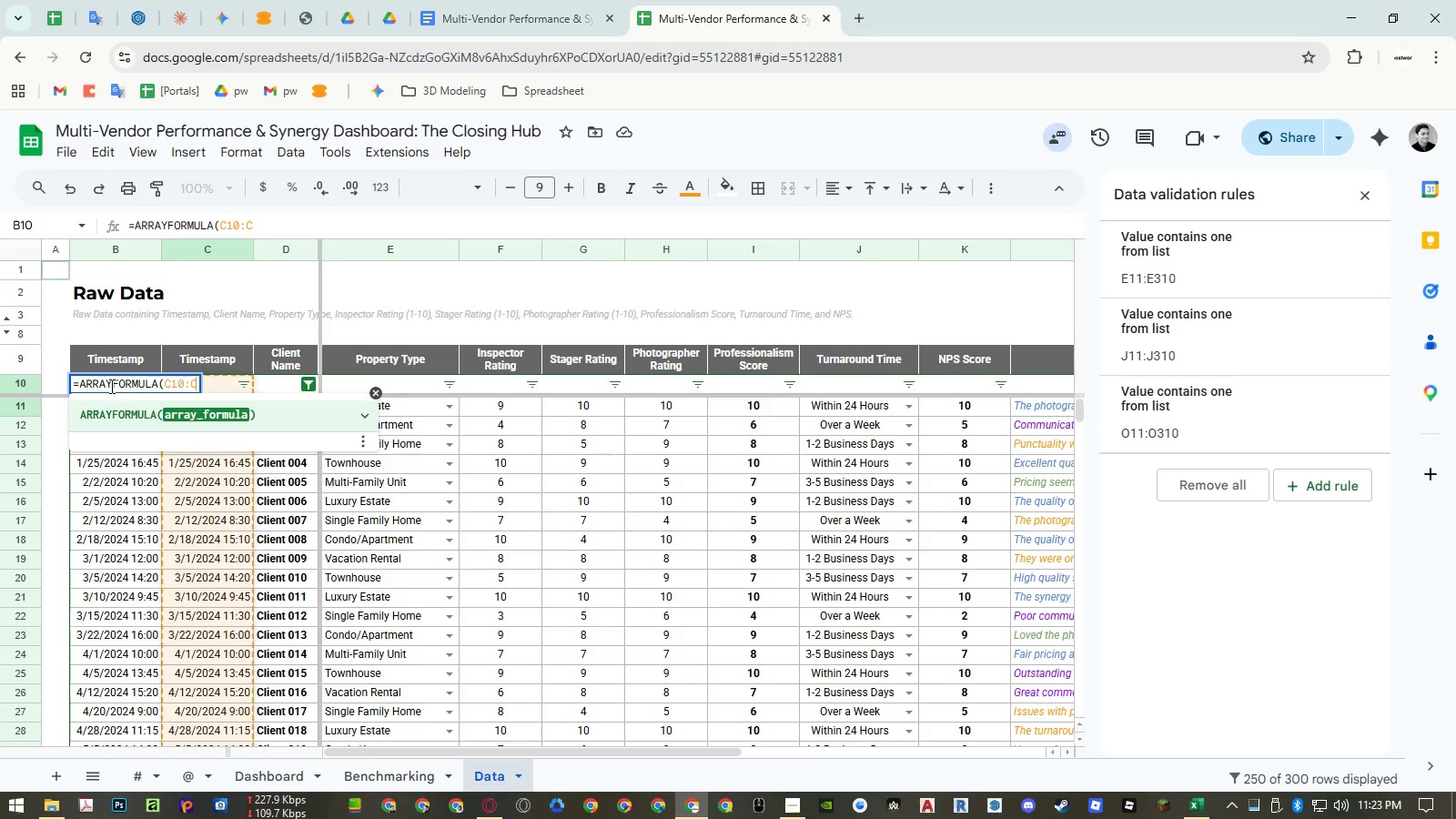 
key(Enter)
 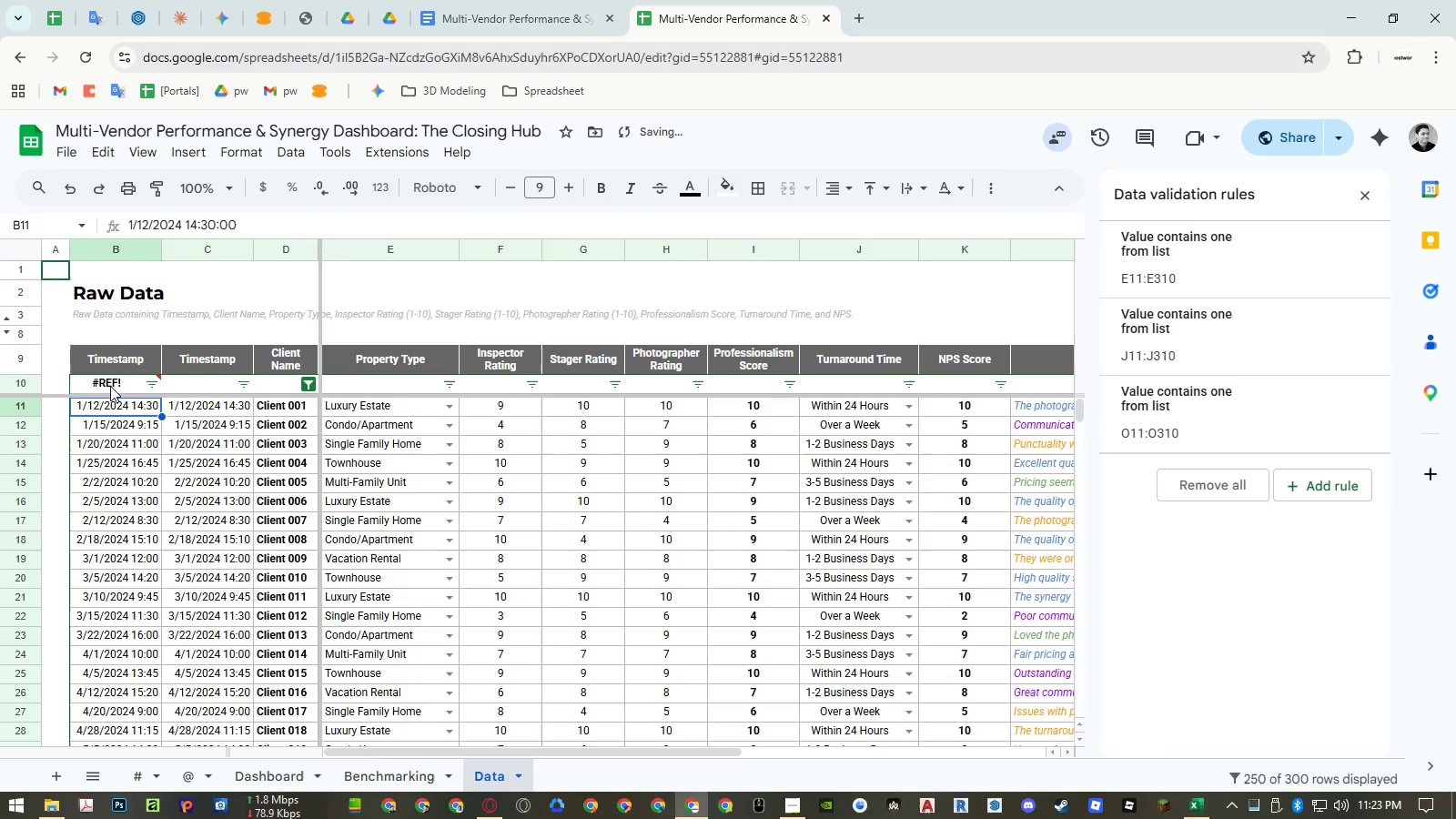 
key(Control+Shift+ArrowDown)
 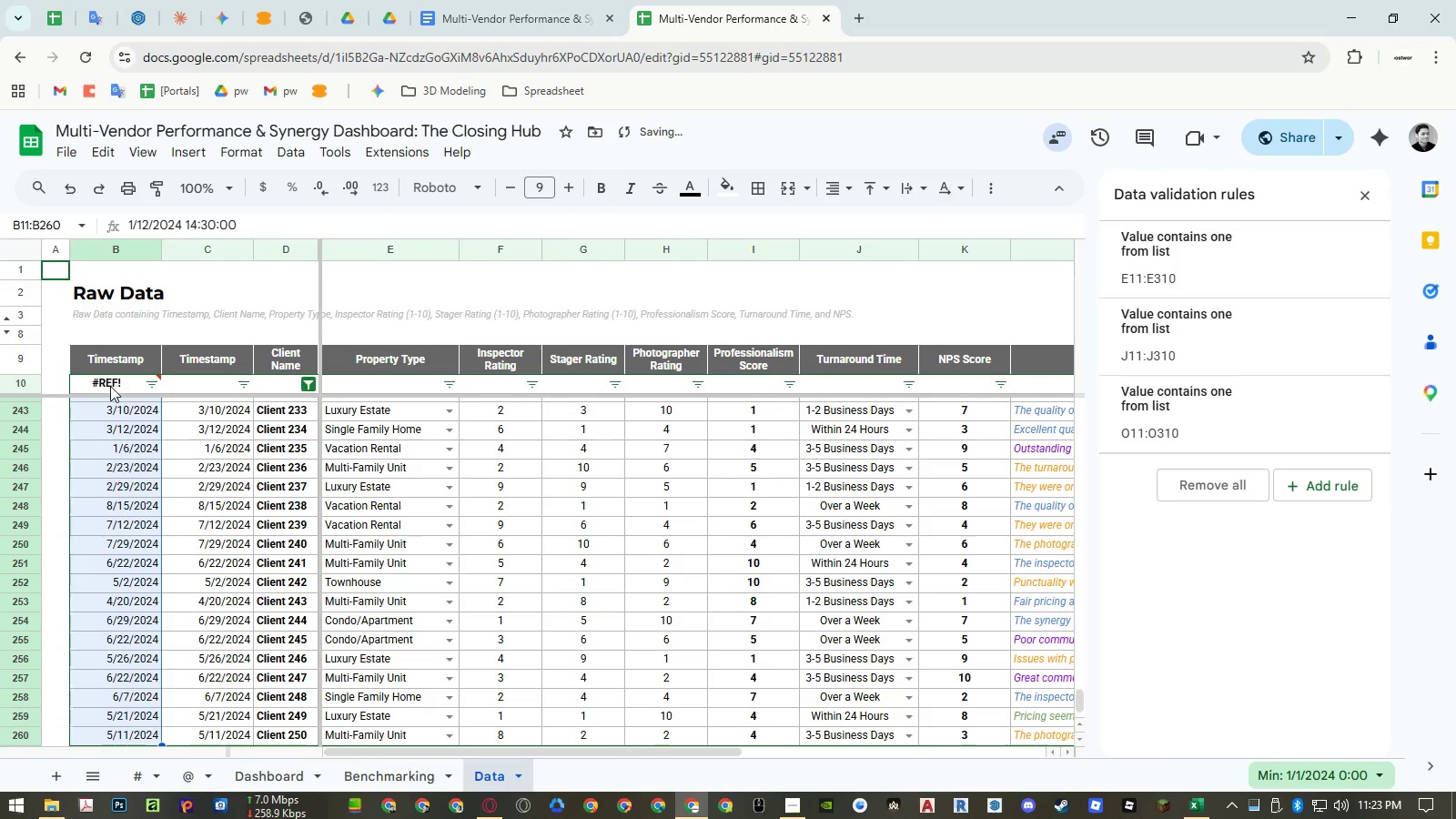 
key(Delete)
 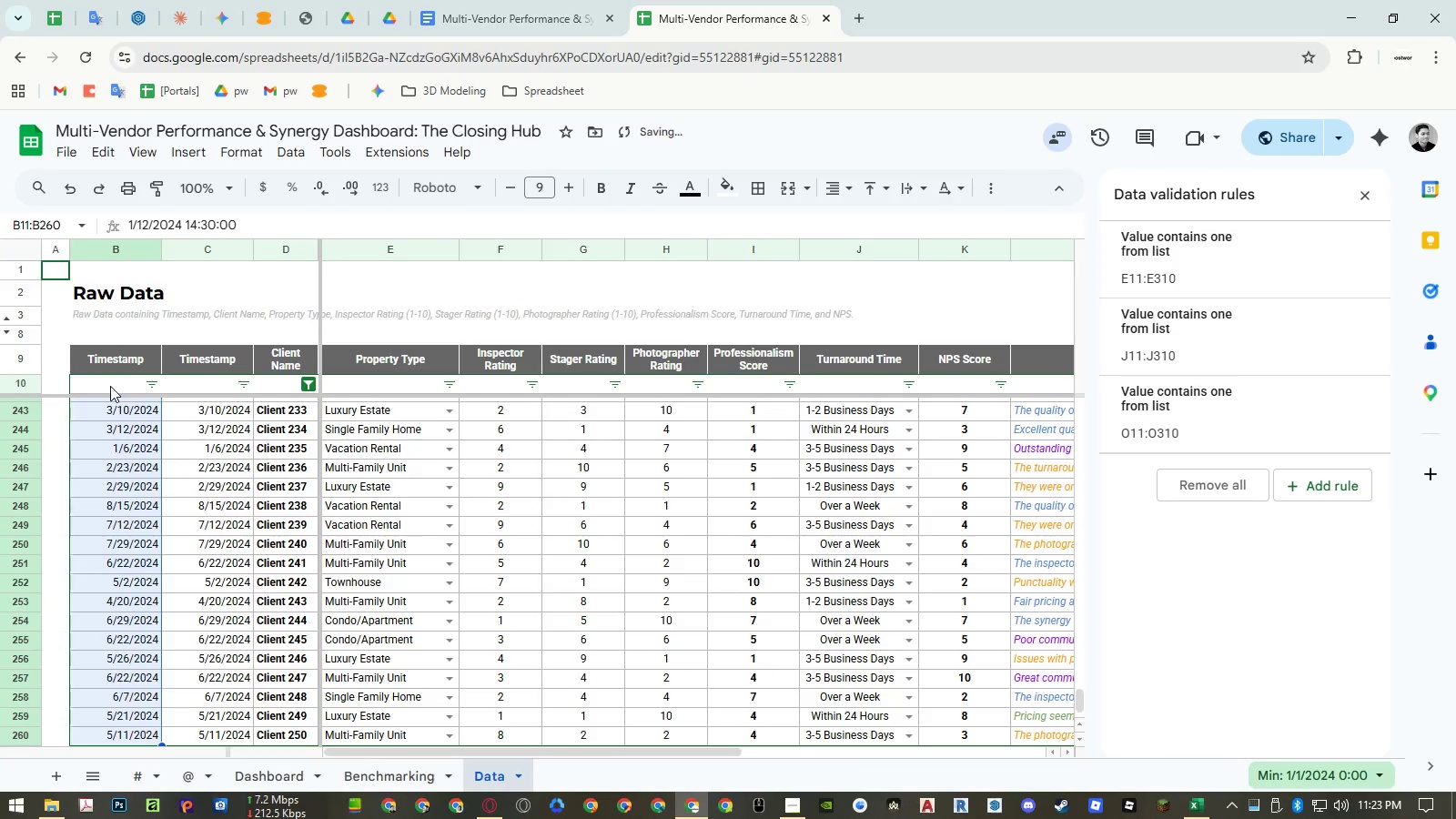 
hold_key(key=ControlLeft, duration=0.53)
 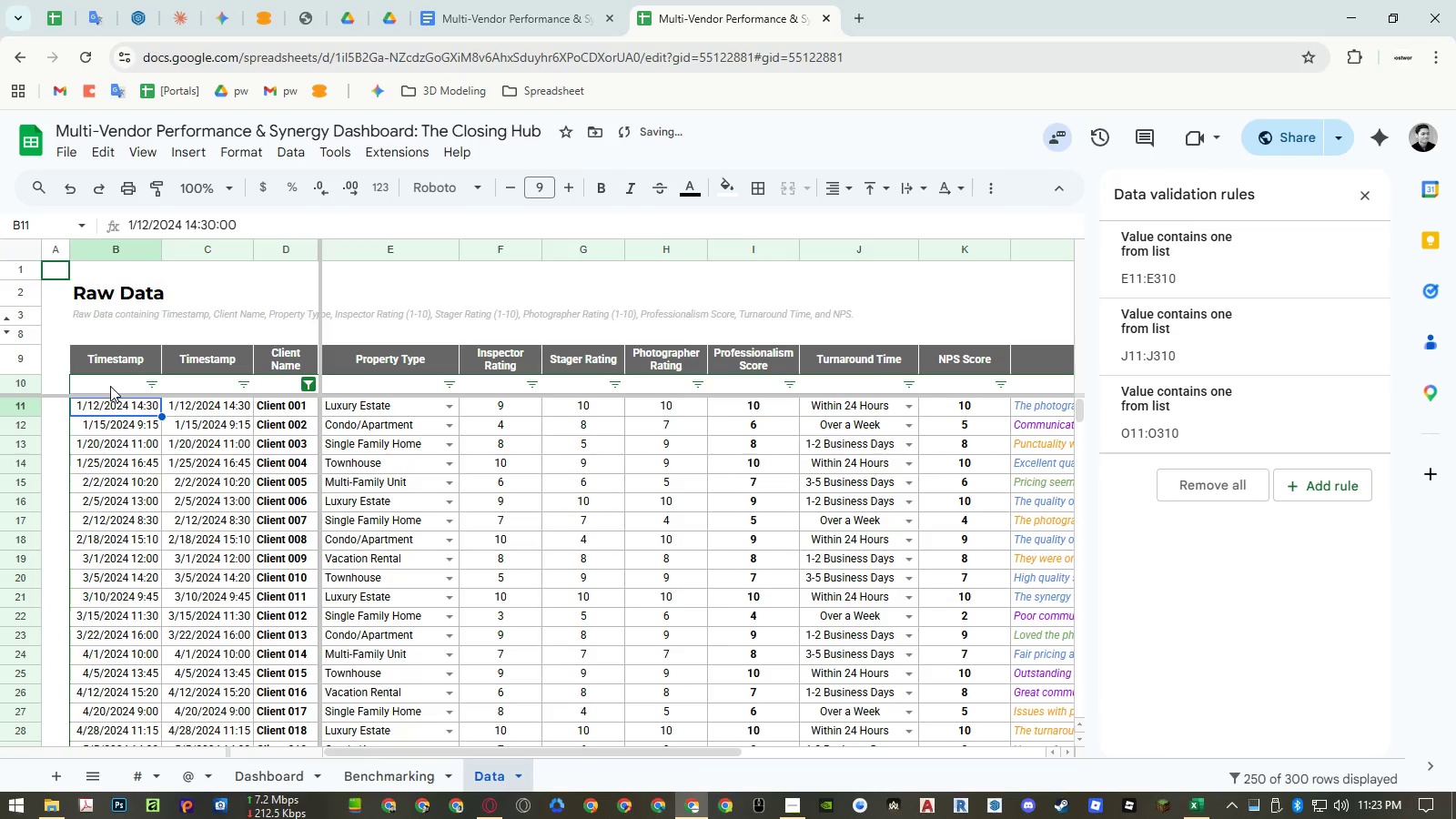 
key(ArrowUp)
 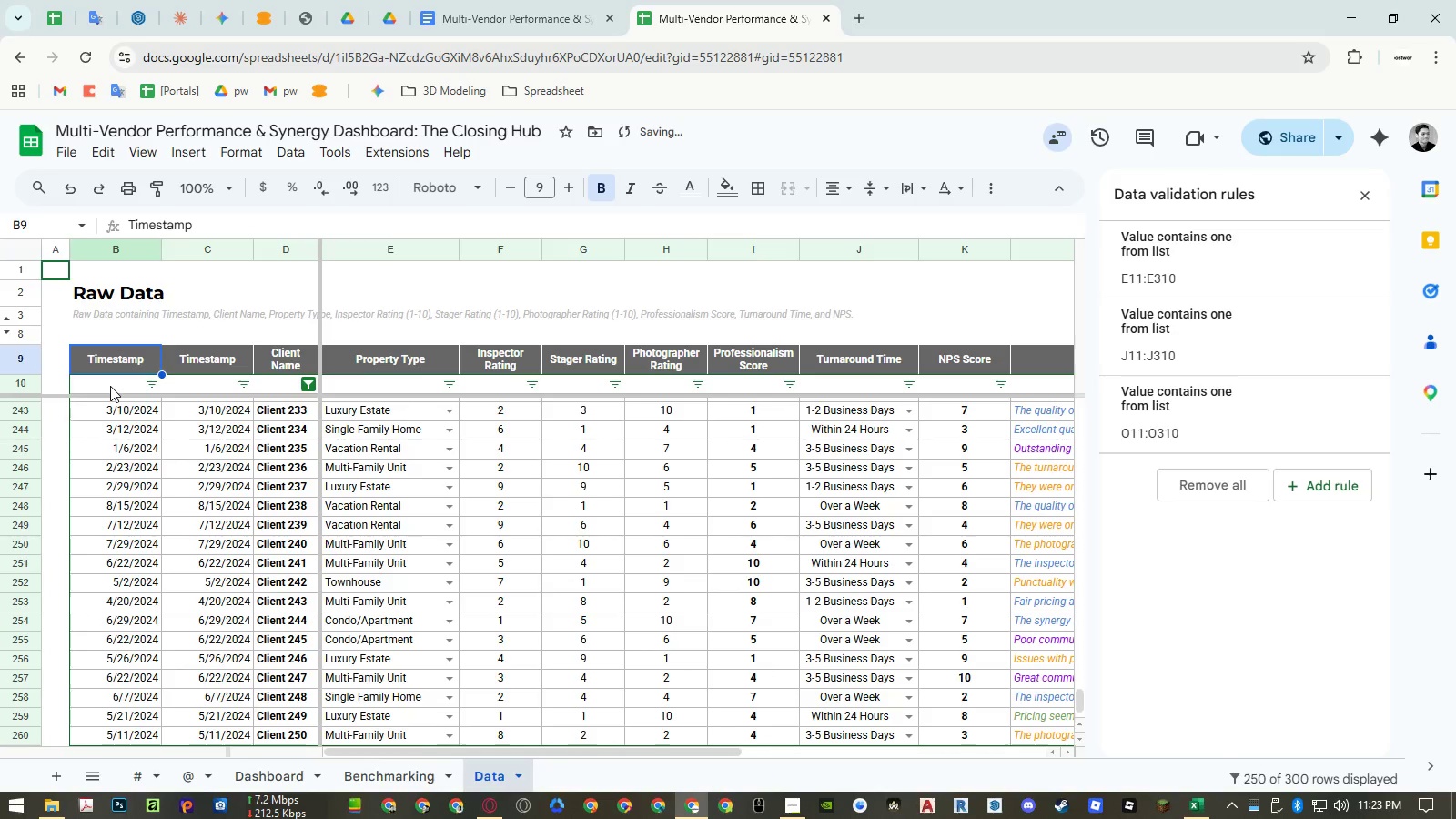 
key(ArrowDown)
 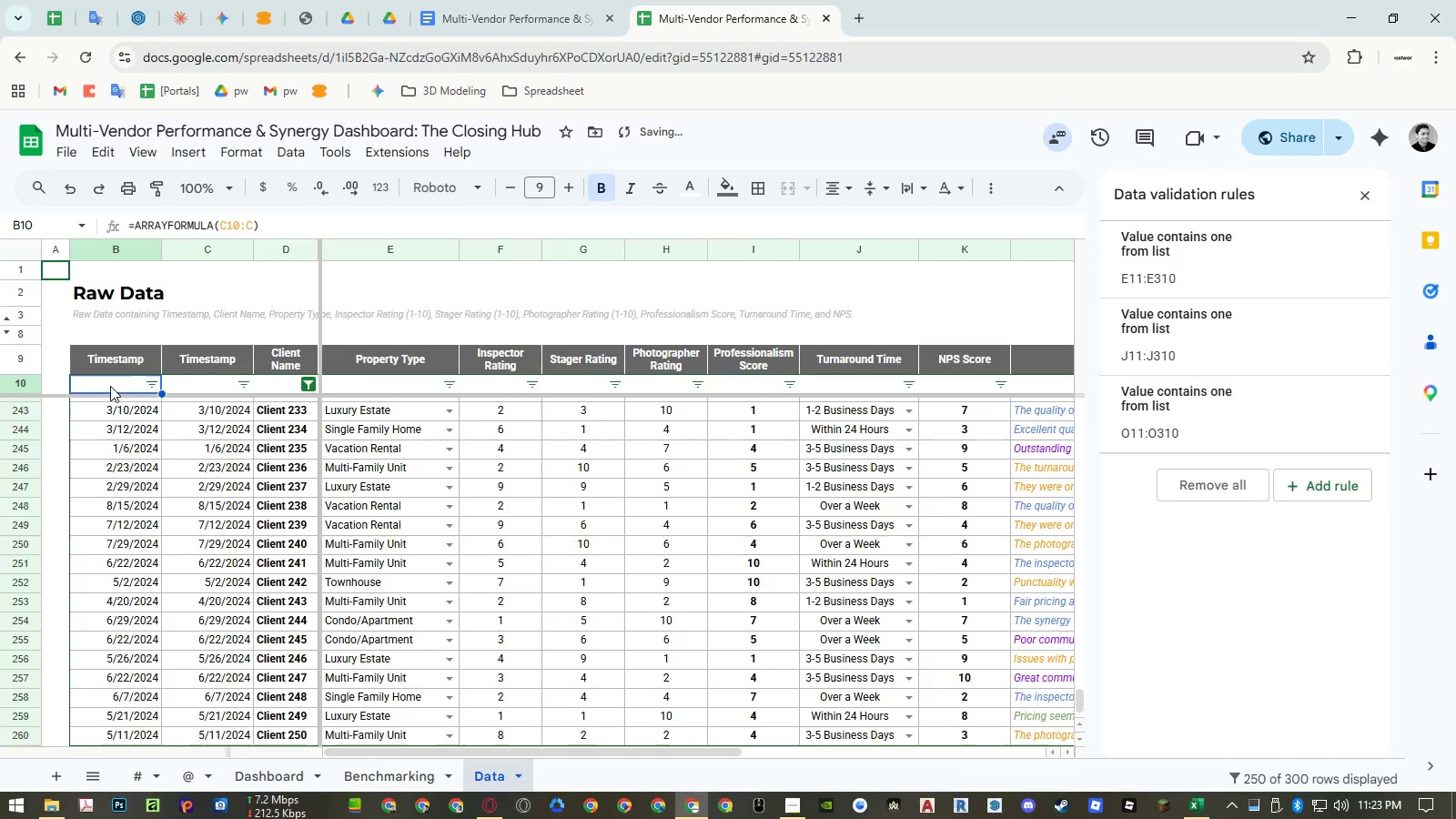 
key(ArrowDown)
 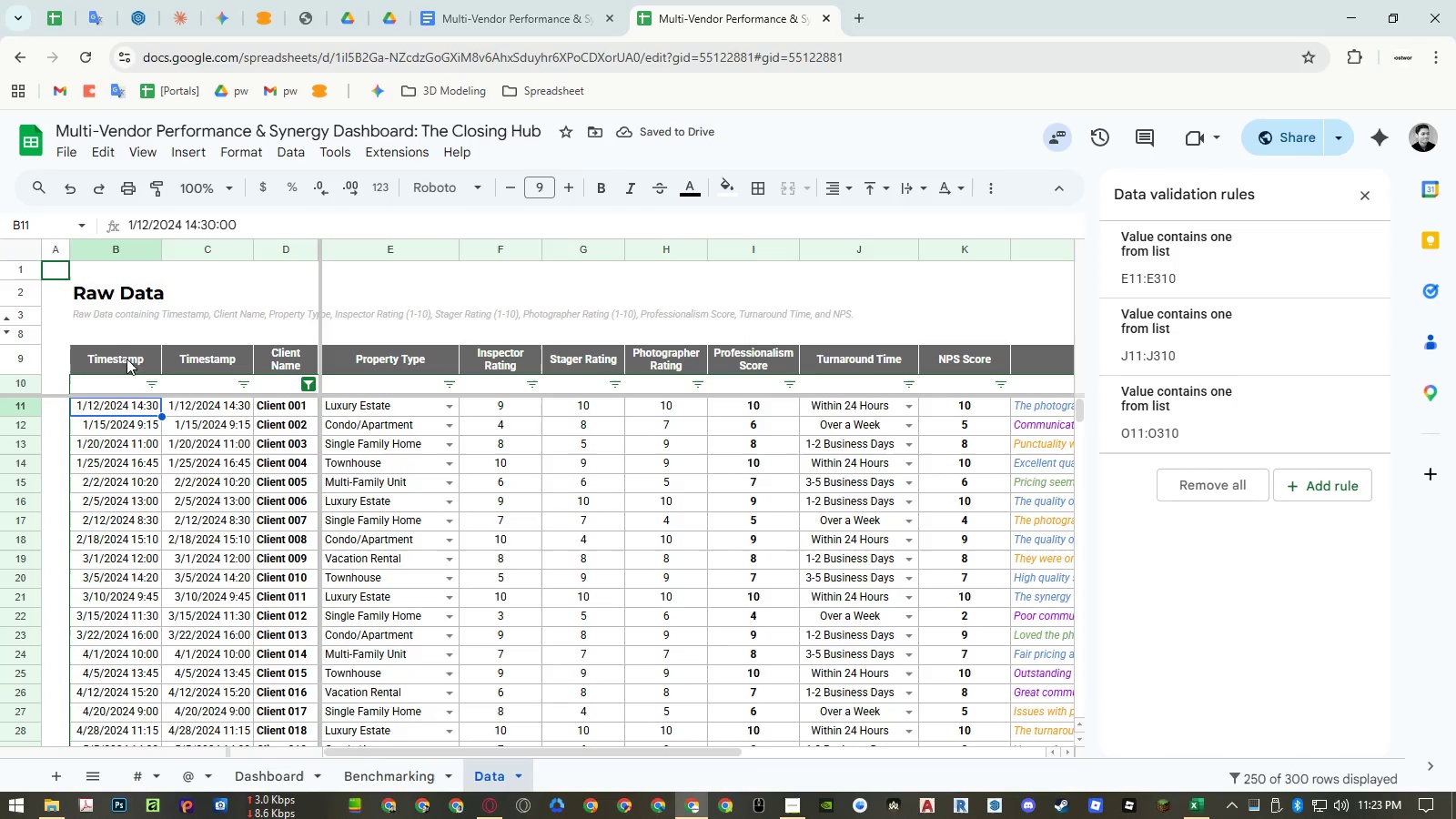 
left_click([308, 383])
 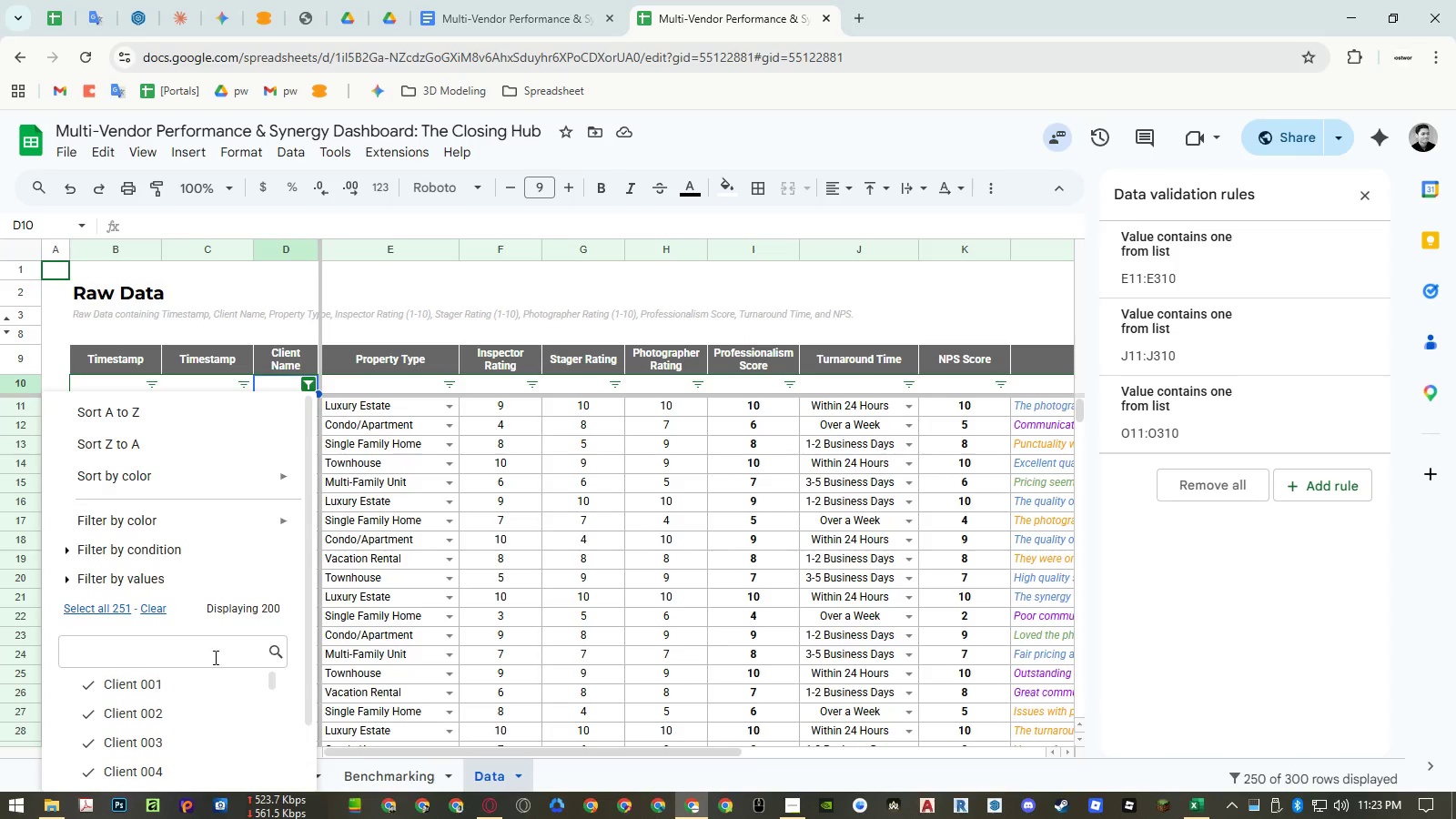 
left_click([119, 610])
 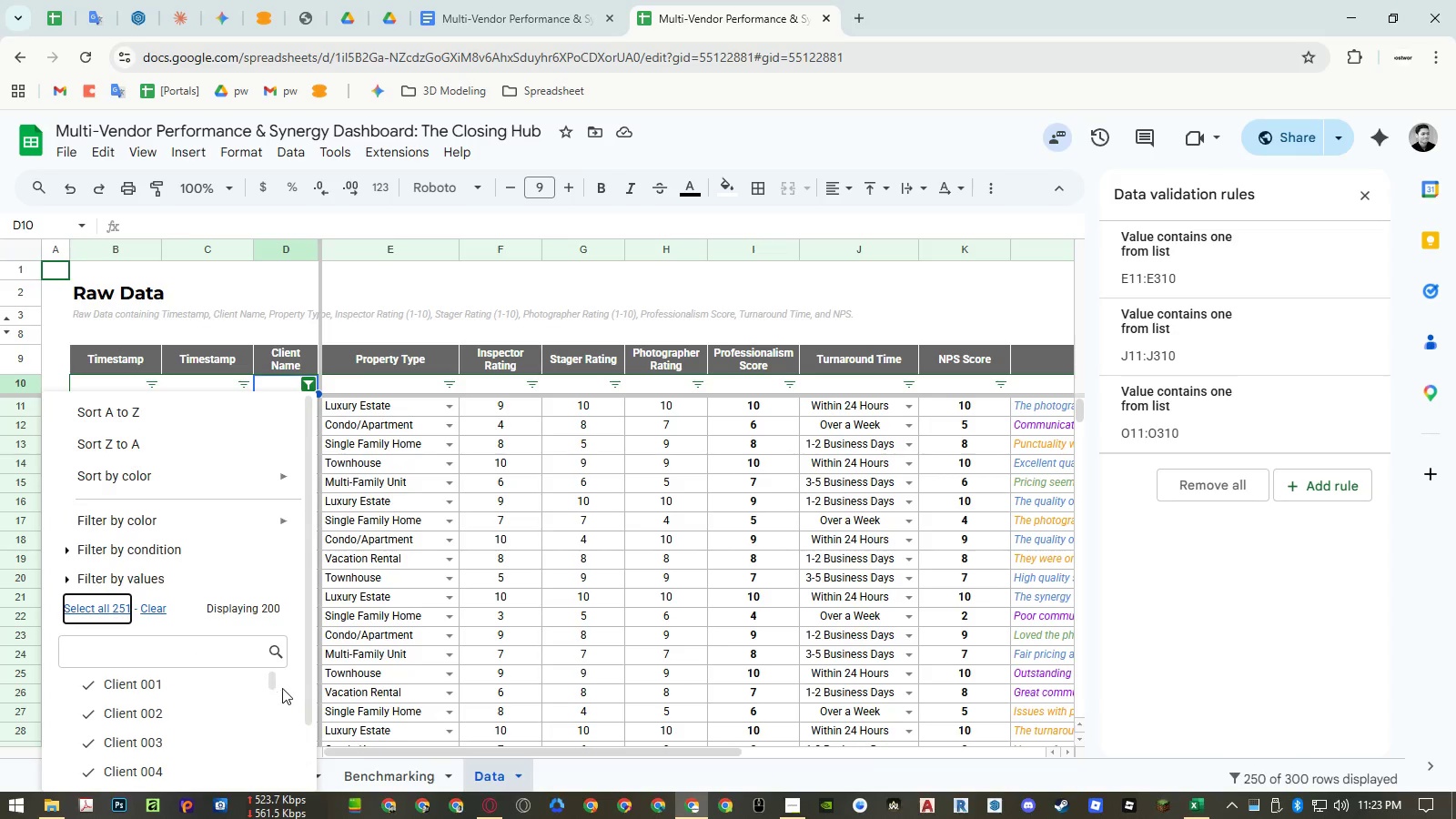 
left_click([274, 753])
 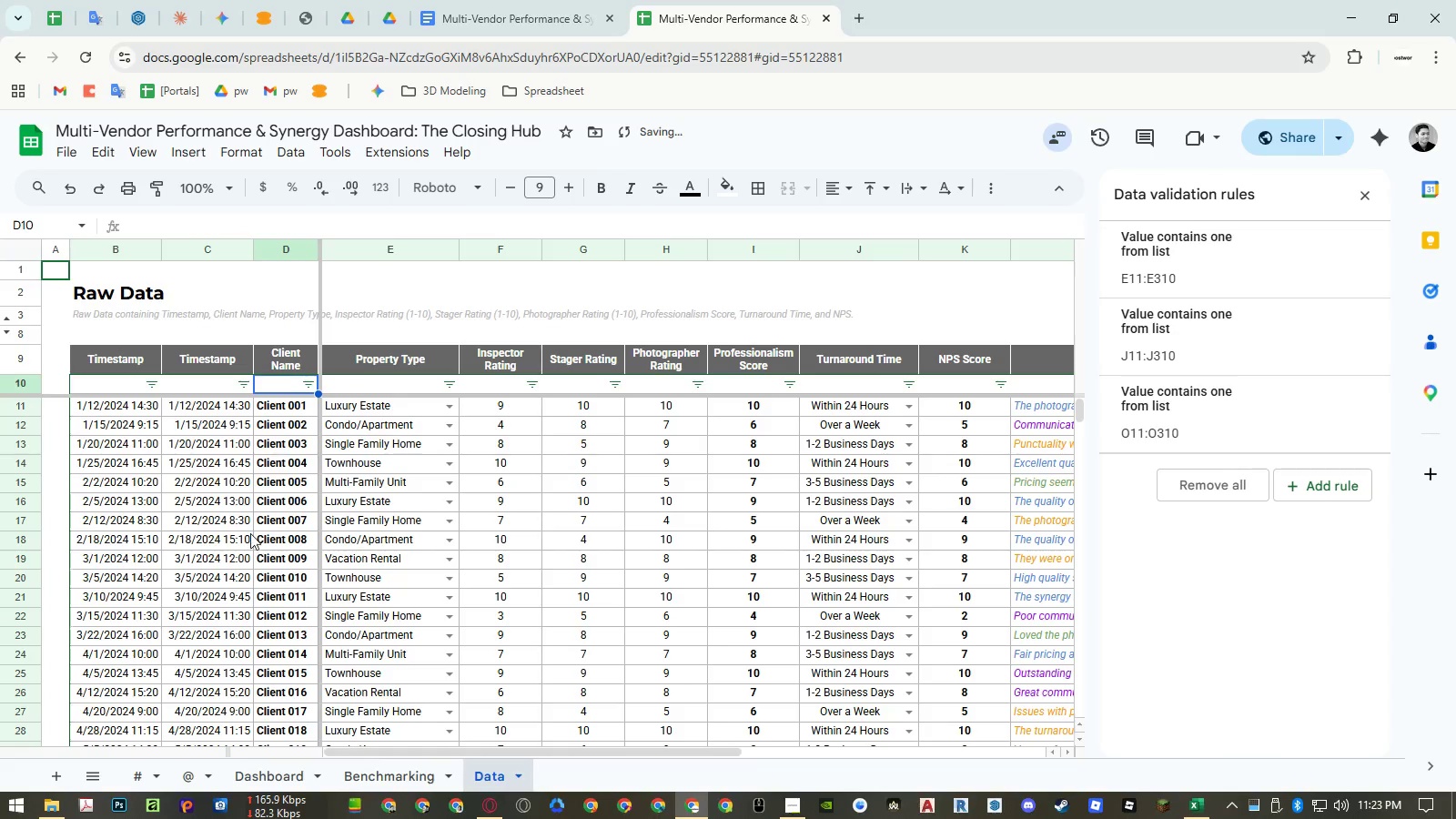 
scroll: coordinate [291, 695], scroll_direction: down, amount: 6.0
 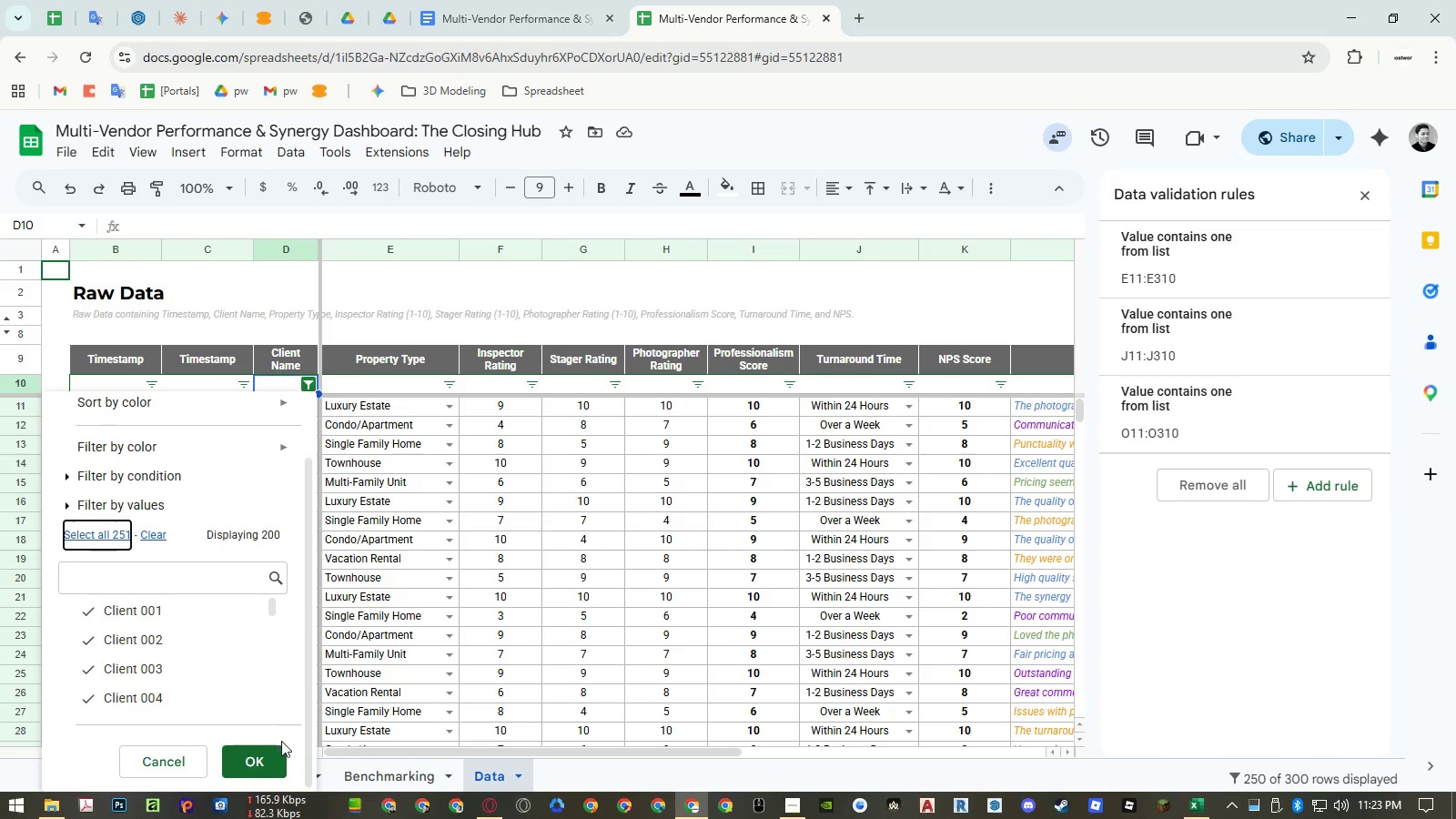 
scroll: coordinate [187, 510], scroll_direction: up, amount: 6.0
 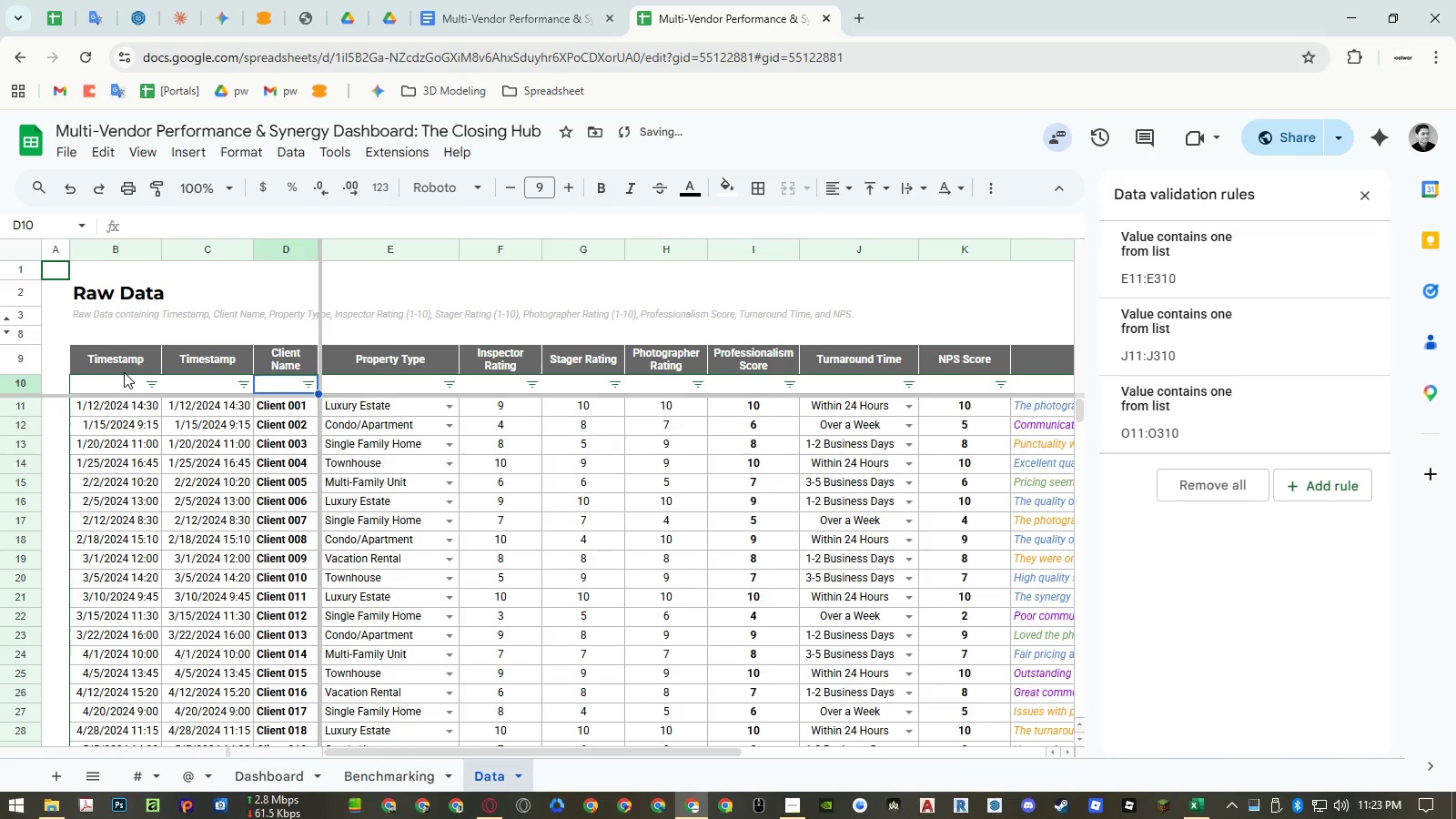 
left_click([124, 383])
 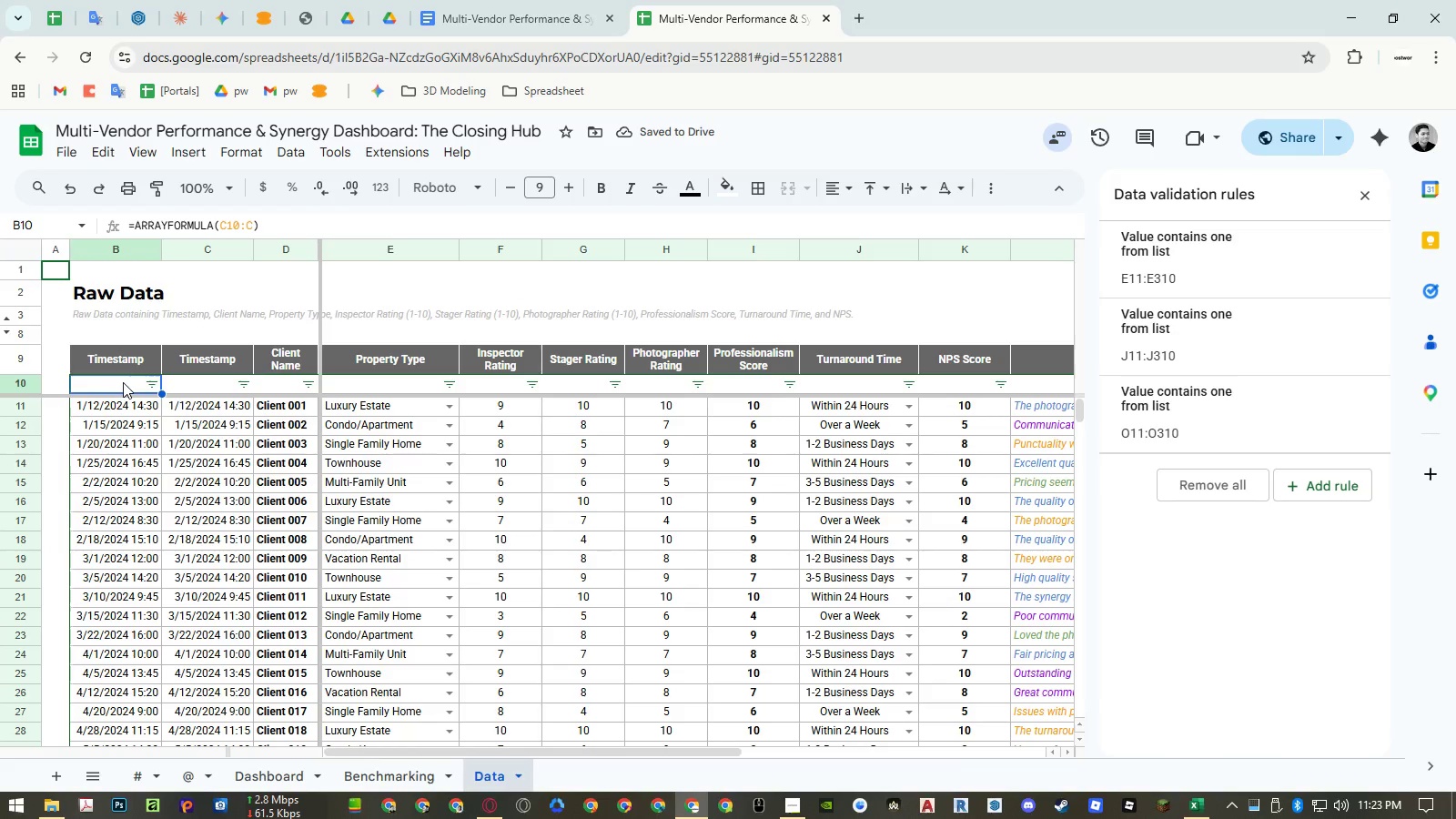 
key(ArrowDown)
 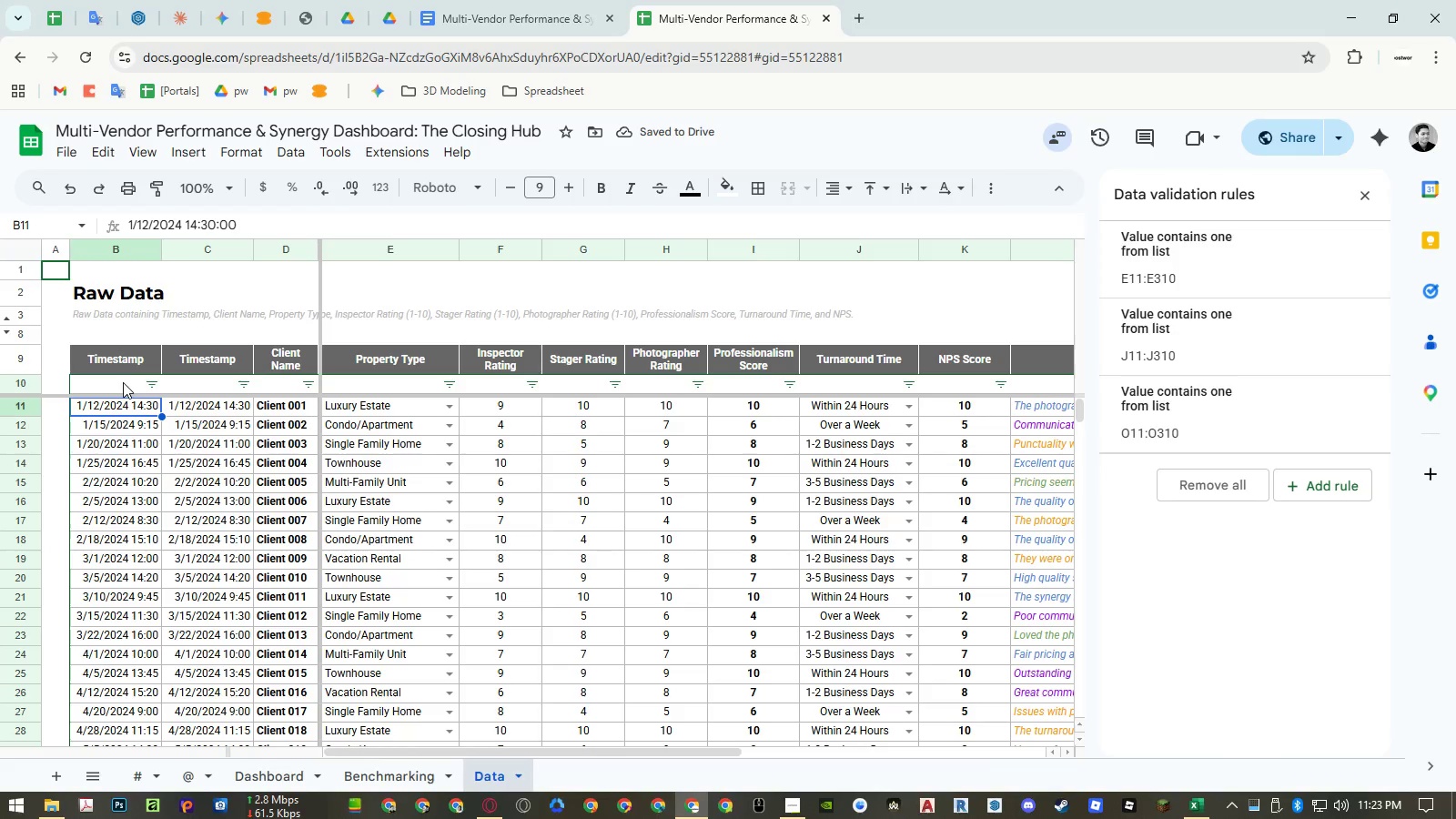 
key(Control+Shift+ArrowDown)
 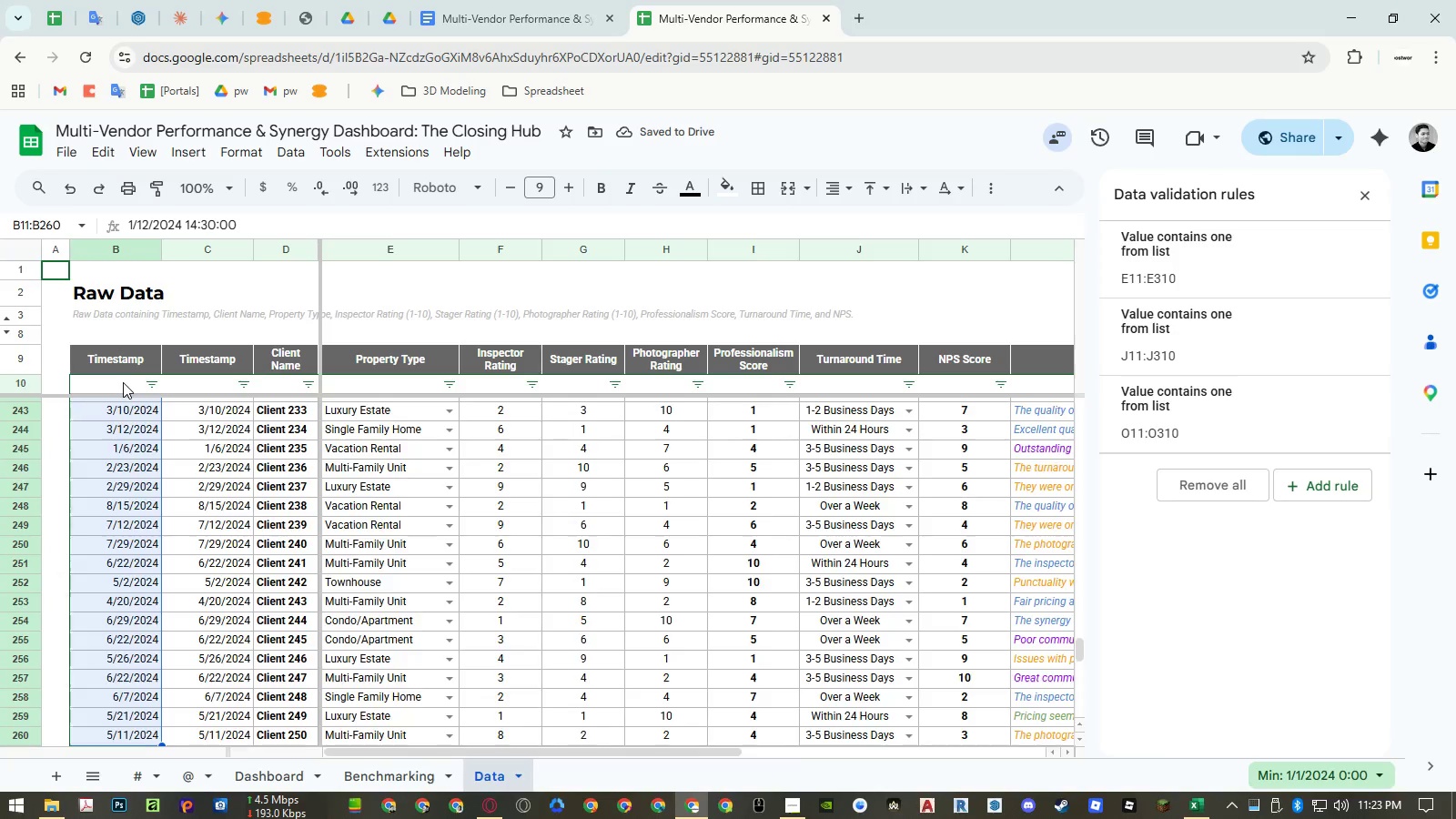 
key(Control+Shift+ArrowDown)
 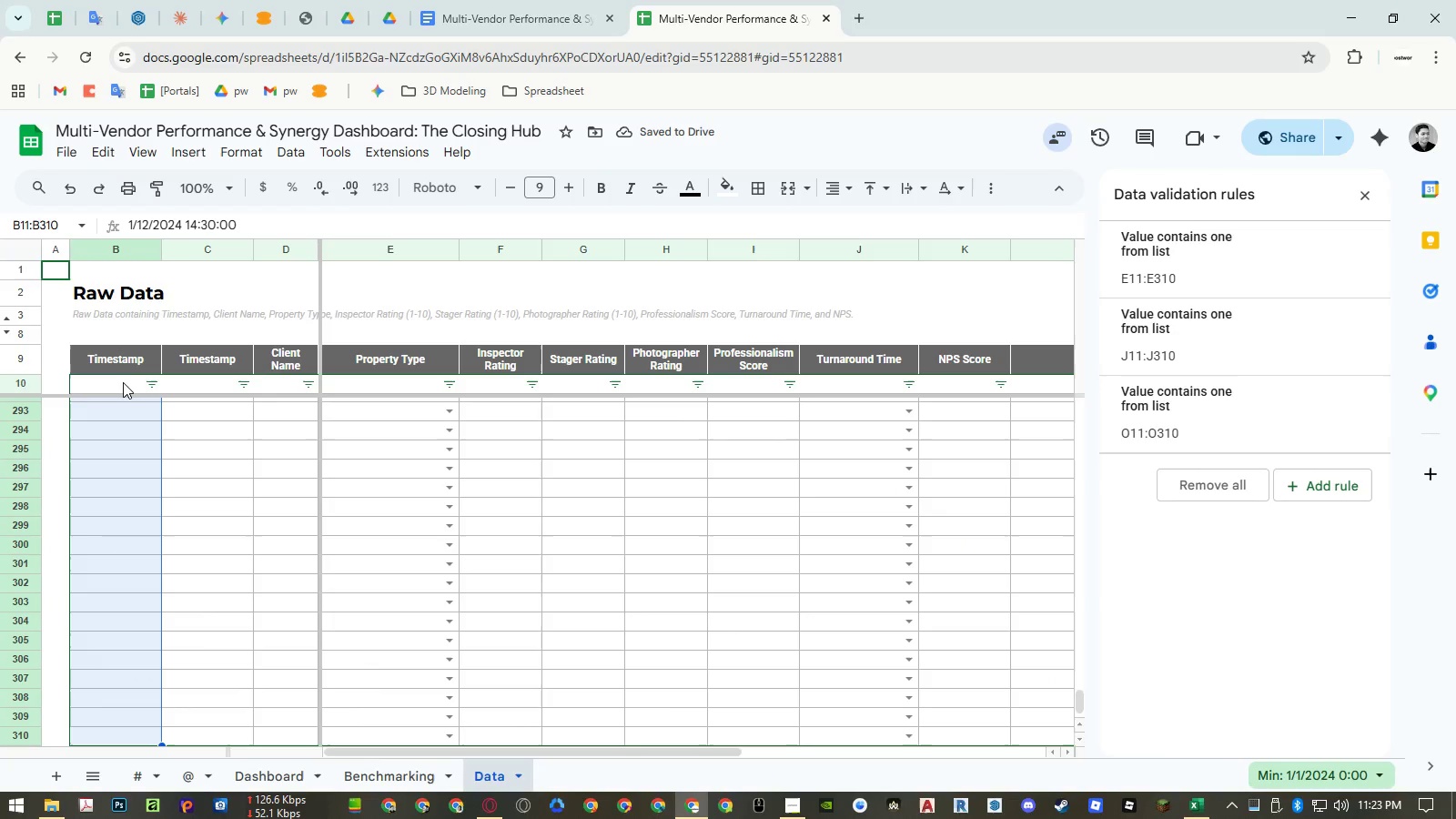 
key(Control+Shift+ArrowDown)
 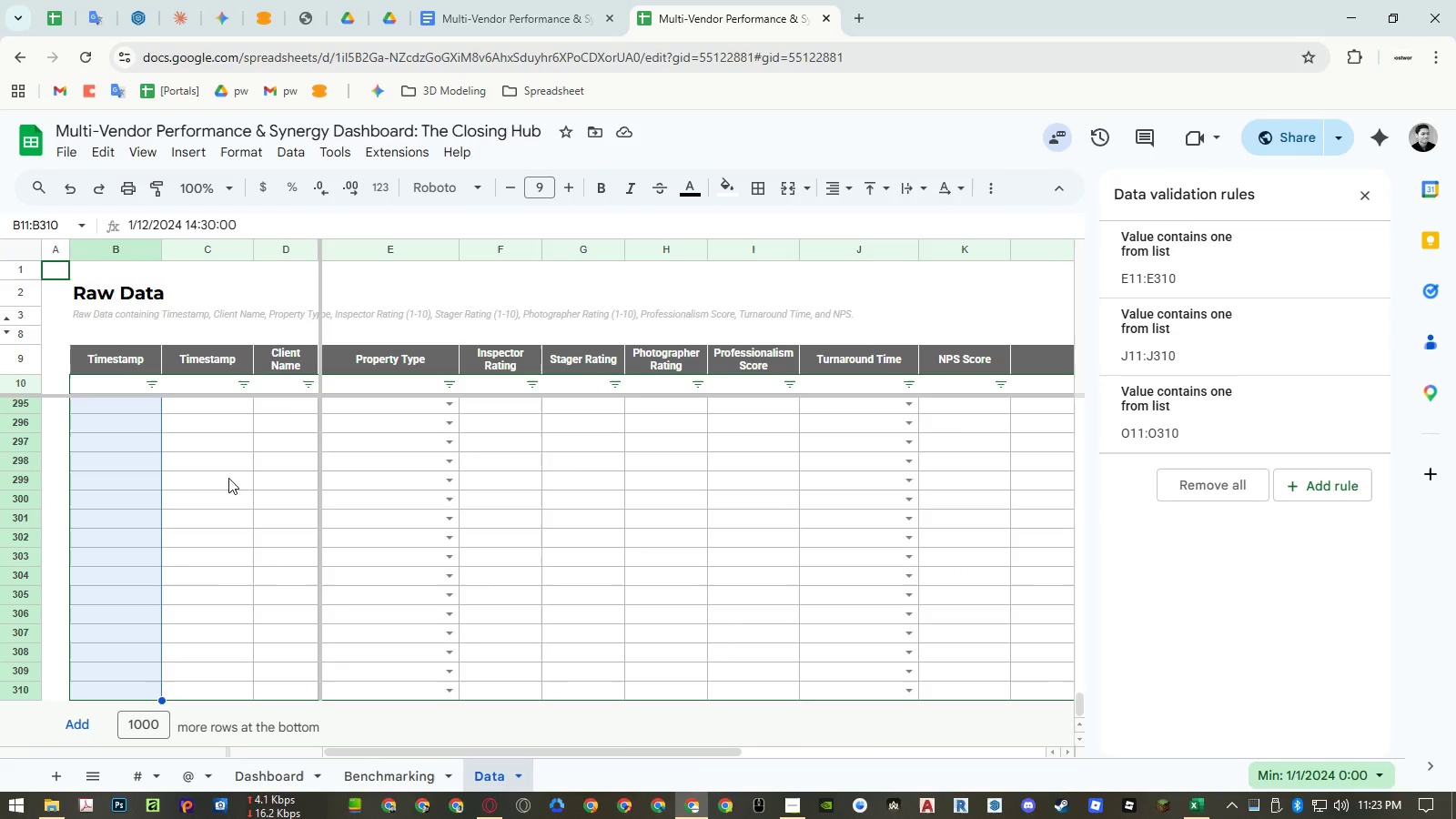 
scroll: coordinate [253, 460], scroll_direction: up, amount: 77.0
 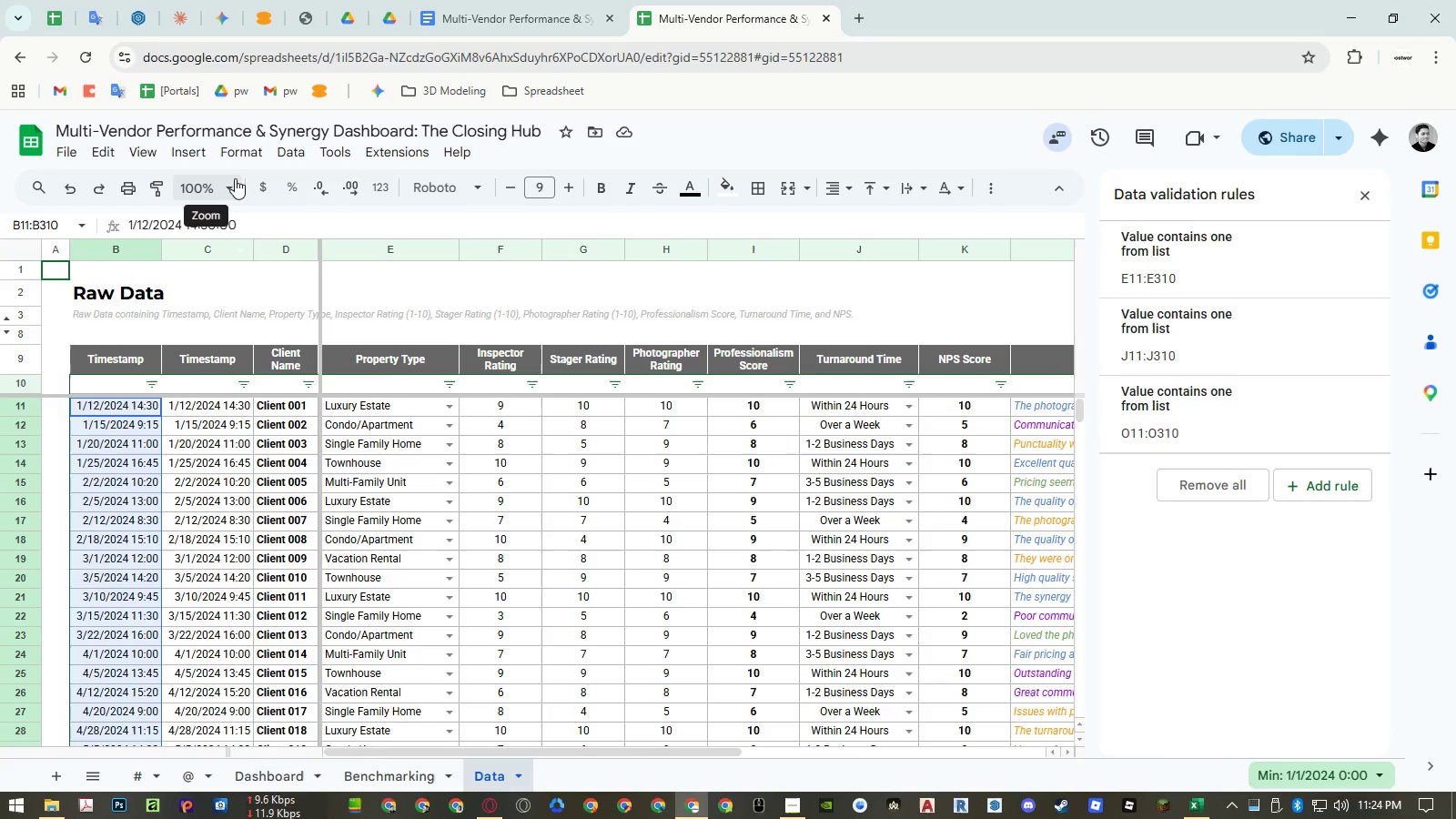 
left_click([243, 154])
 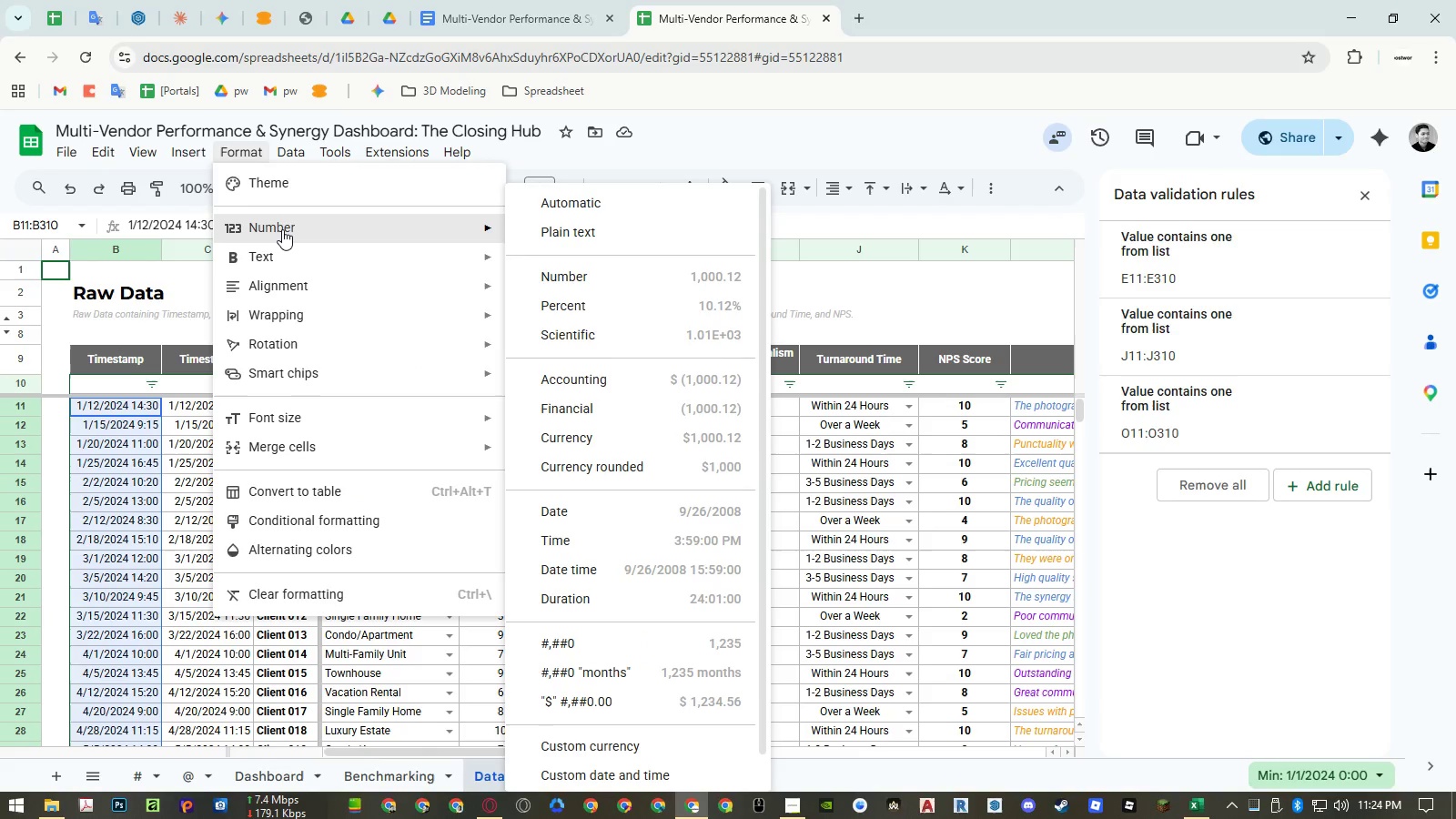 
wait(10.61)
 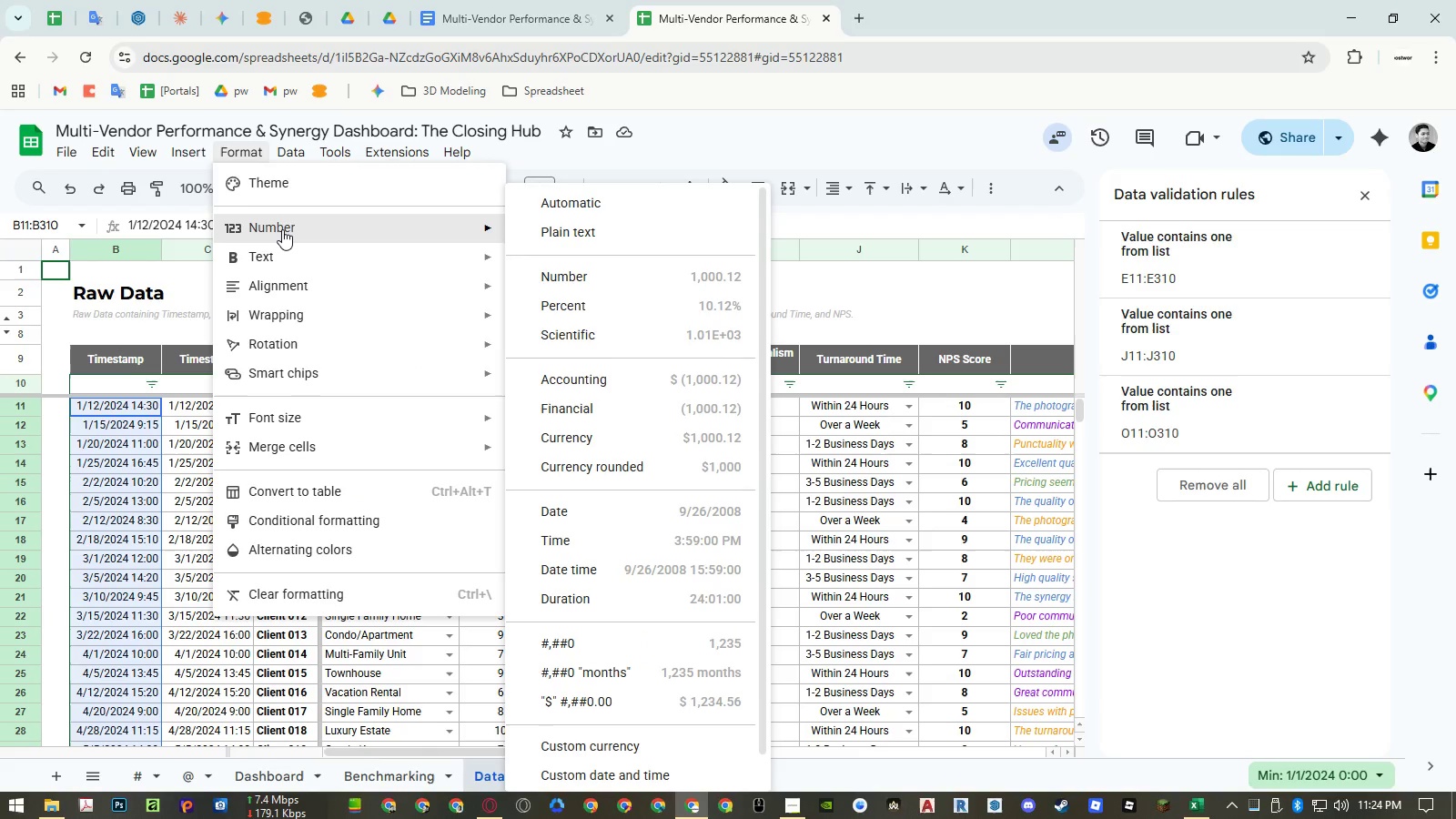 
left_click([187, 428])
 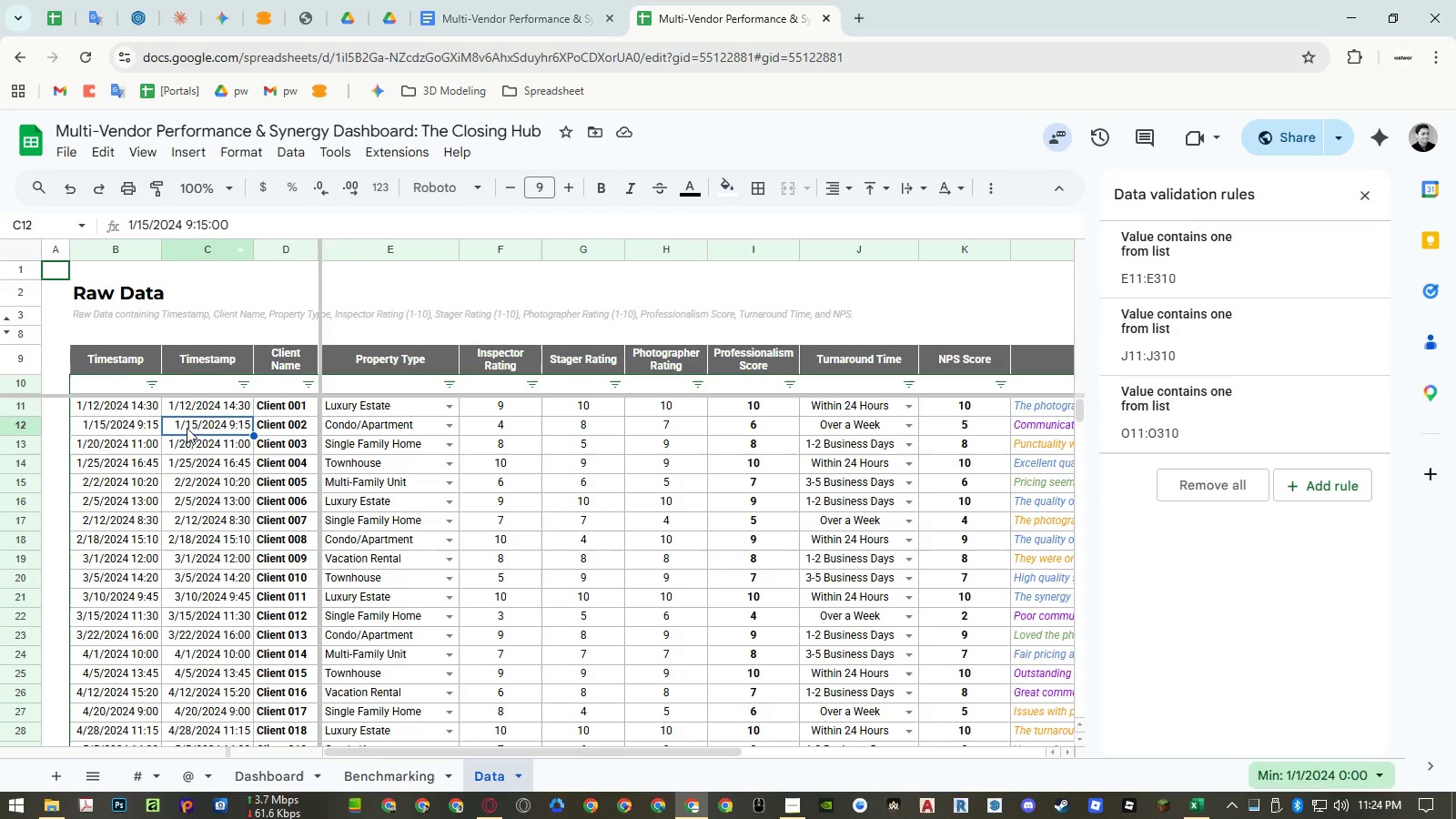 
key(Escape)
 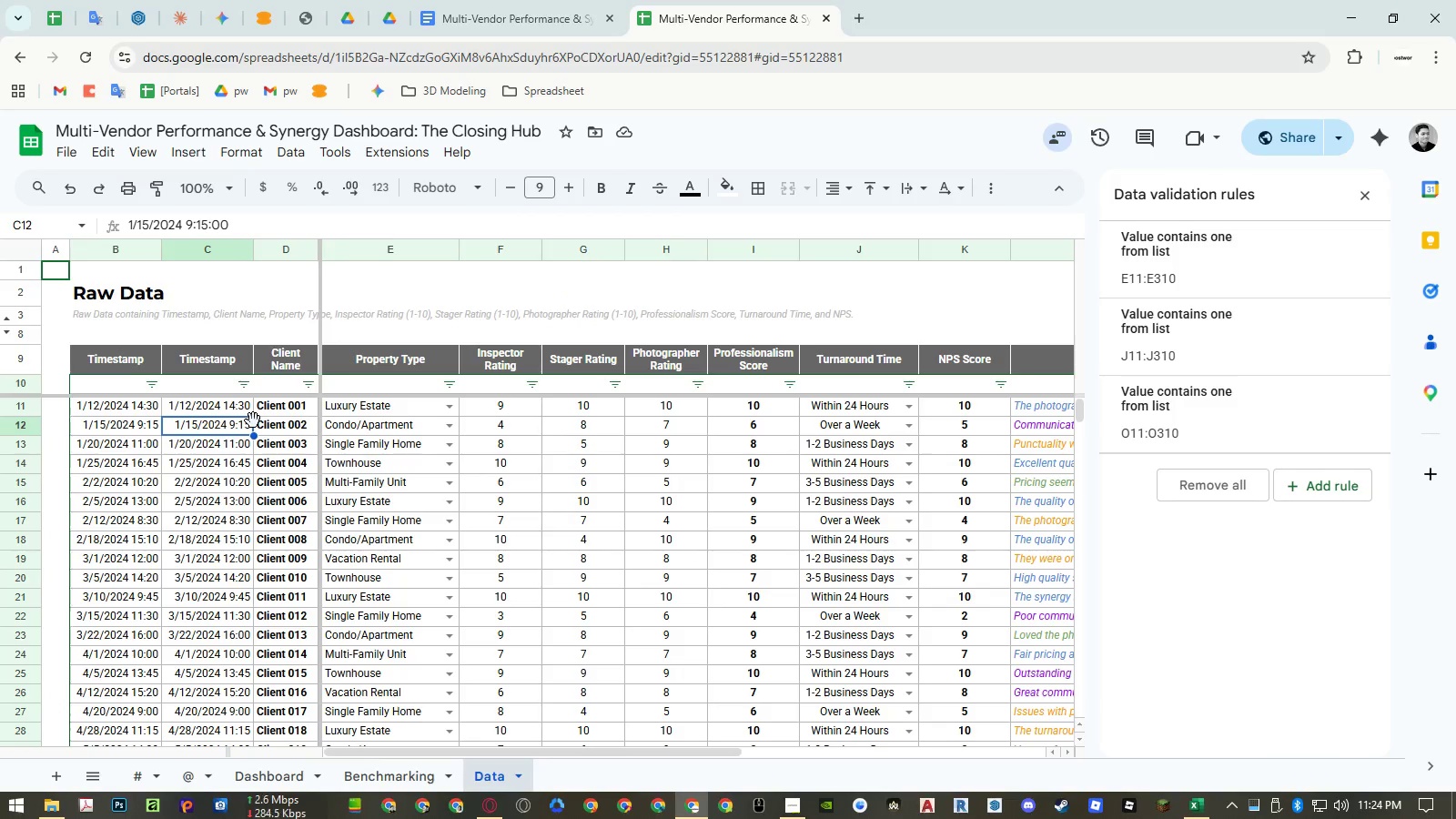 
key(Control+Z)
 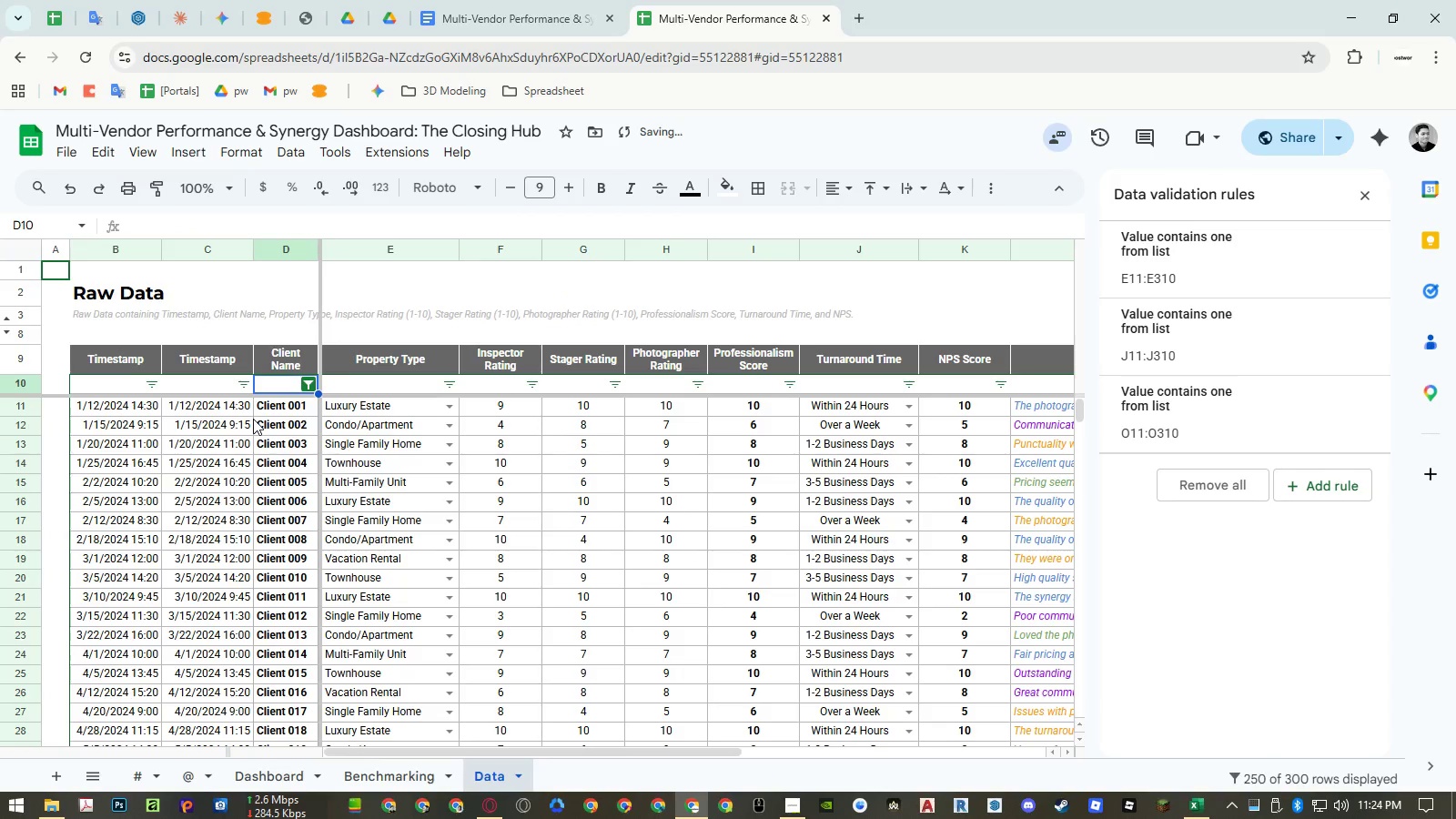 
key(Control+Z)
 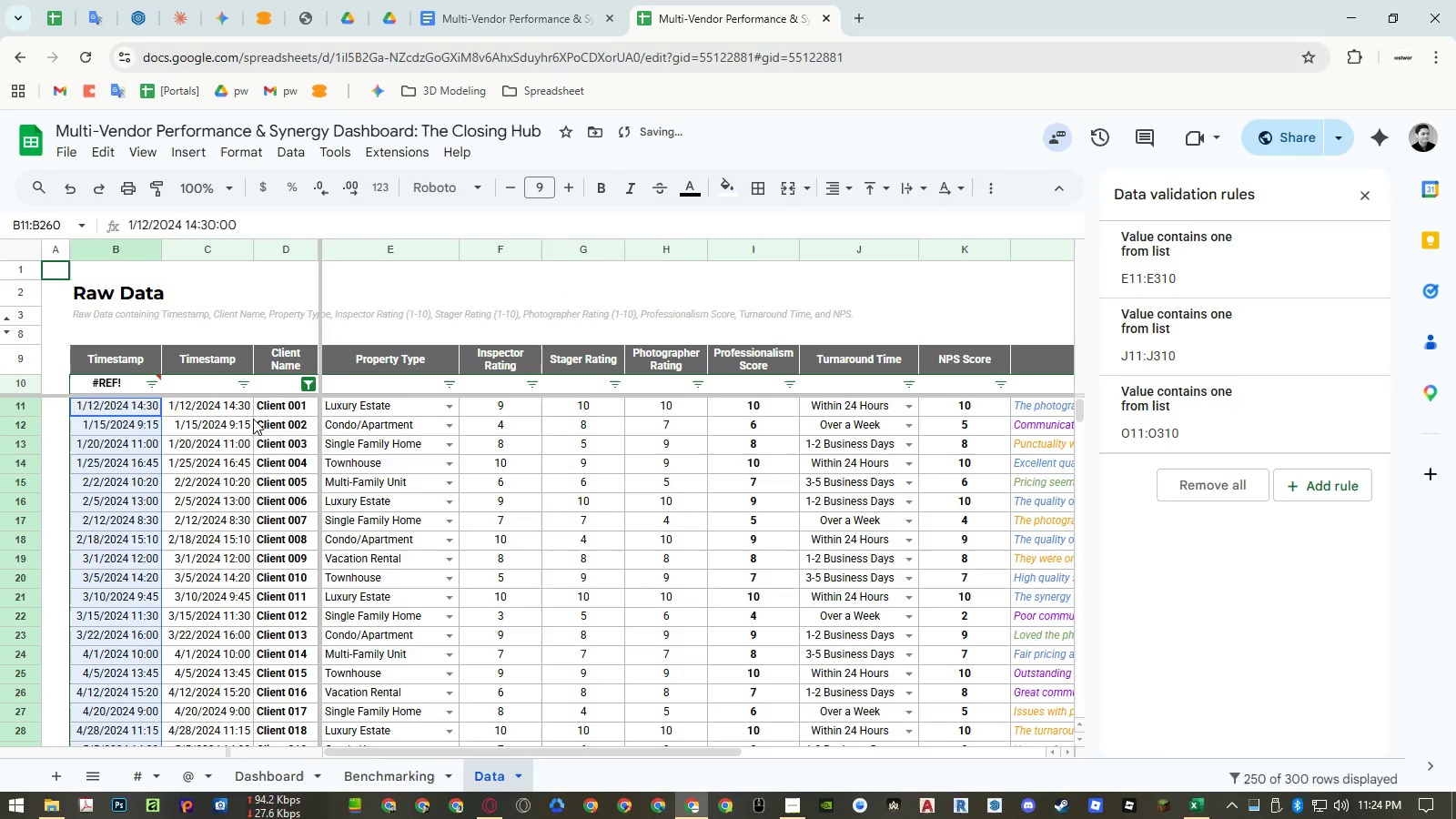 
key(Control+Z)
 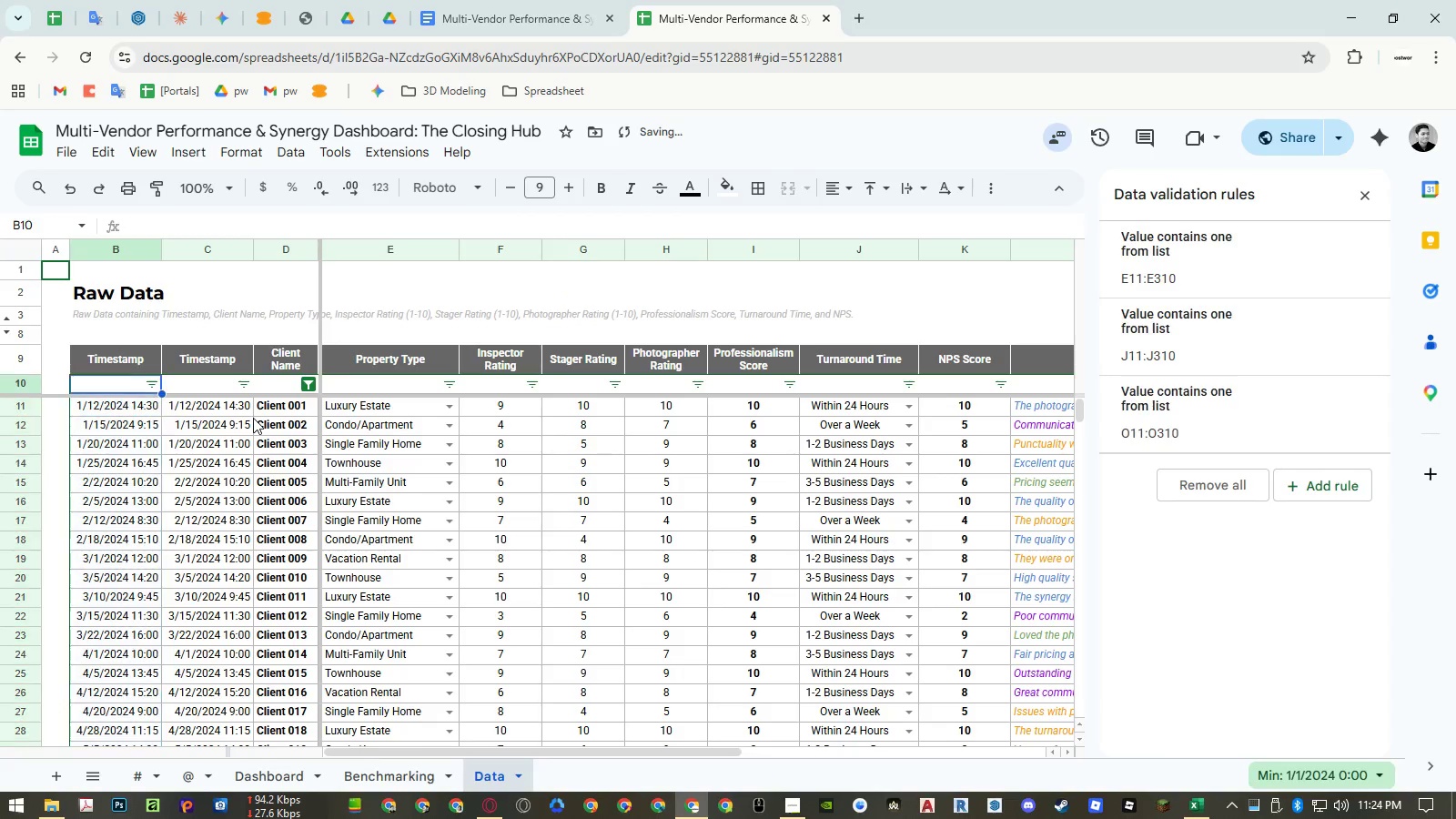 
key(Control+Z)
 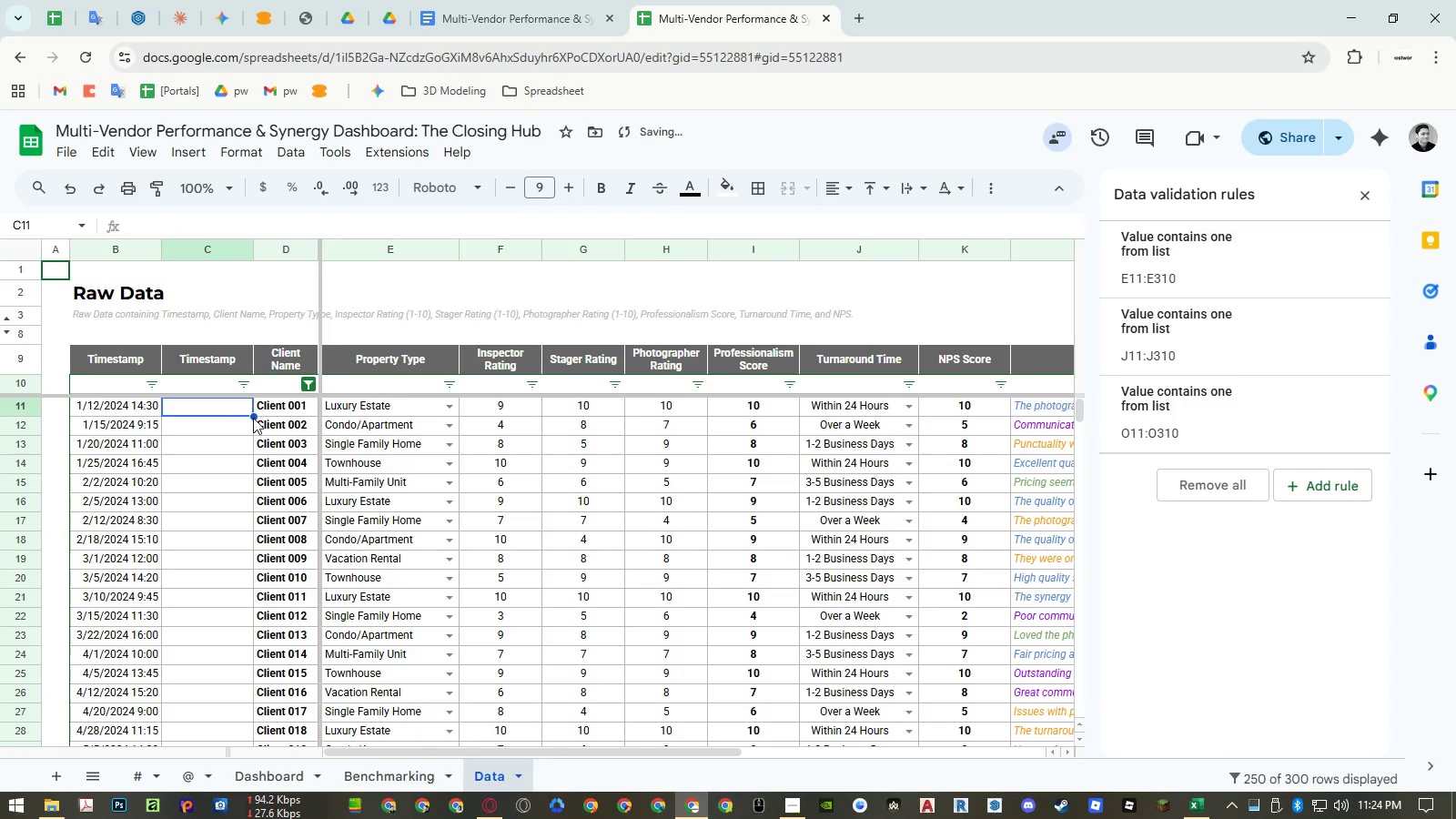 
key(Control+Z)
 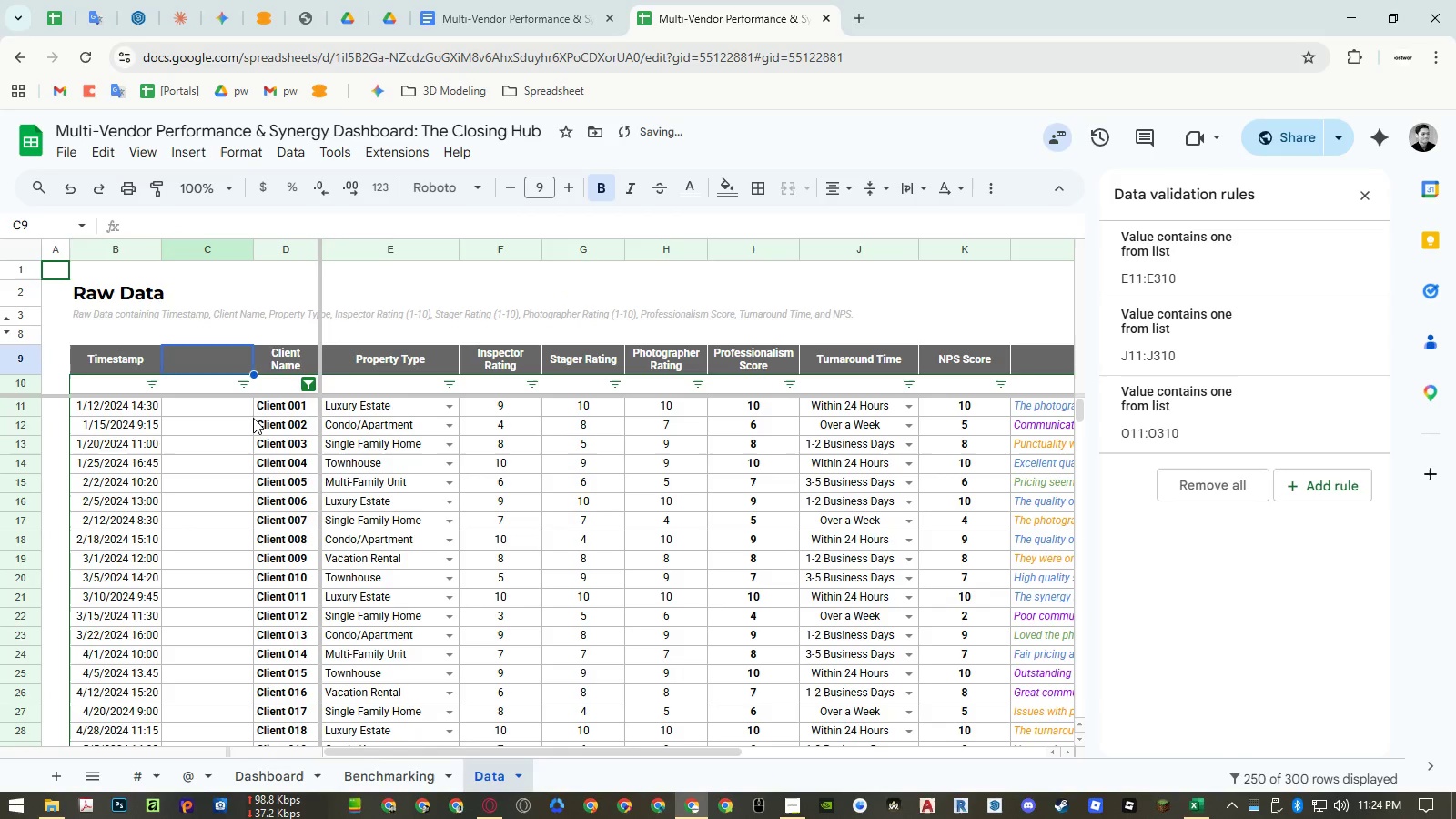 
key(Control+Z)
 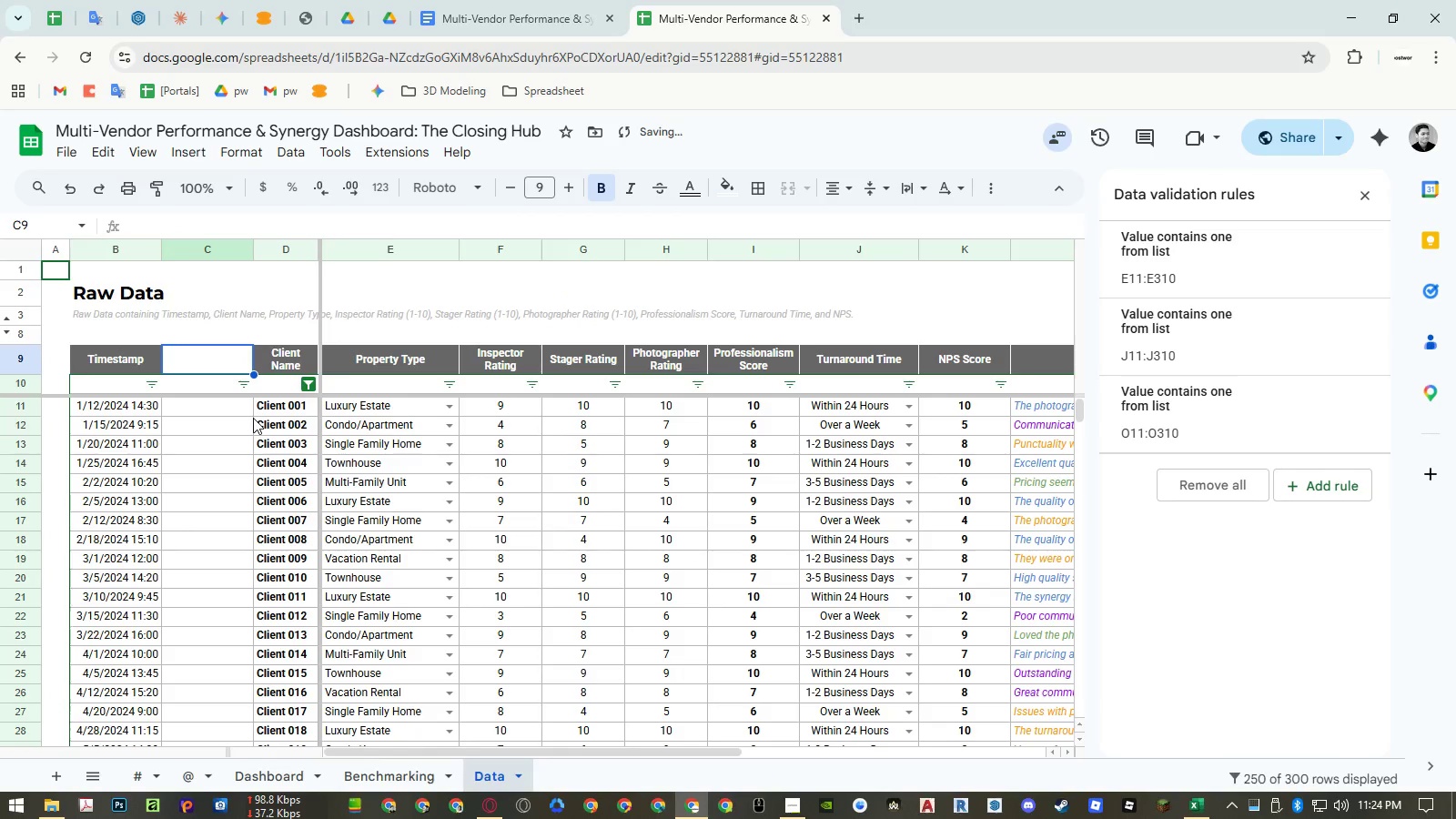 
key(Control+Z)
 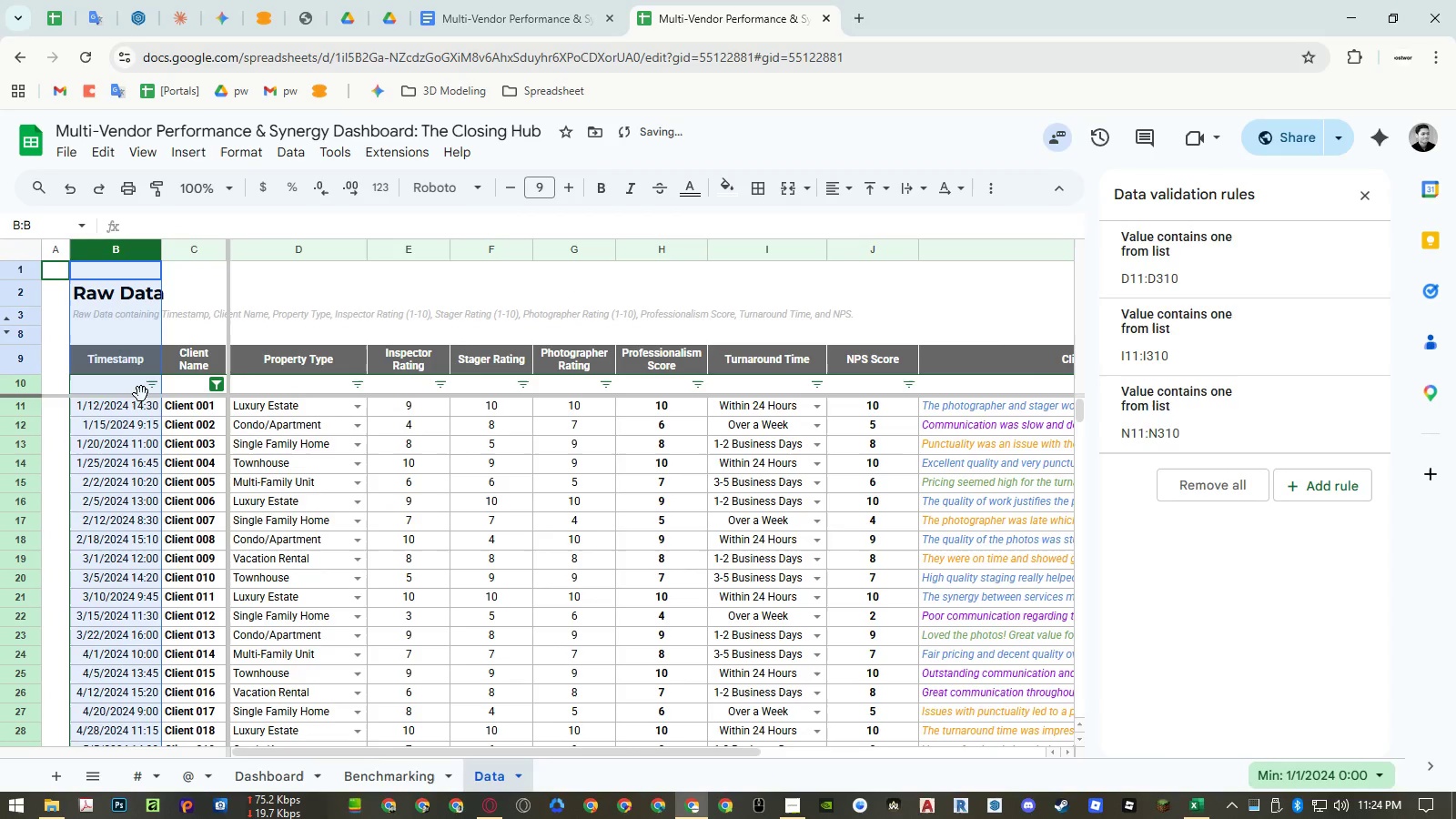 
left_click([136, 387])
 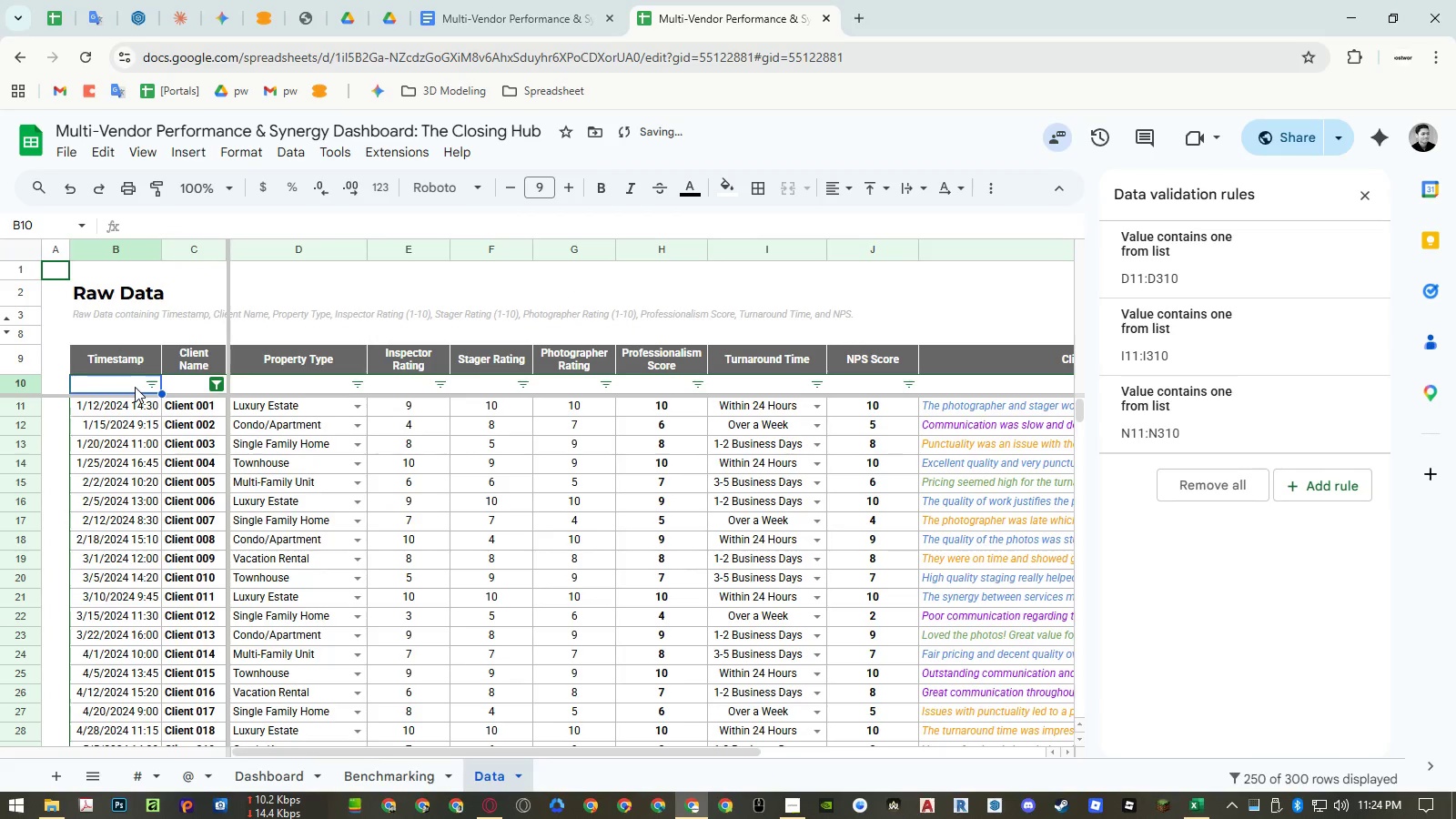 
key(ArrowDown)
 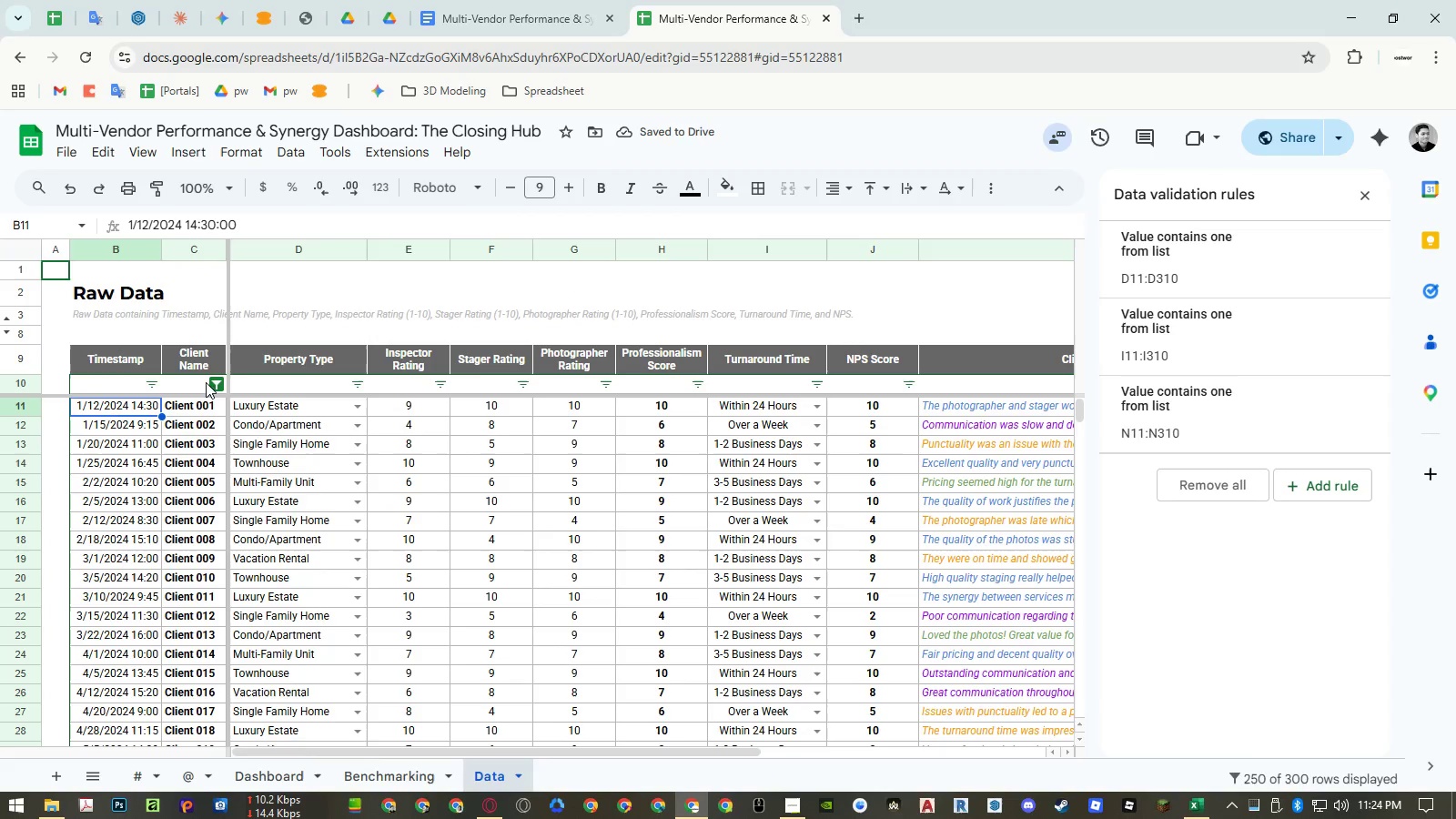 
left_click([214, 389])
 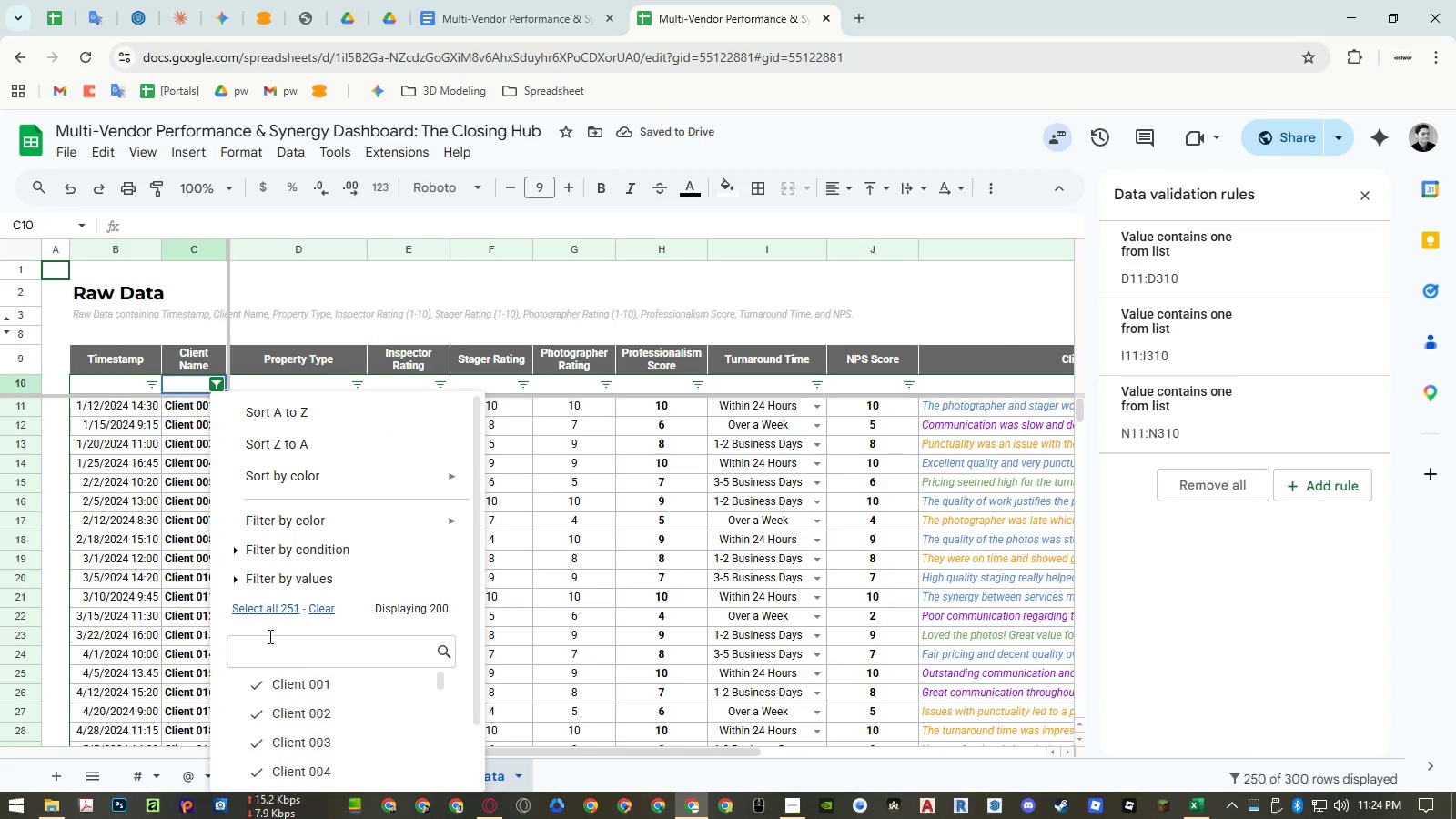 
left_click([245, 609])
 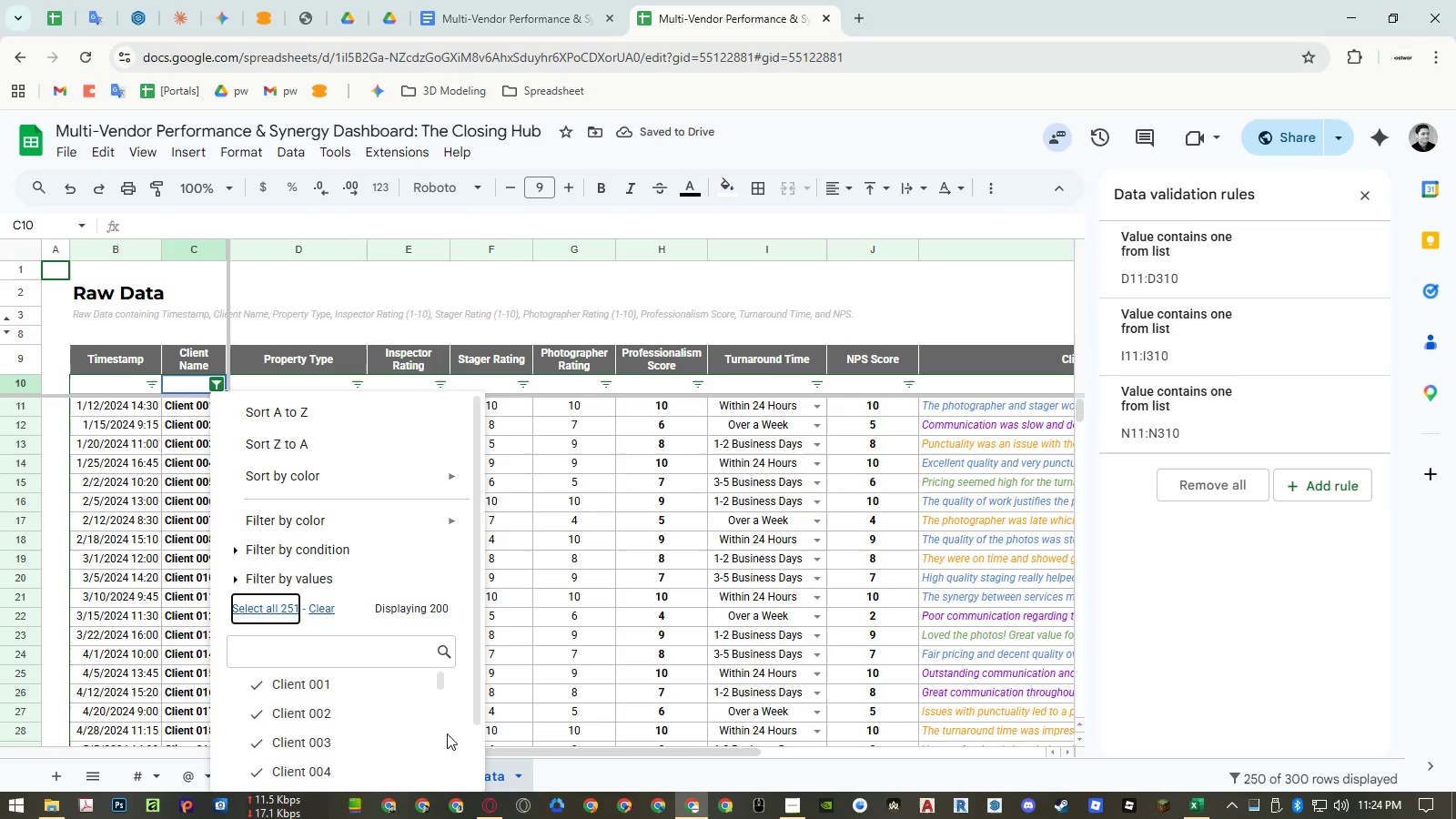 
left_click([450, 773])
 